 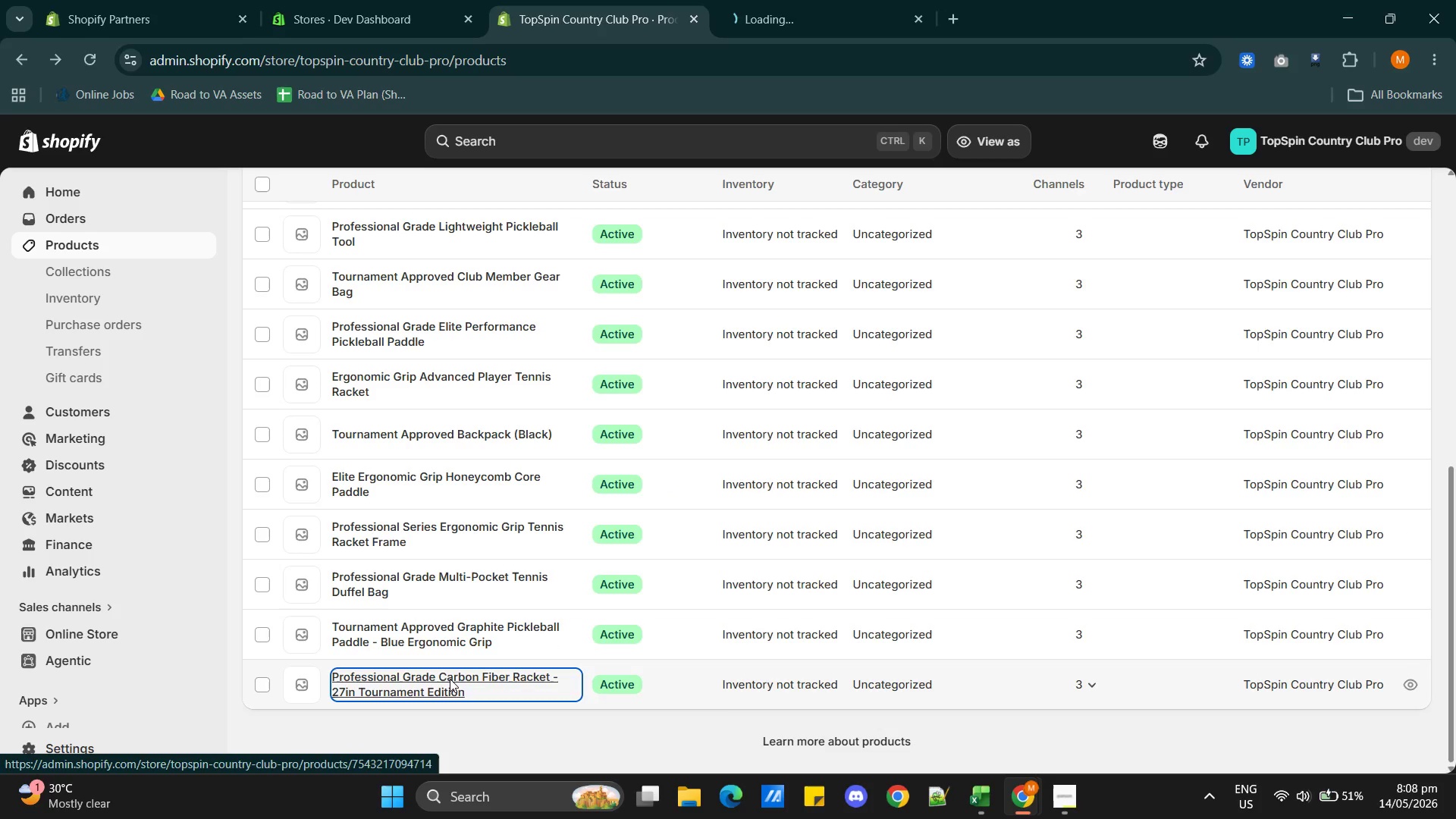 
hold_key(key=ControlLeft, duration=5.89)
left_click([419, 621])
 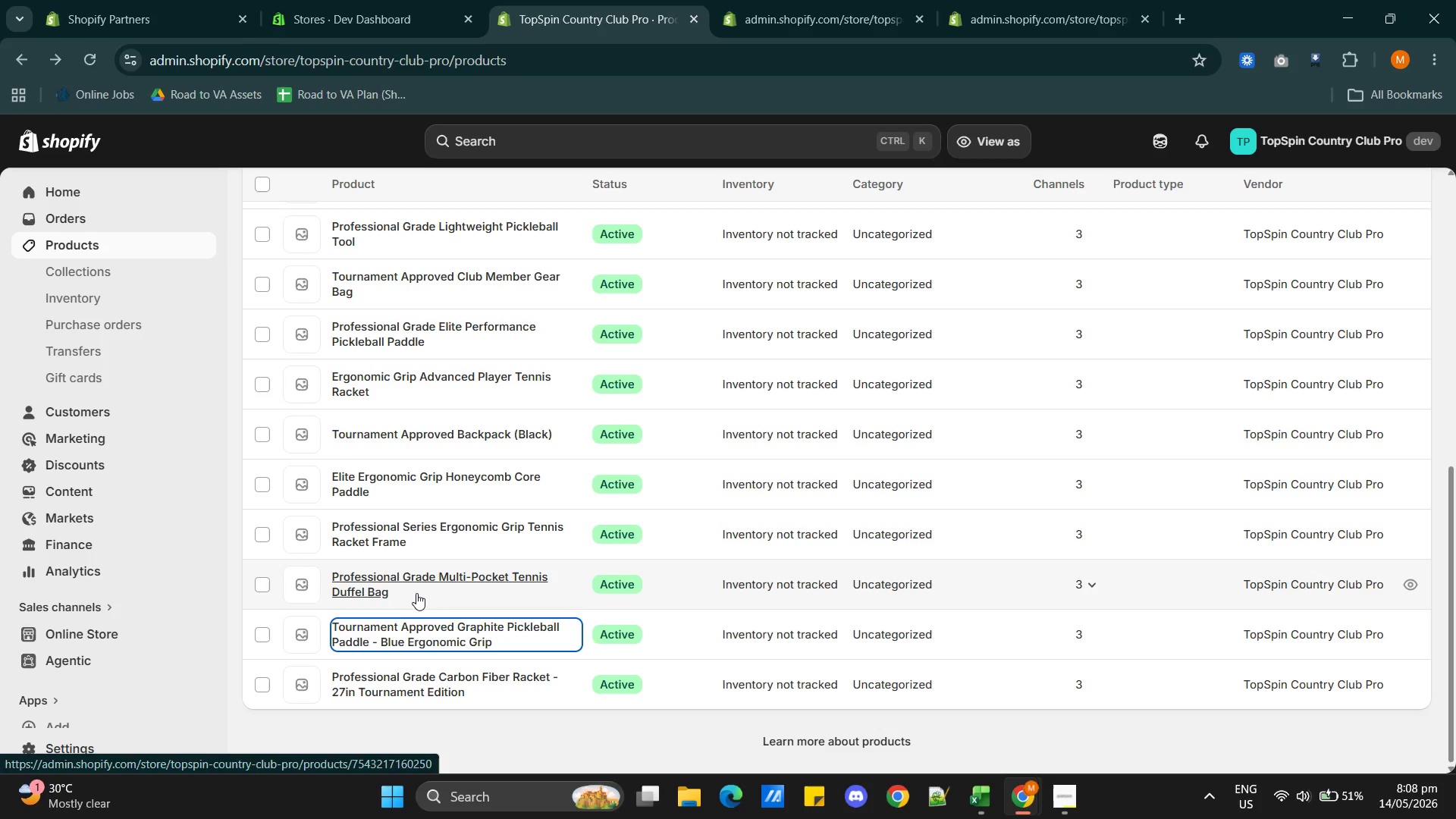 
left_click([414, 587])
 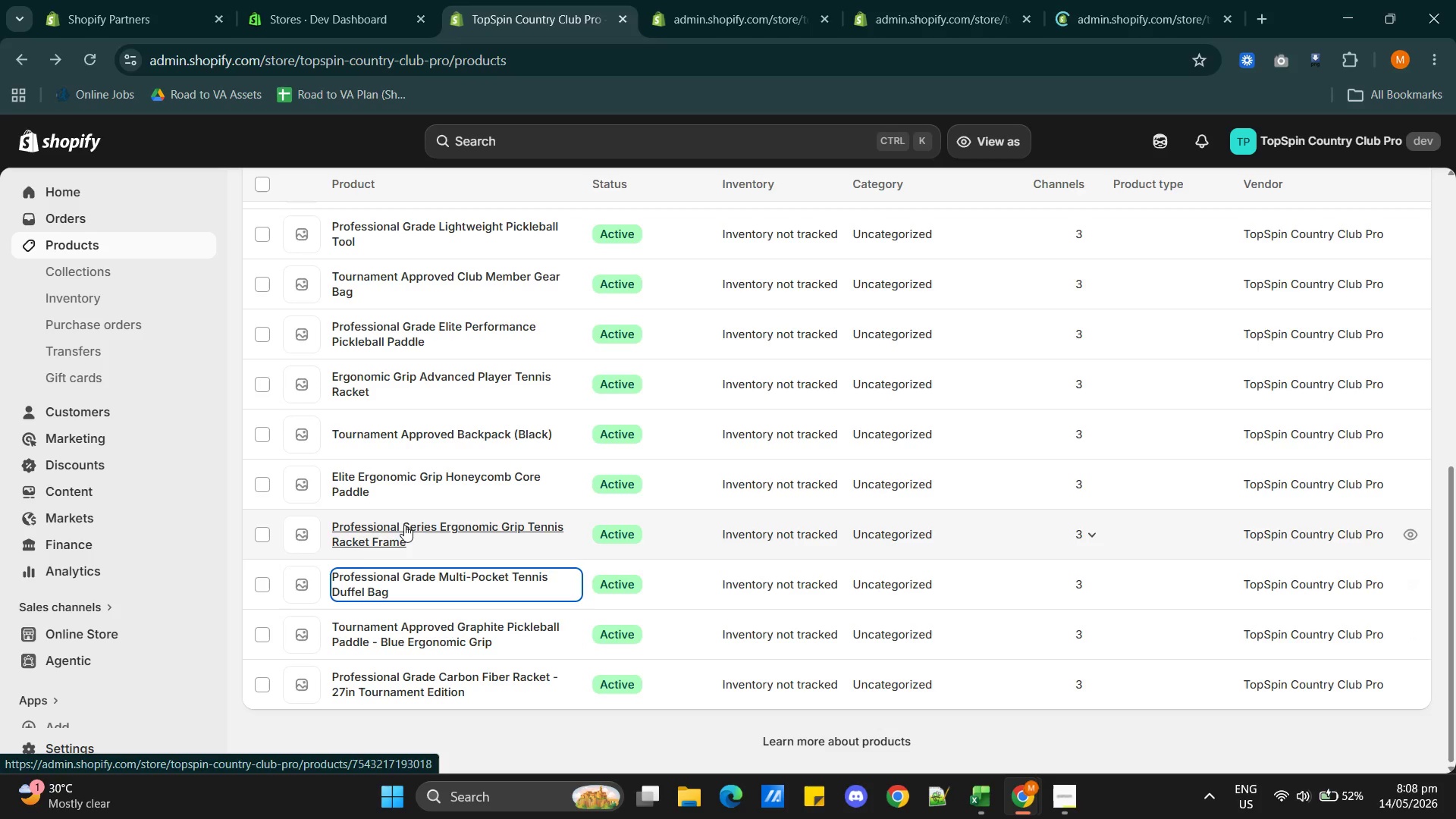 
left_click([403, 525])
 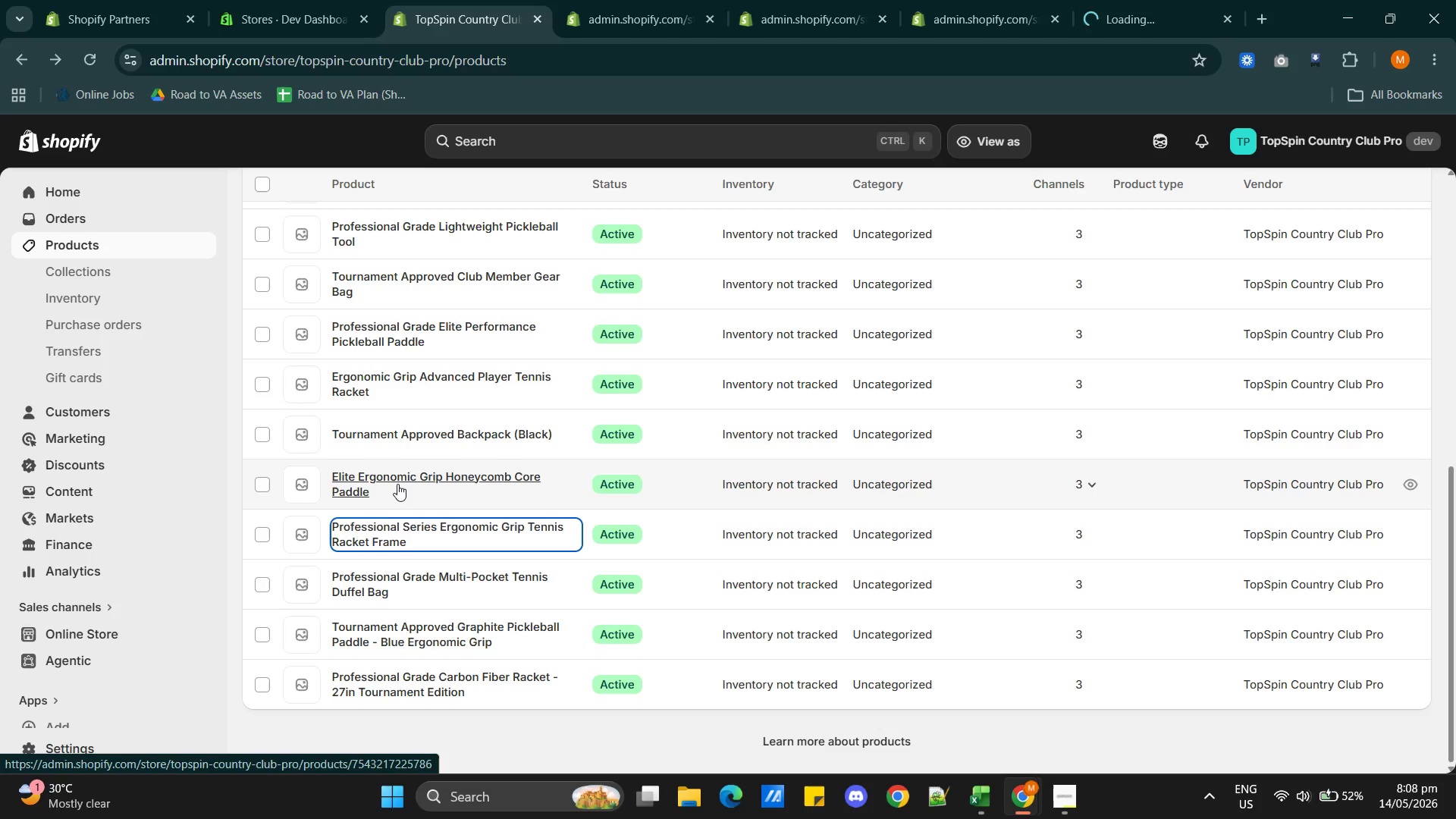 
left_click([397, 483])
 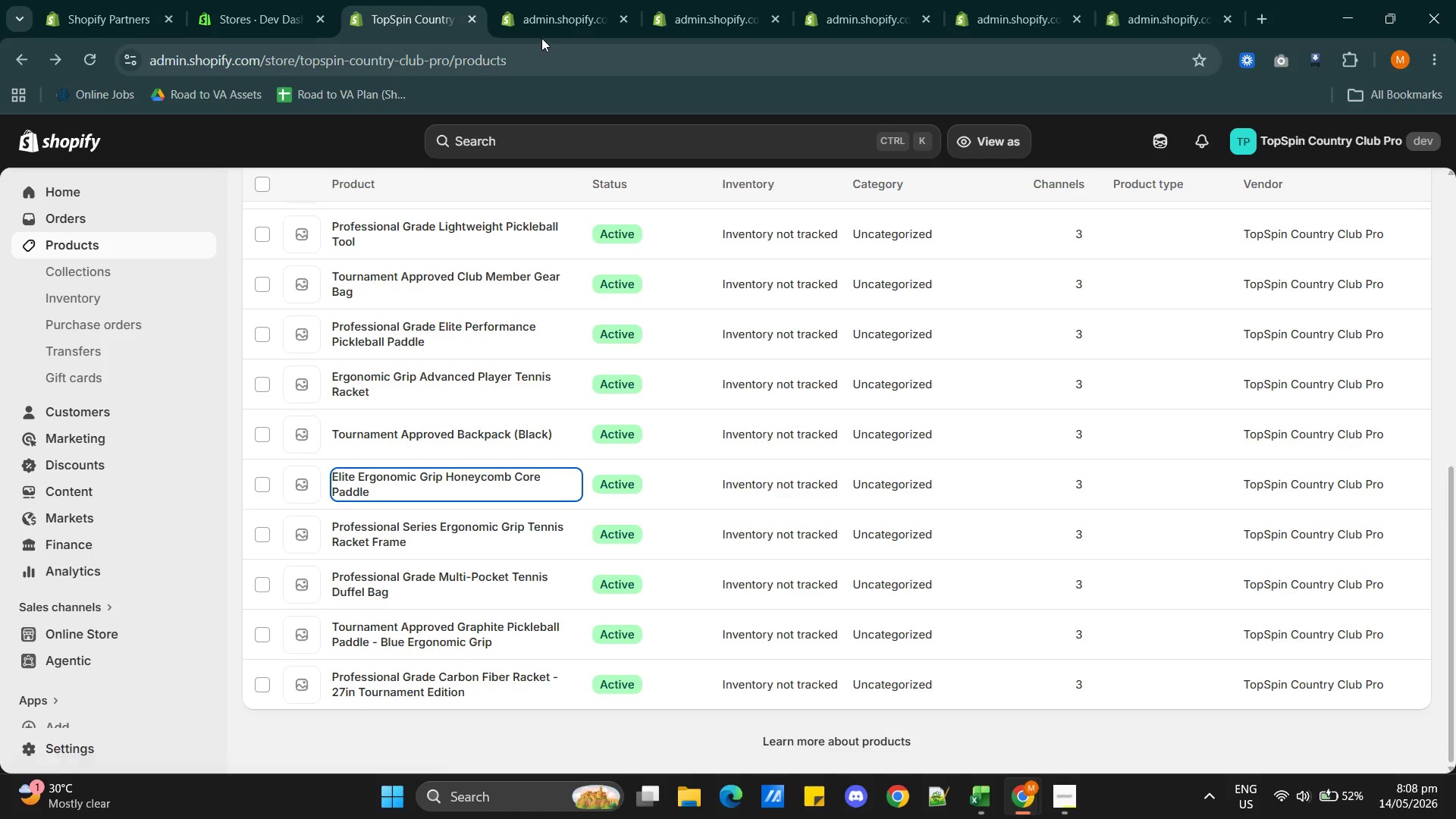 
left_click([546, 8])
 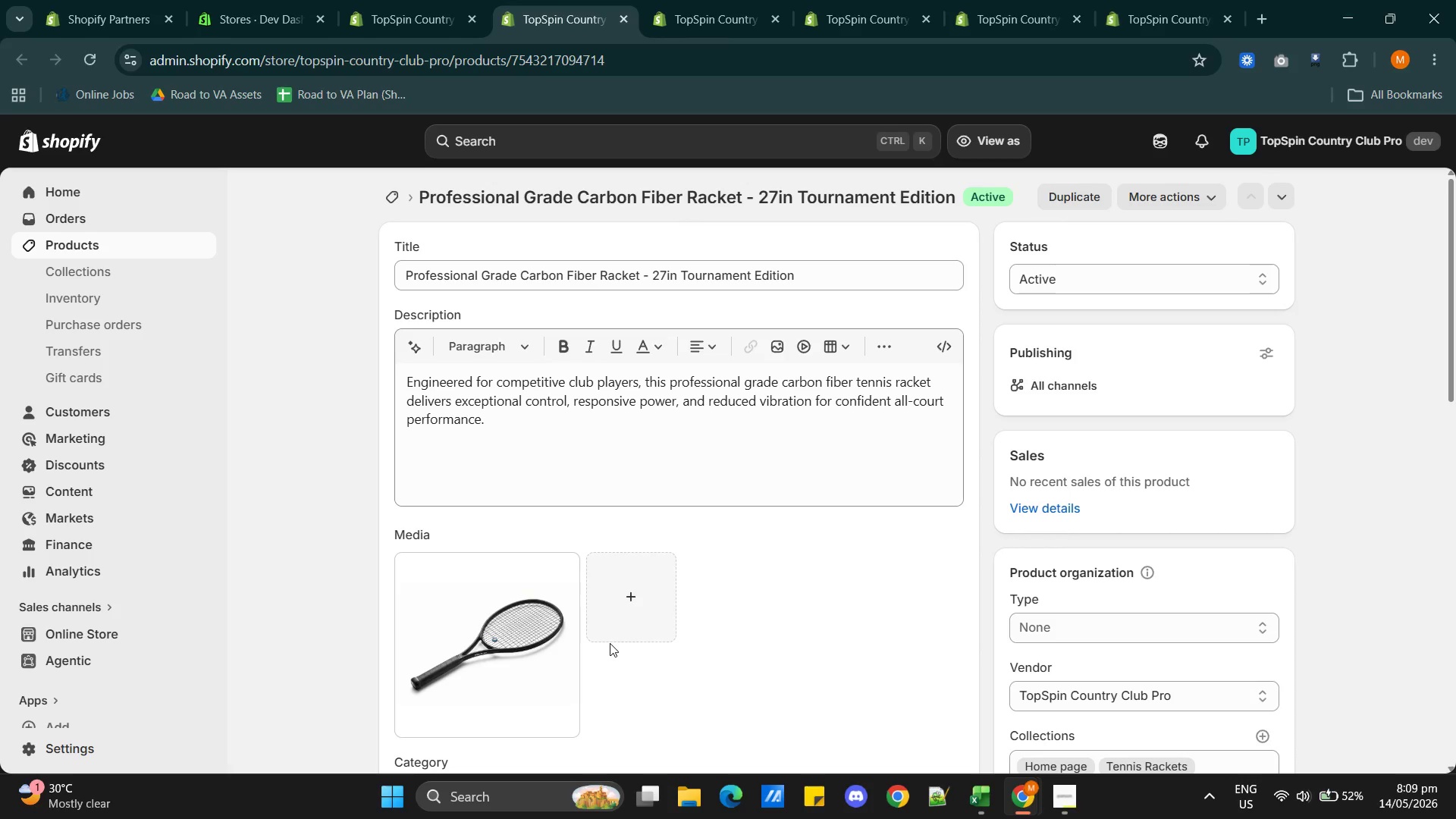 
wait(38.28)
 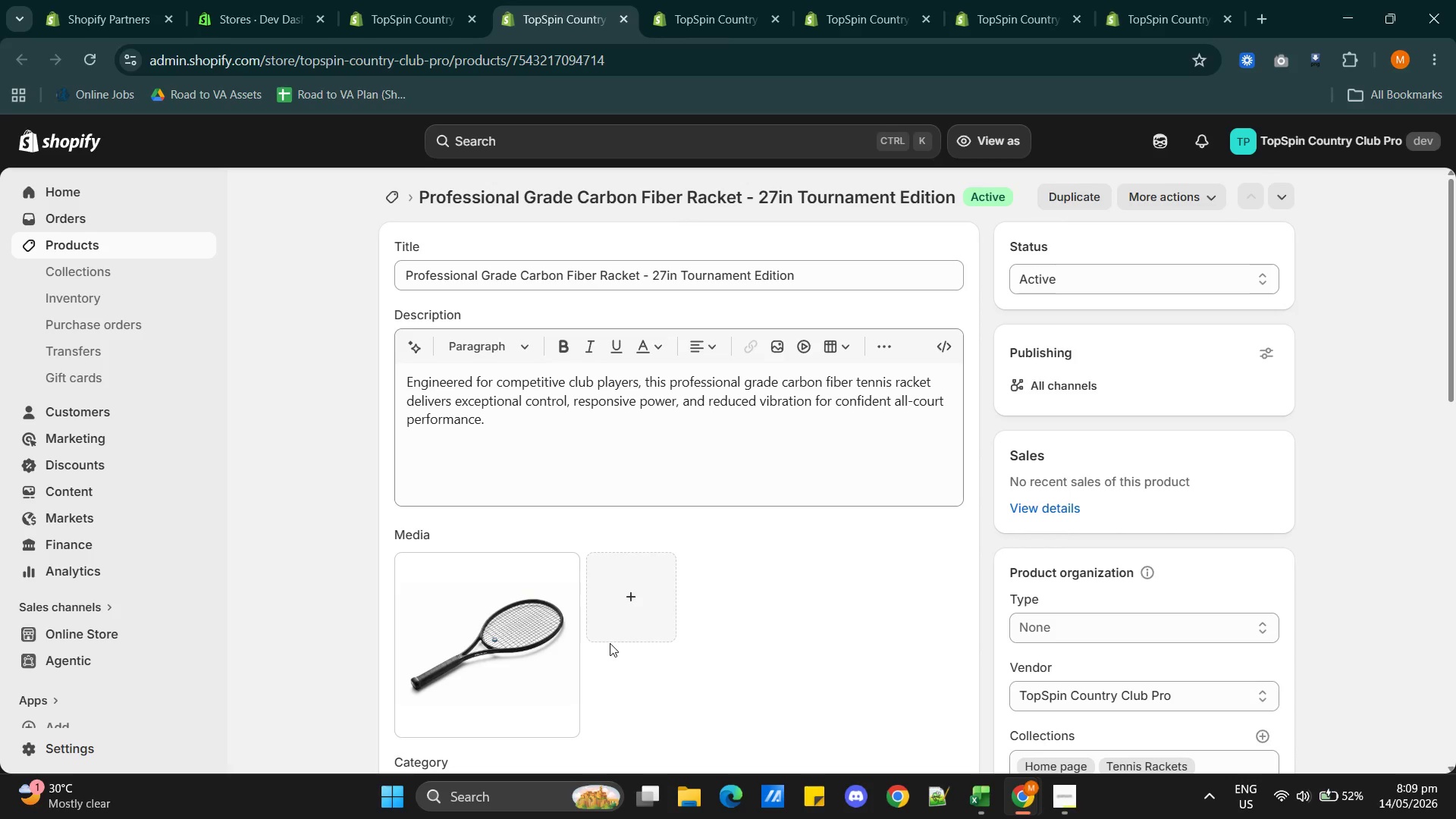 
mouse_move([603, 617])
 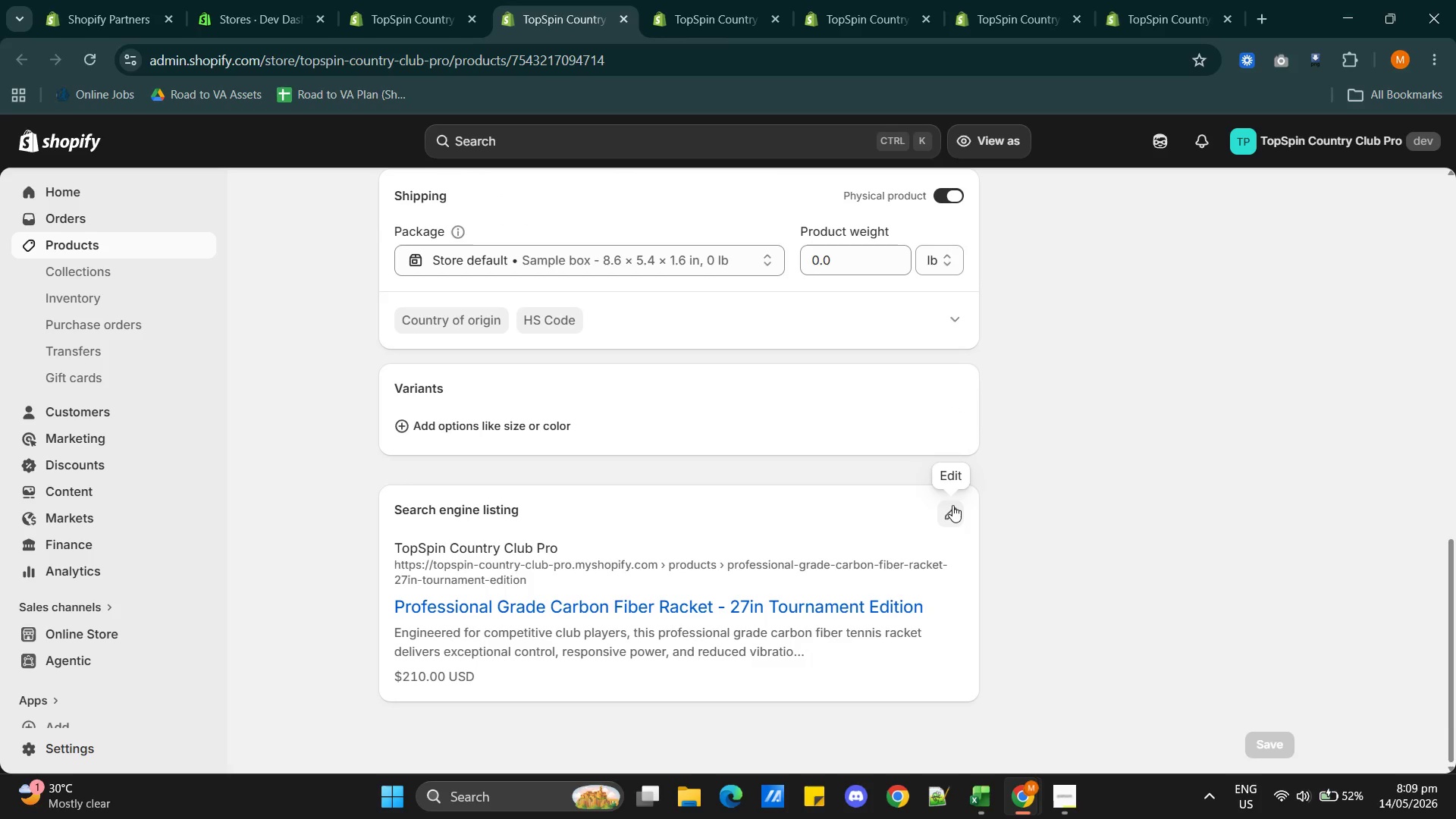 
left_click([952, 505])
 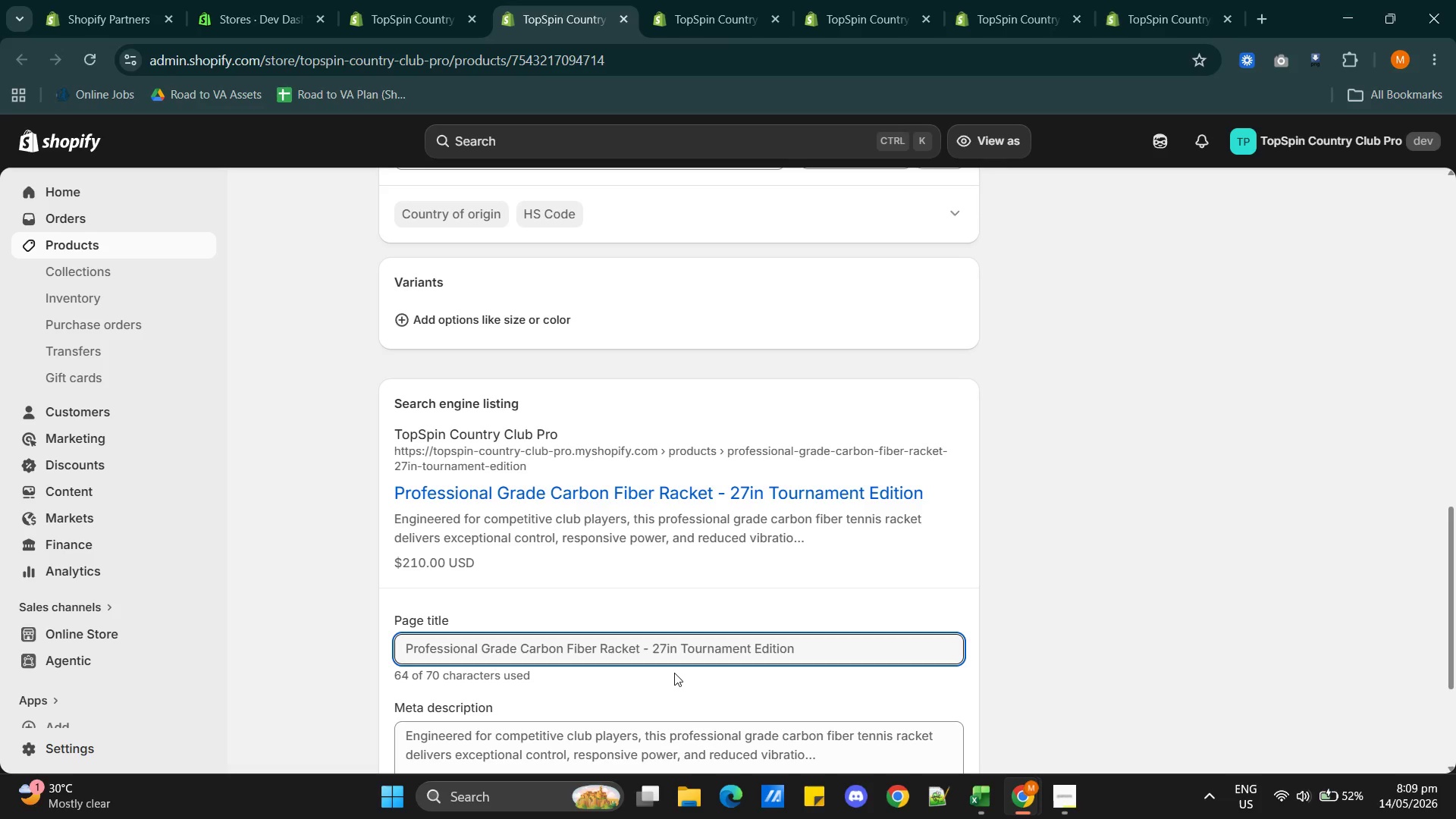 
wait(5.45)
 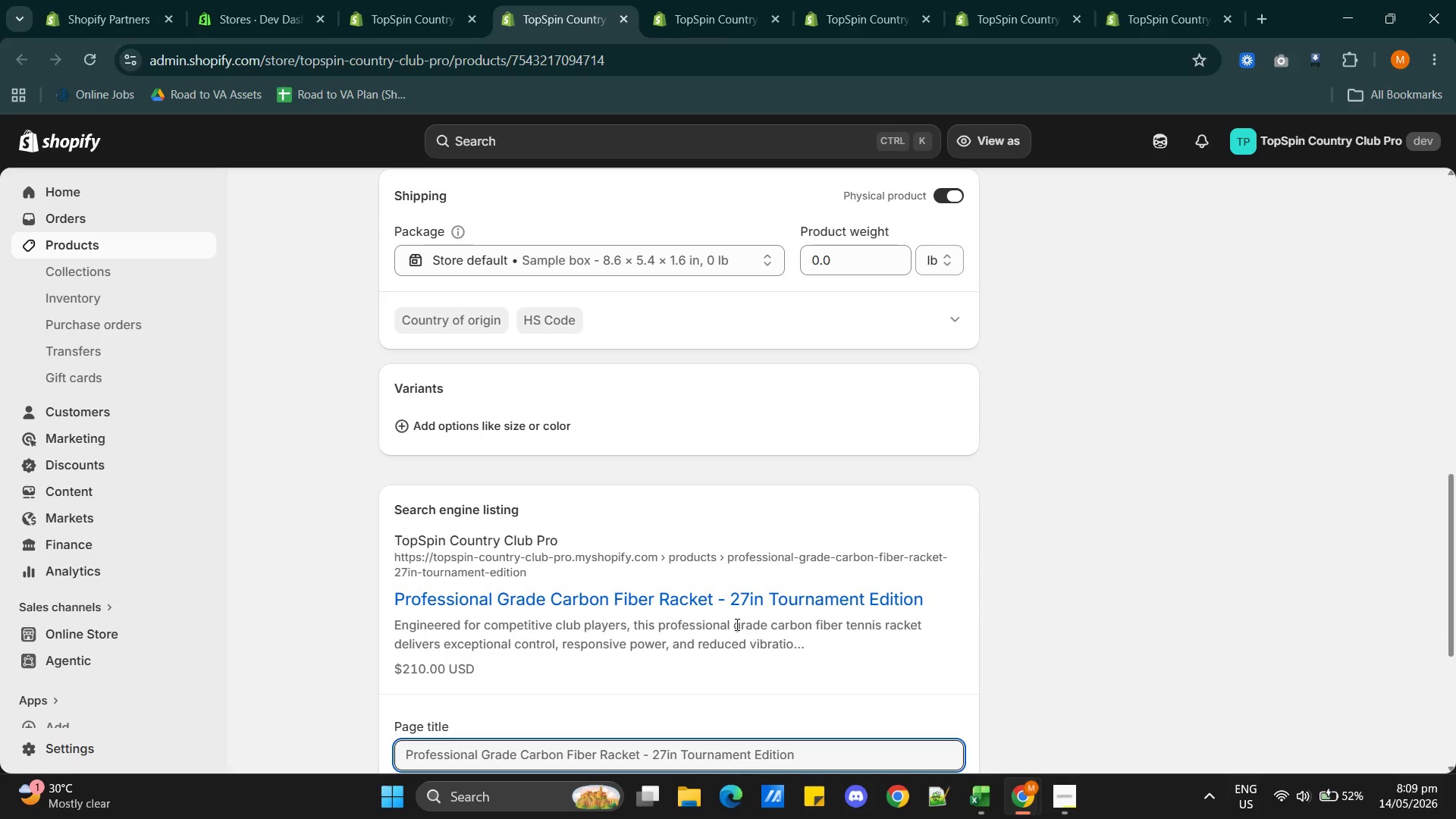 
left_click([654, 650])
 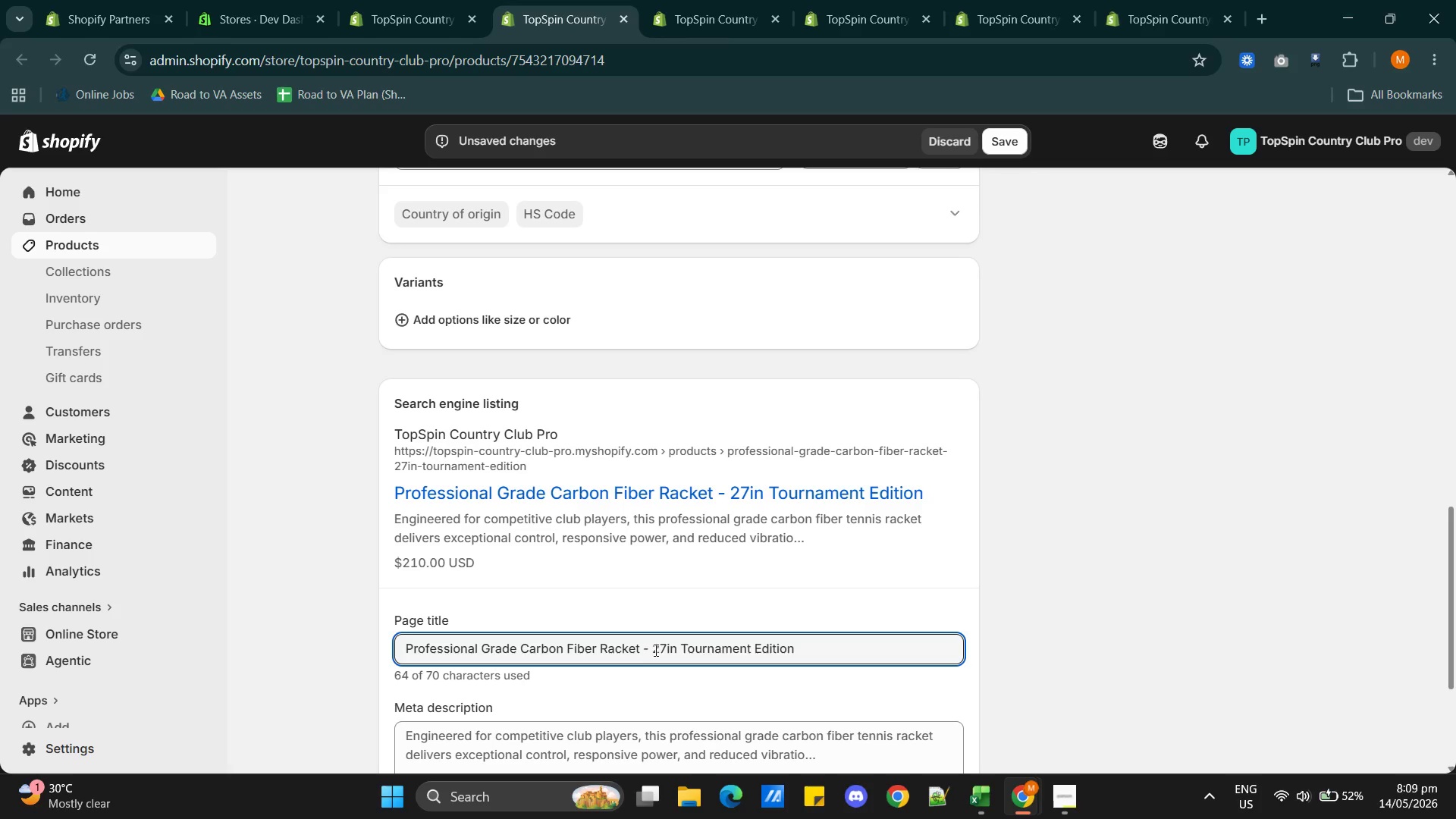 
key(Backslash)
 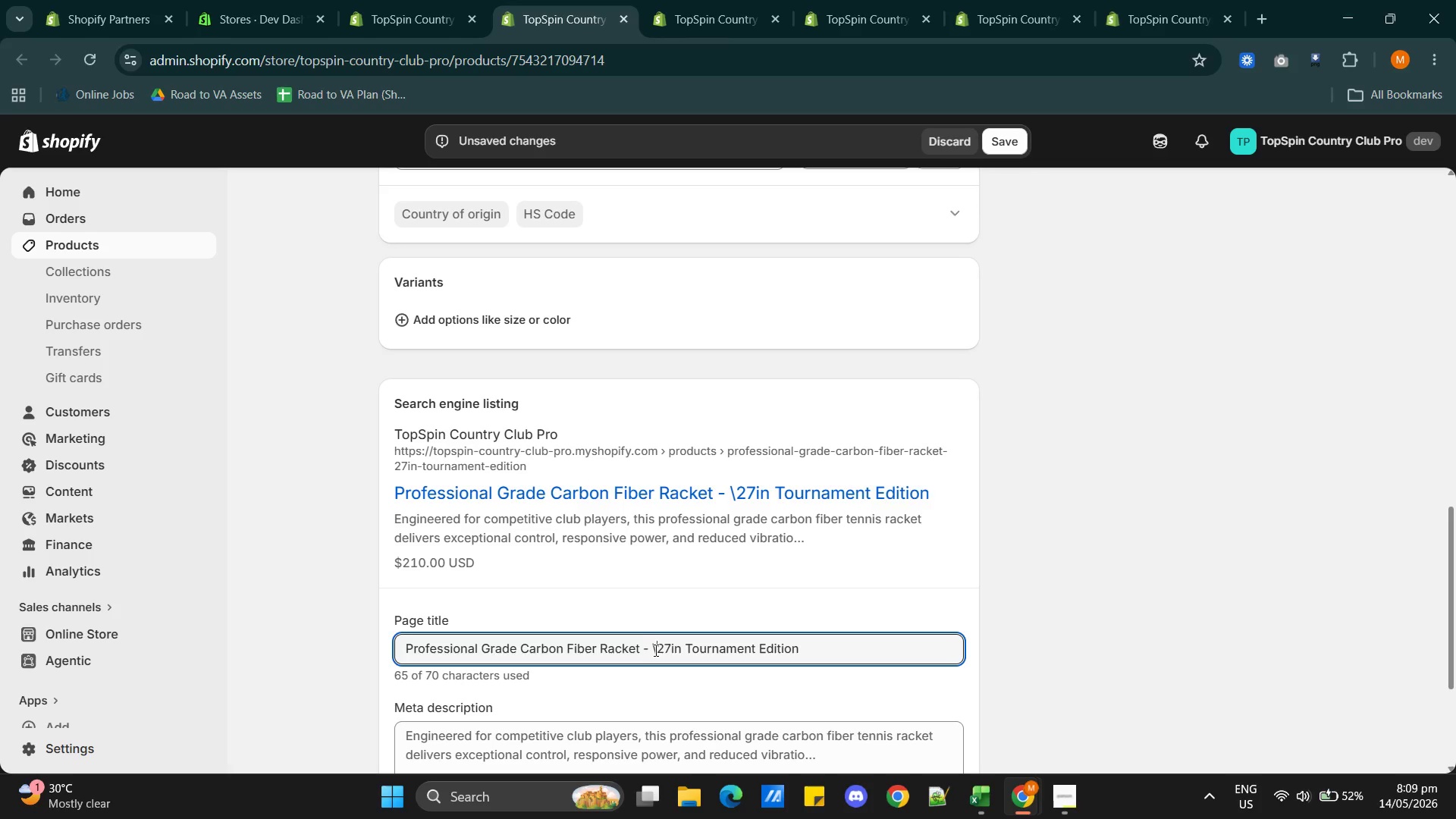 
key(Backslash)
 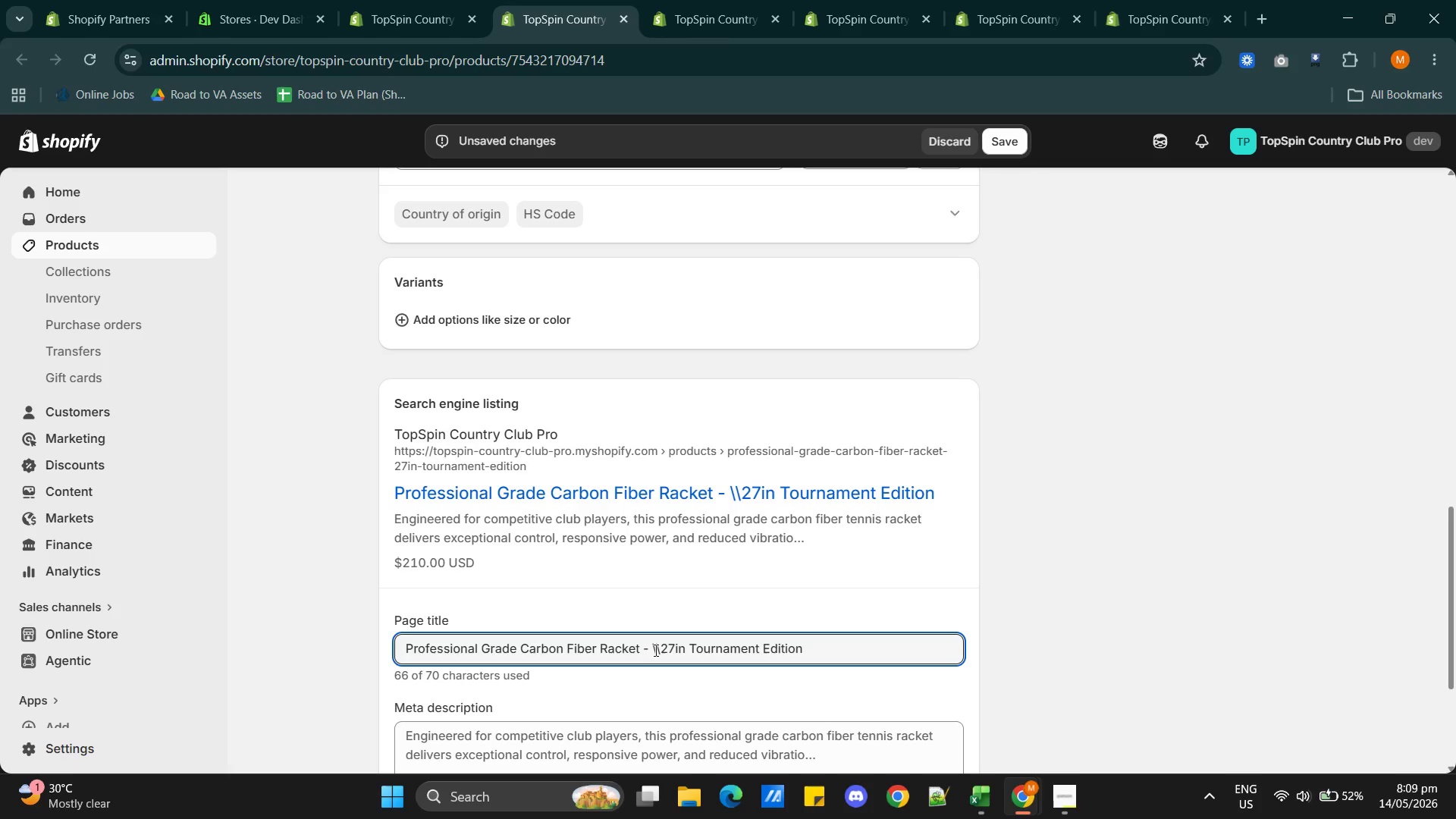 
key(Backspace)
 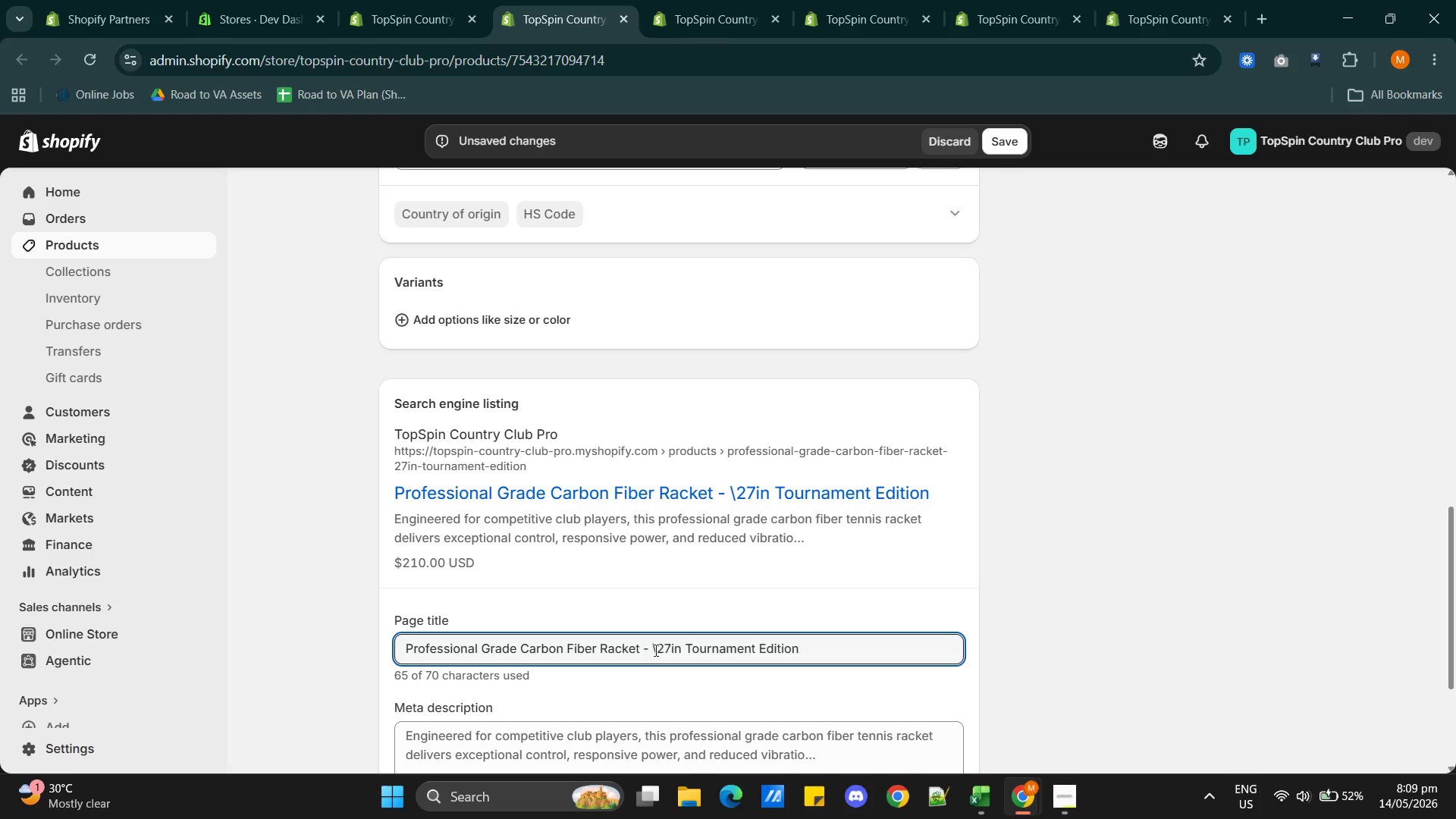 
key(Backspace)
 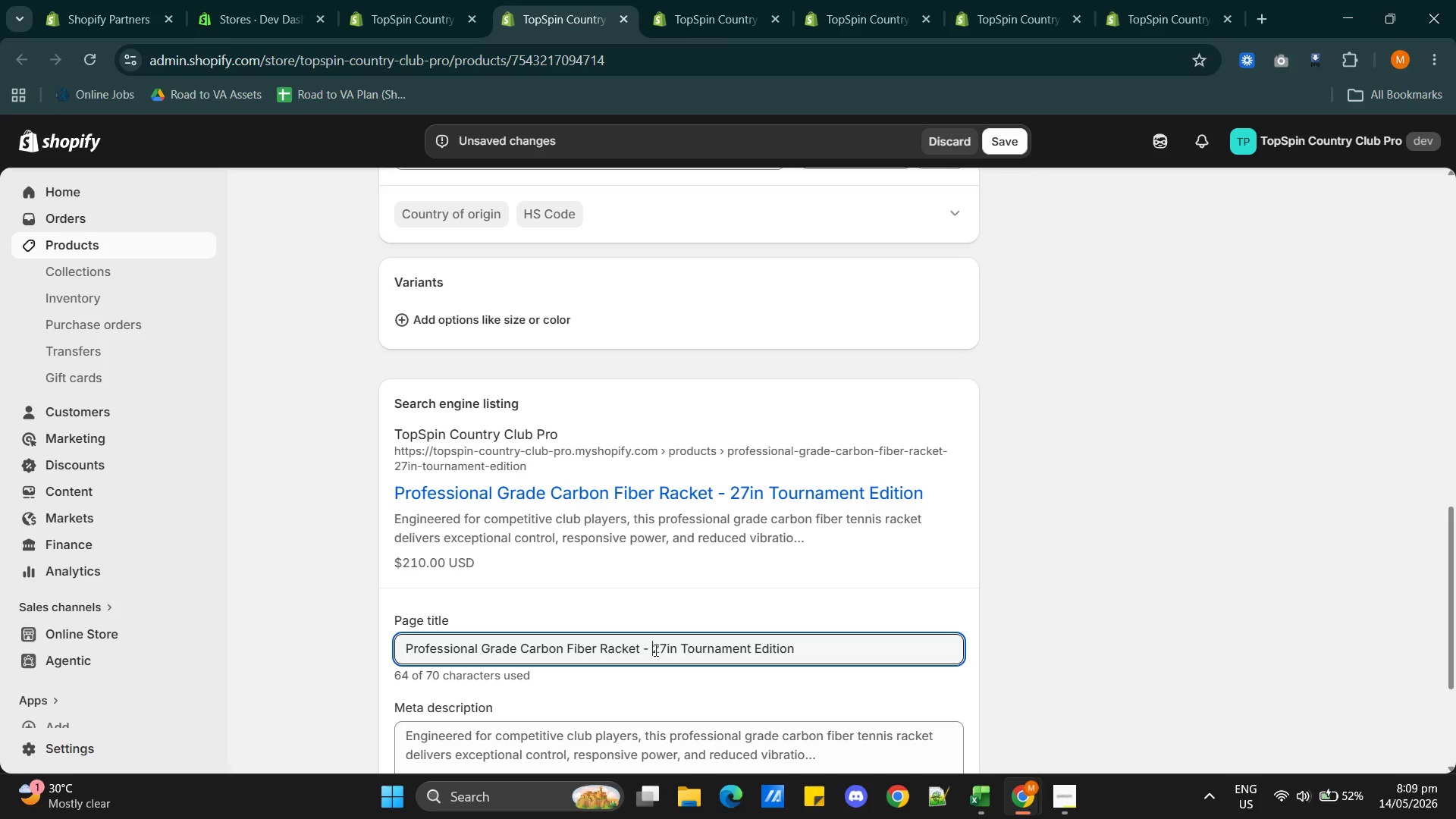 
key(Backspace)
 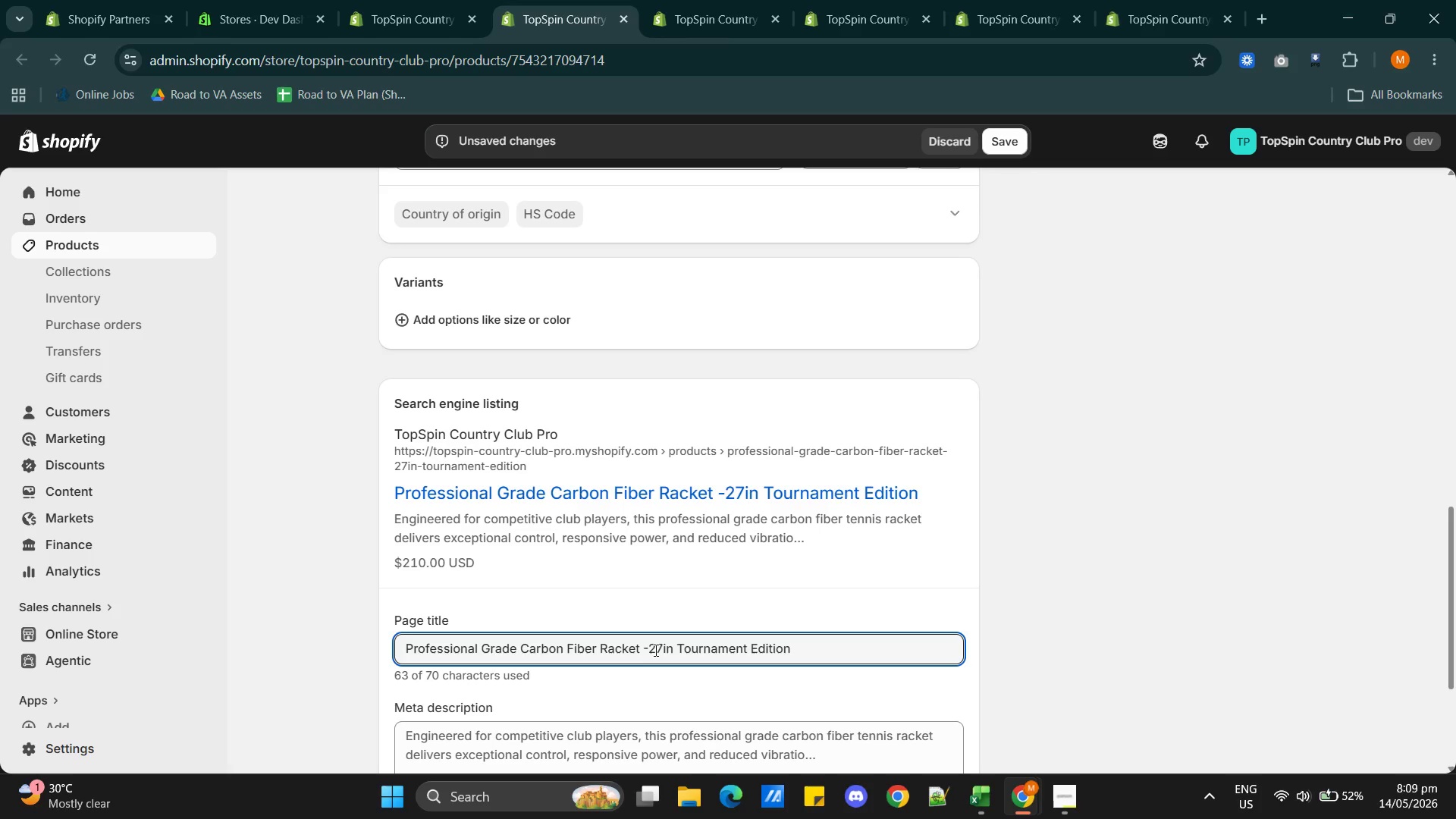 
key(Backspace)
 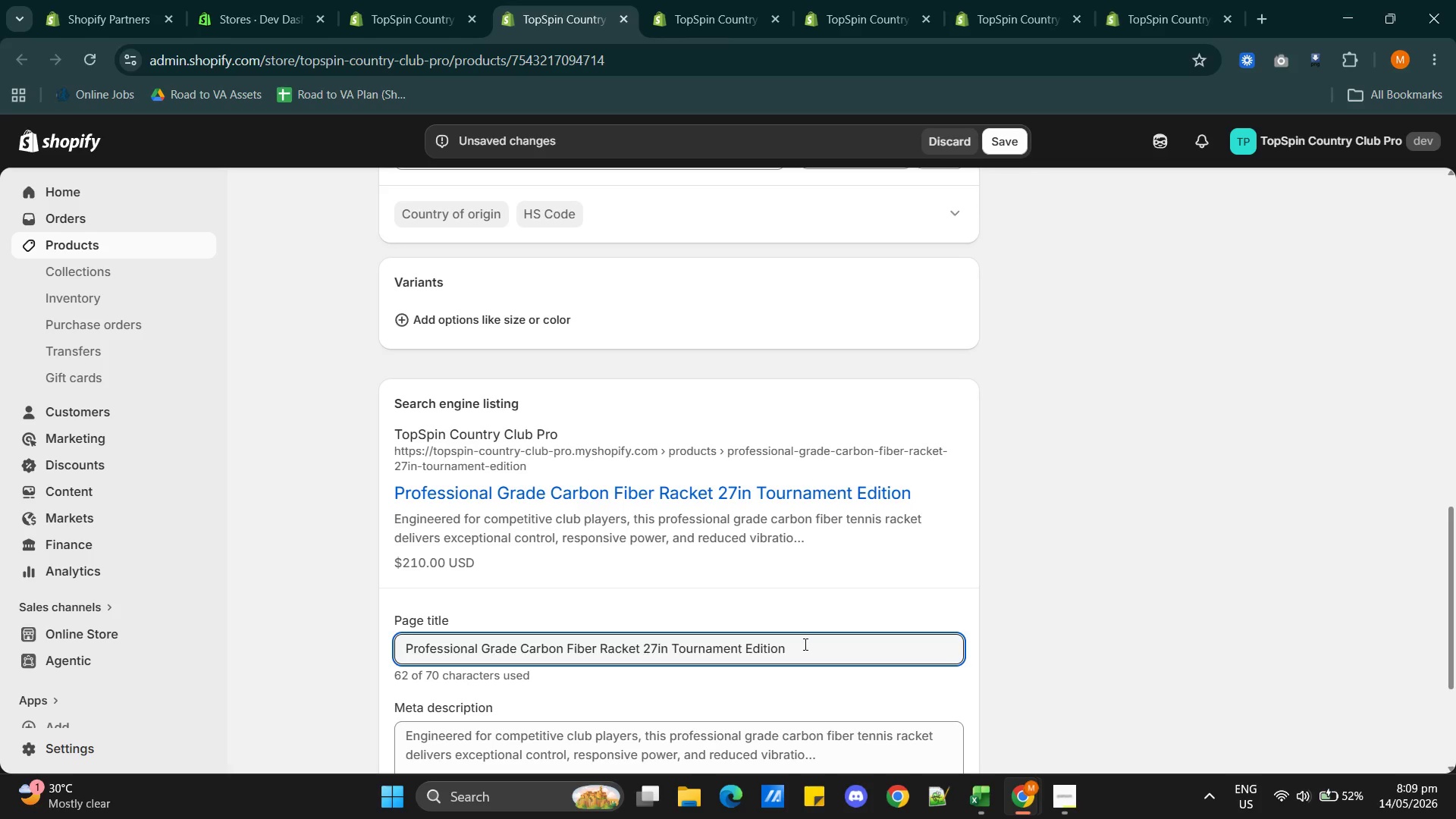 
left_click([805, 637])
 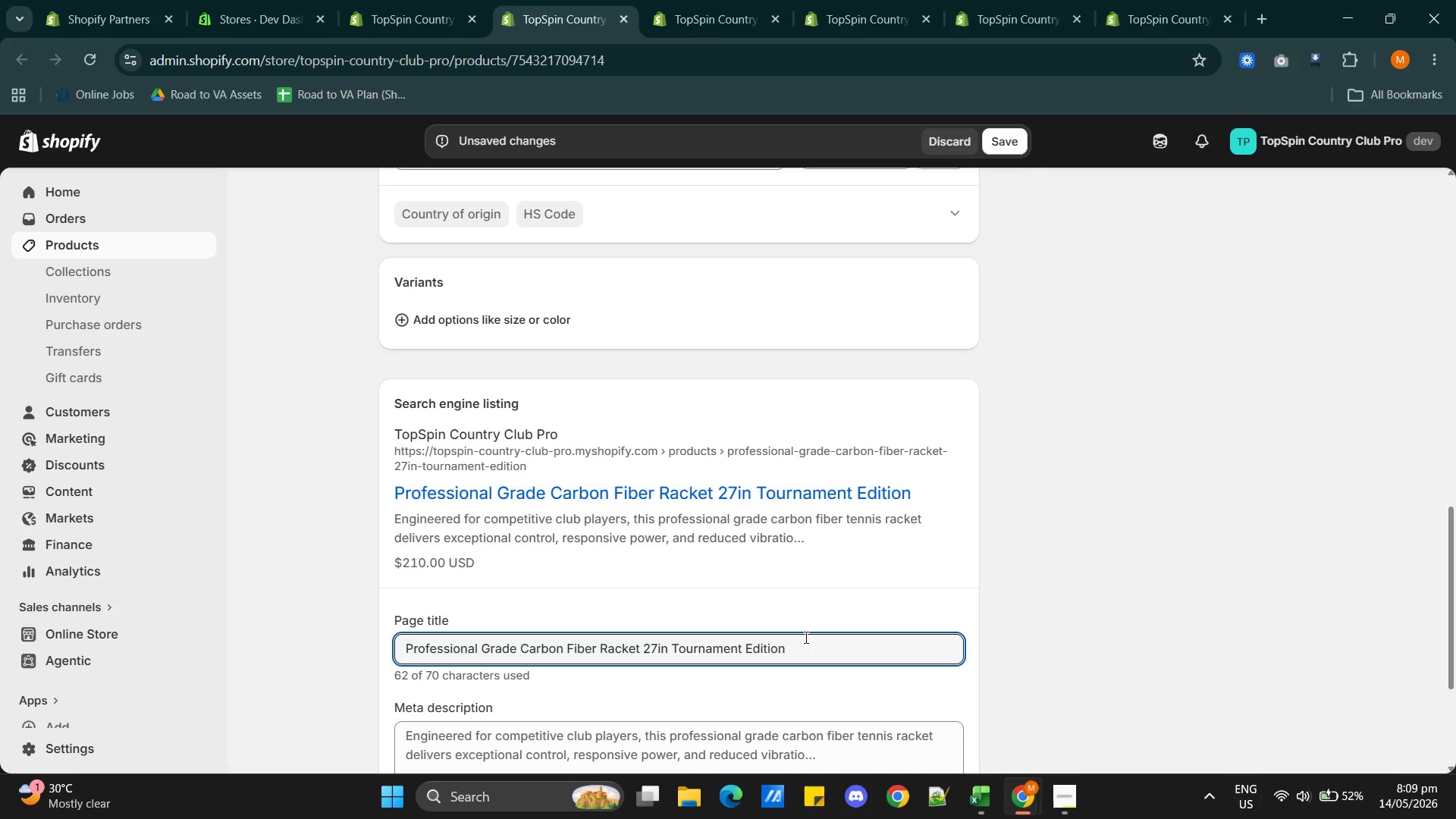 
key(Backspace)
 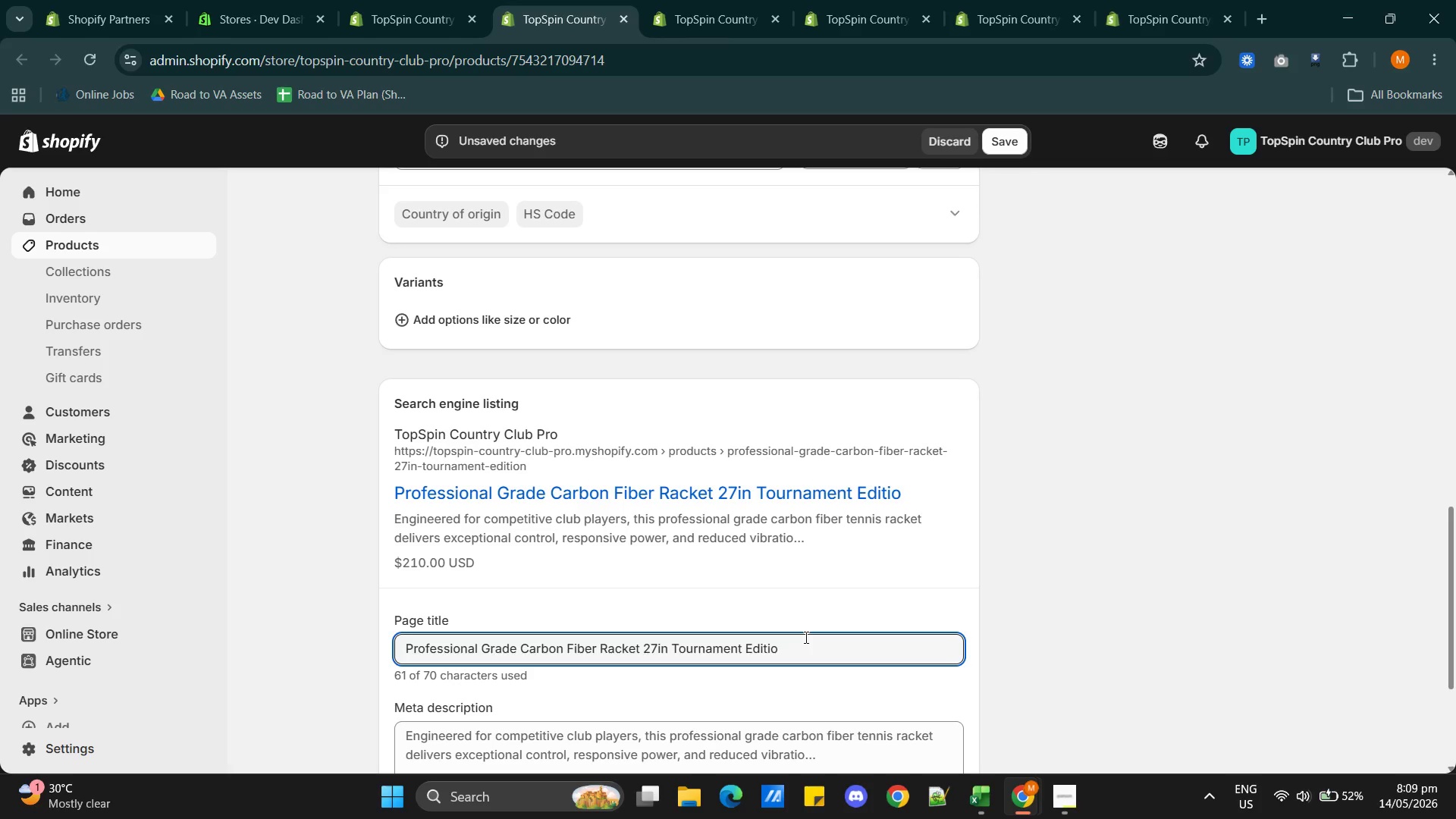 
key(Backspace)
 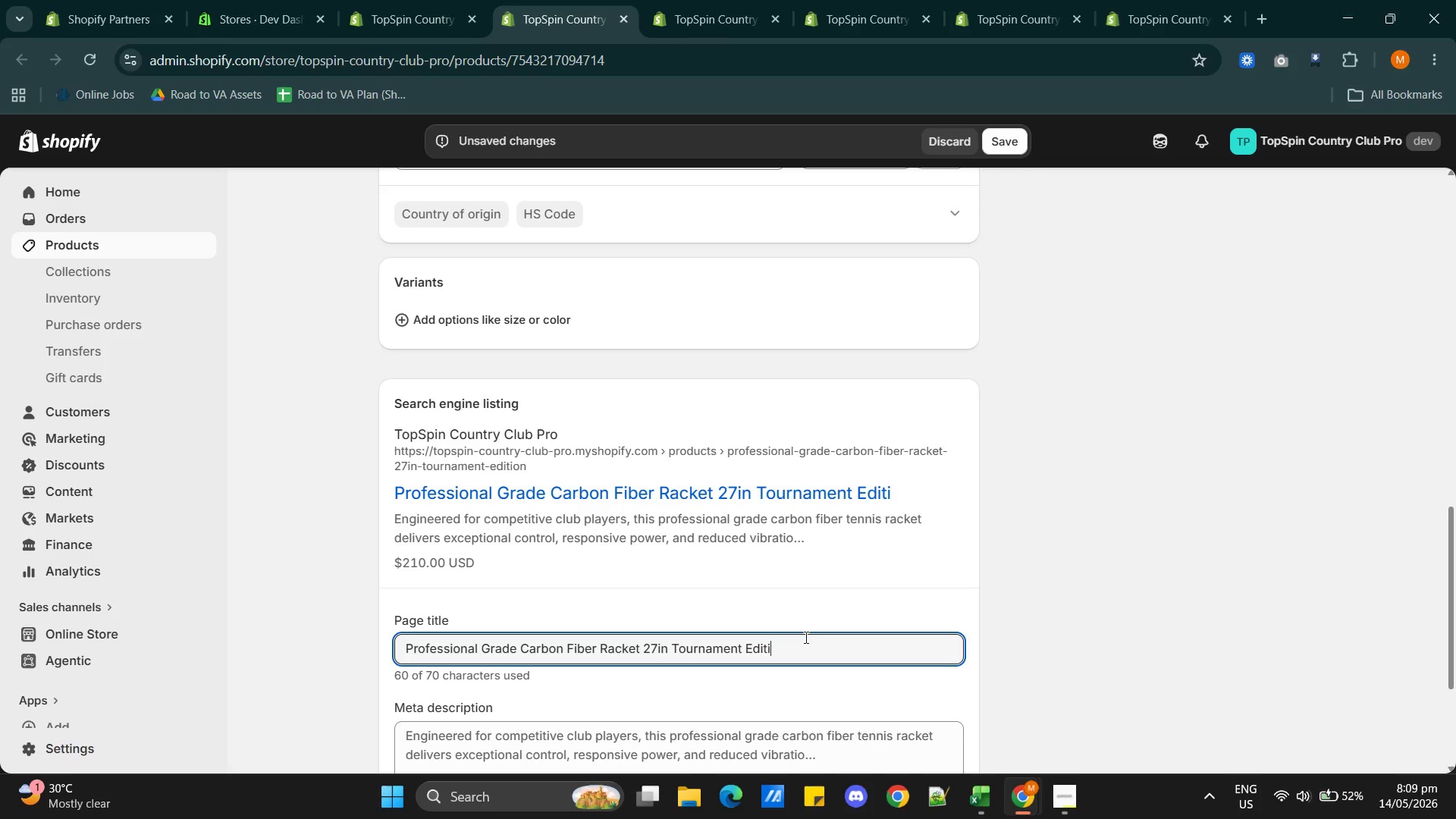 
key(Backspace)
 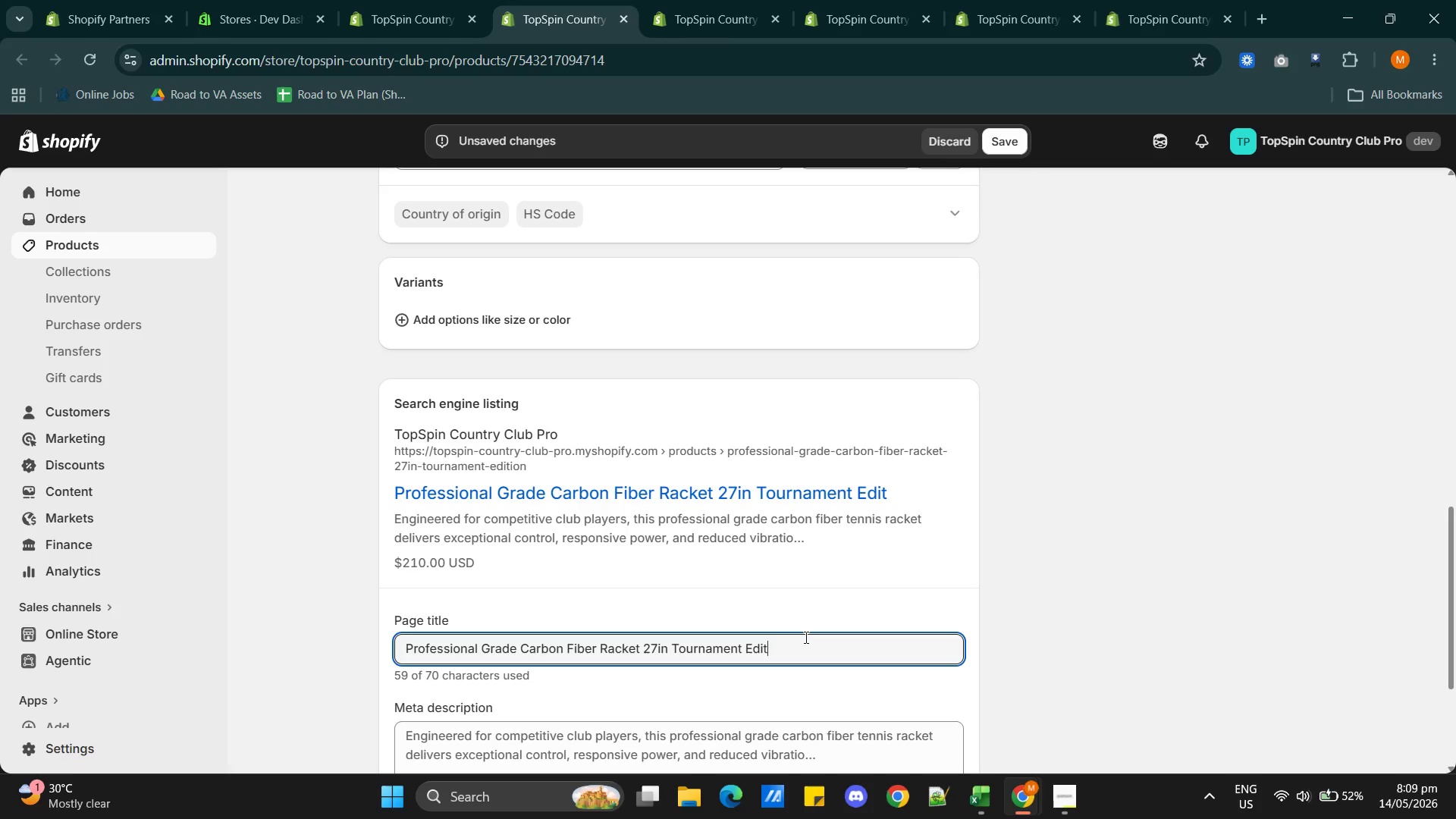 
key(Backspace)
 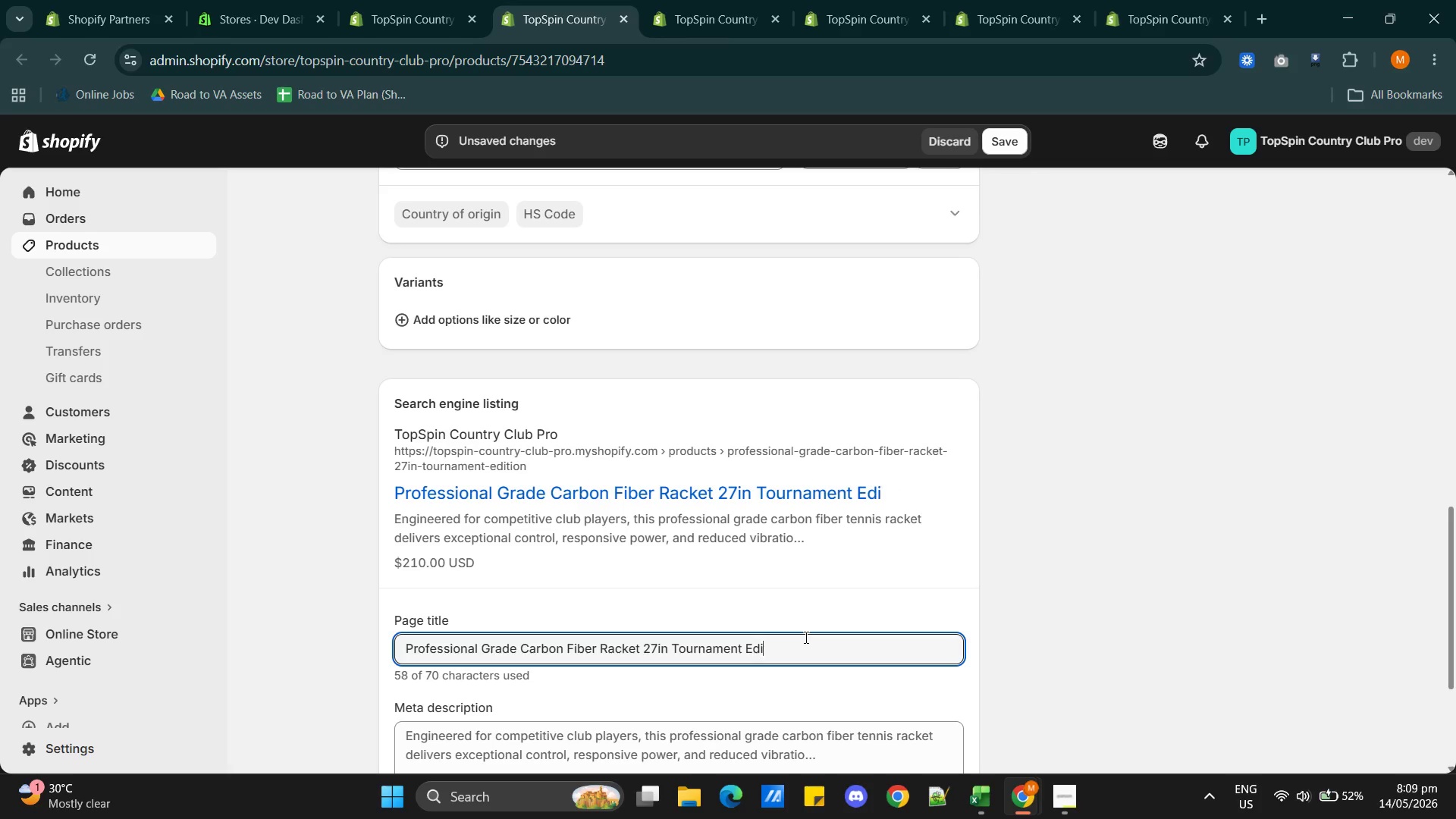 
key(Backspace)
 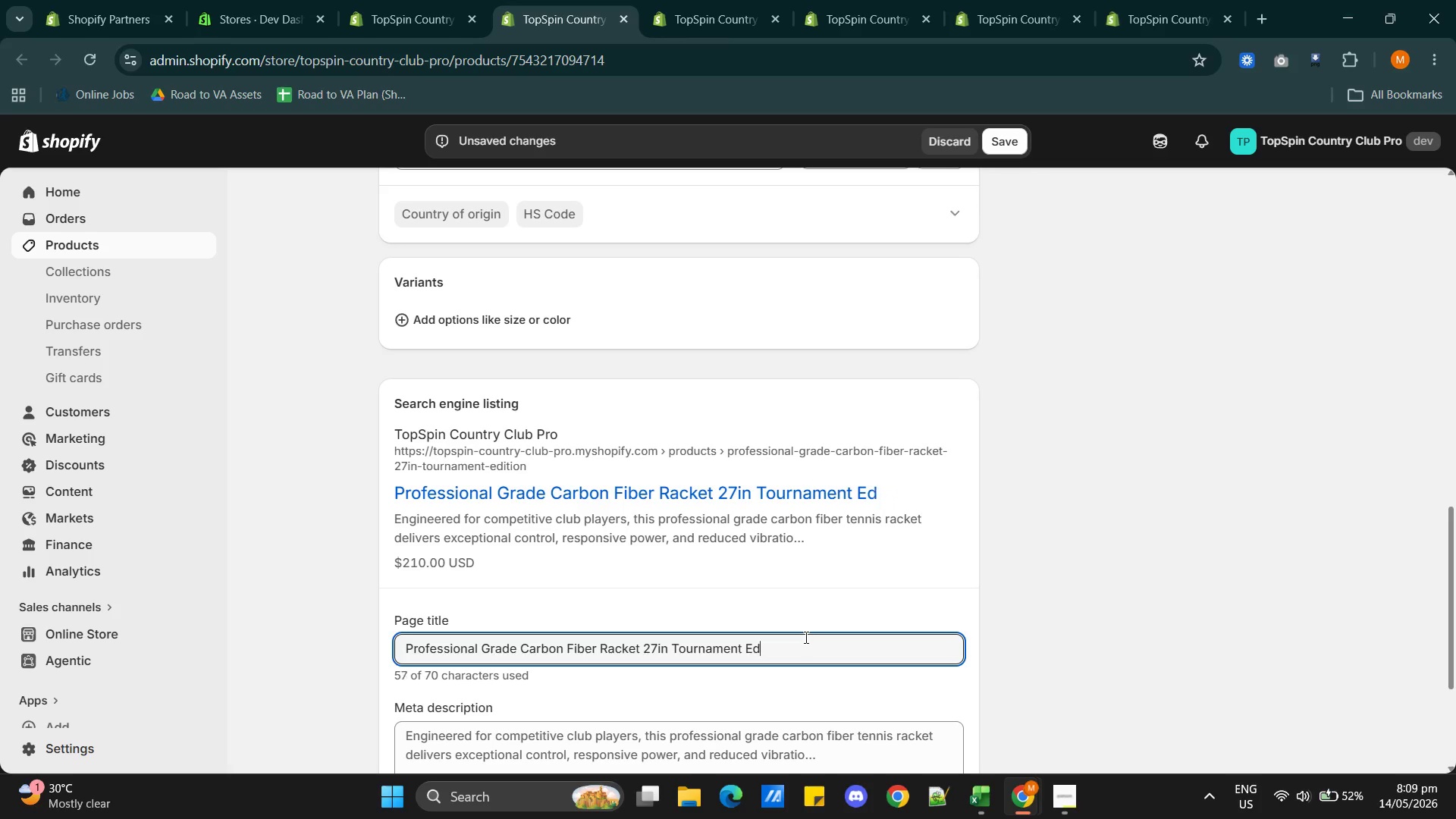 
key(Backspace)
 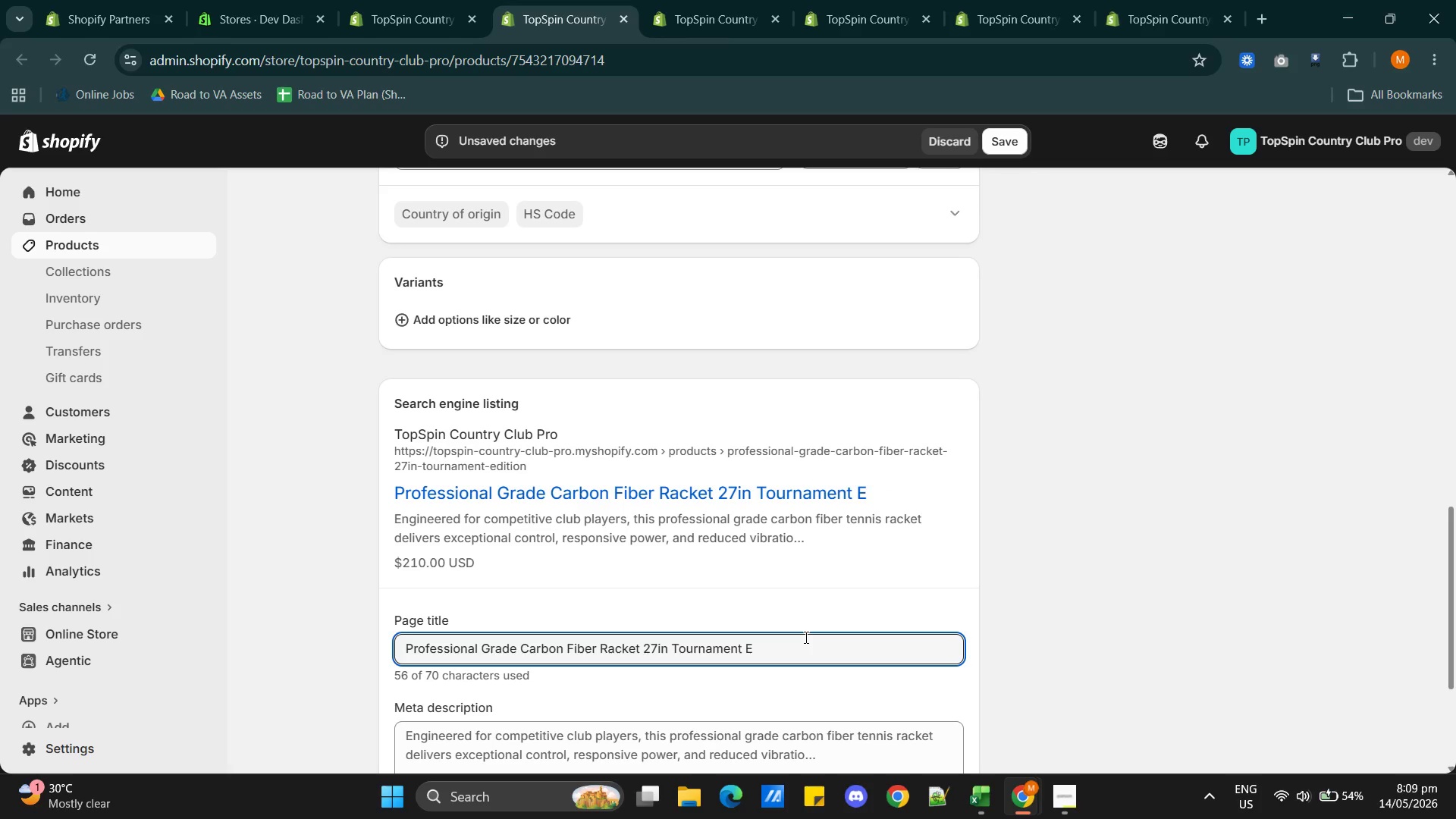 
key(Backspace)
 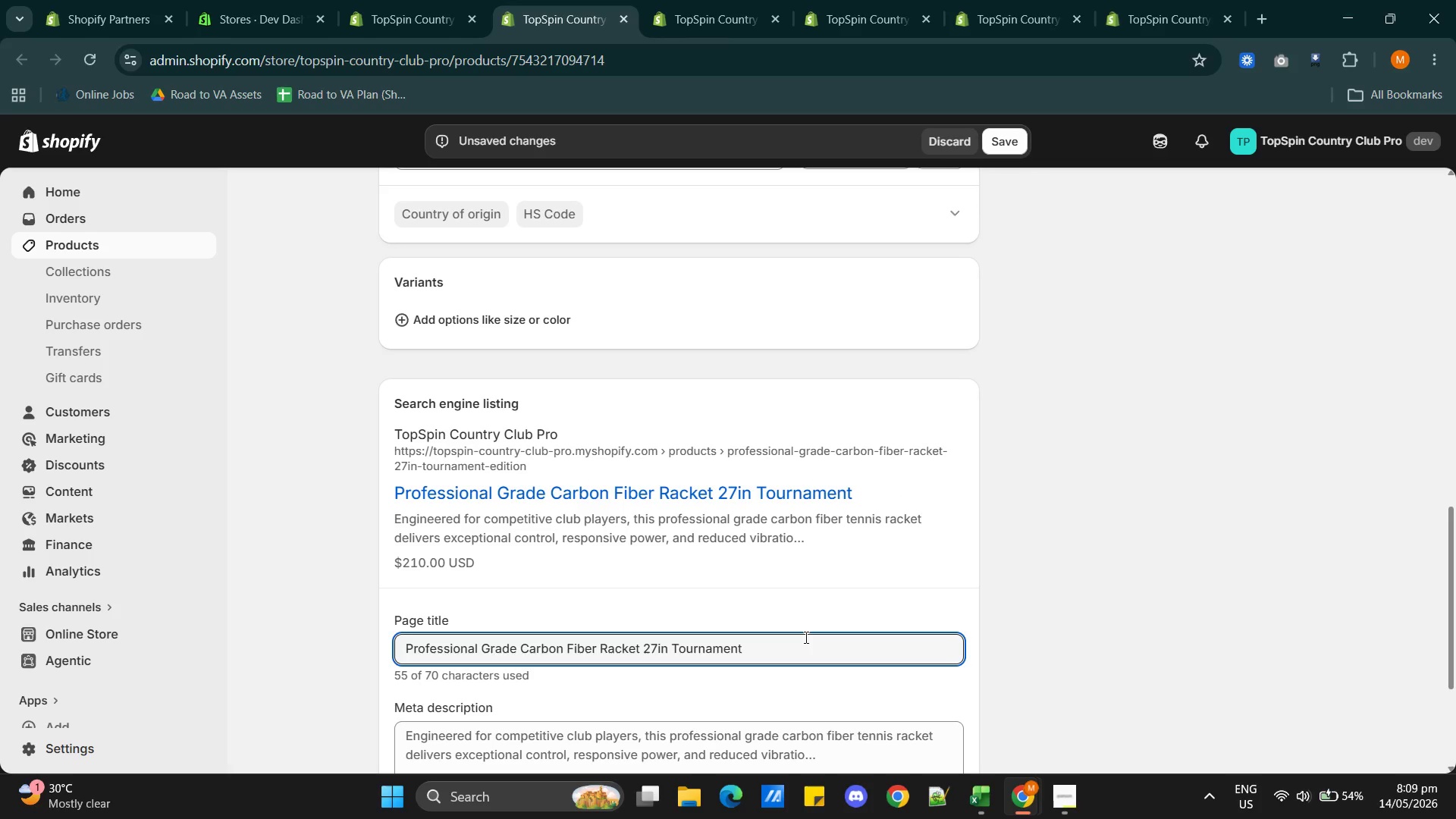 
hold_key(key=Backspace, duration=0.95)
 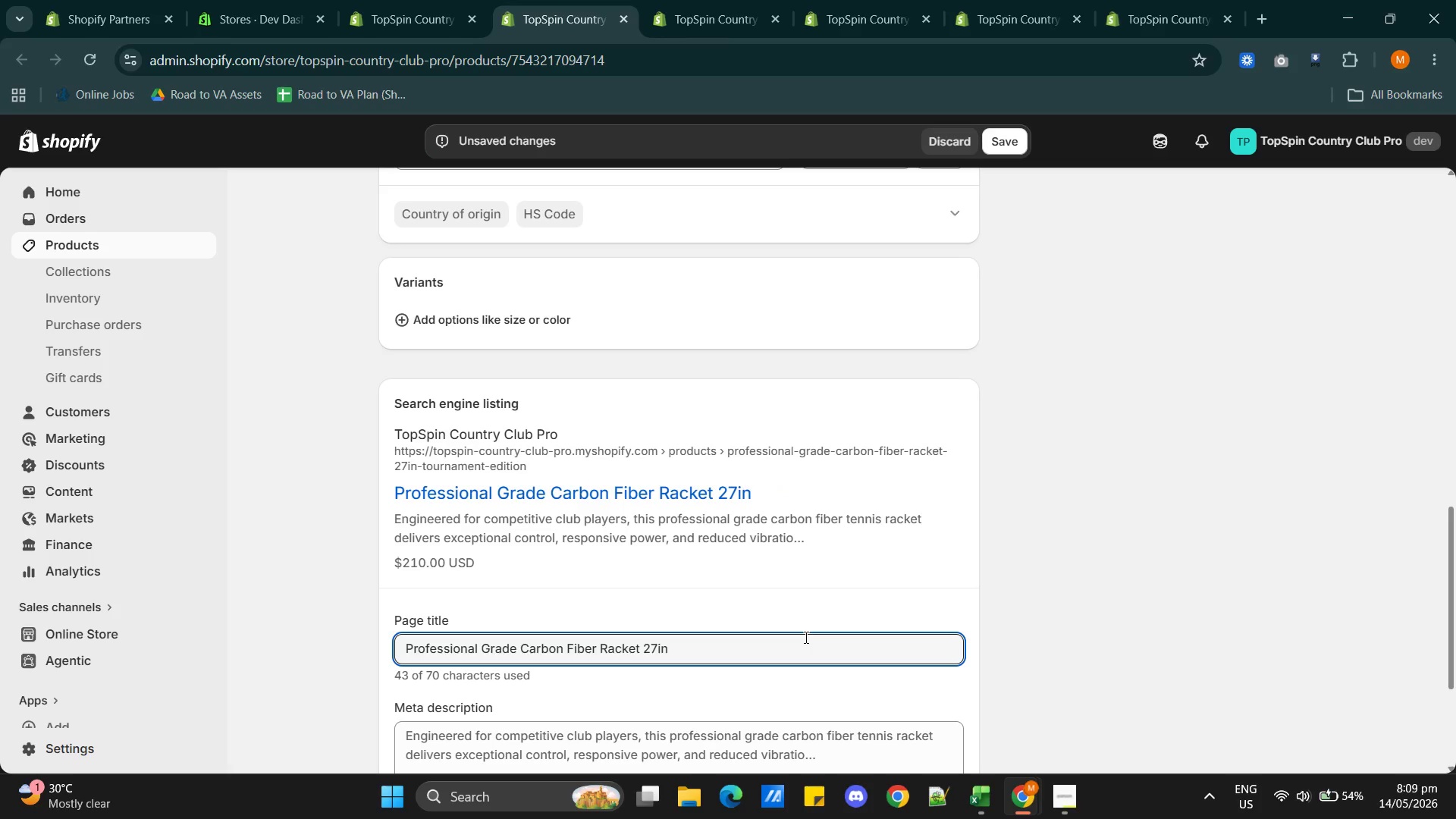 
key(Backspace)
 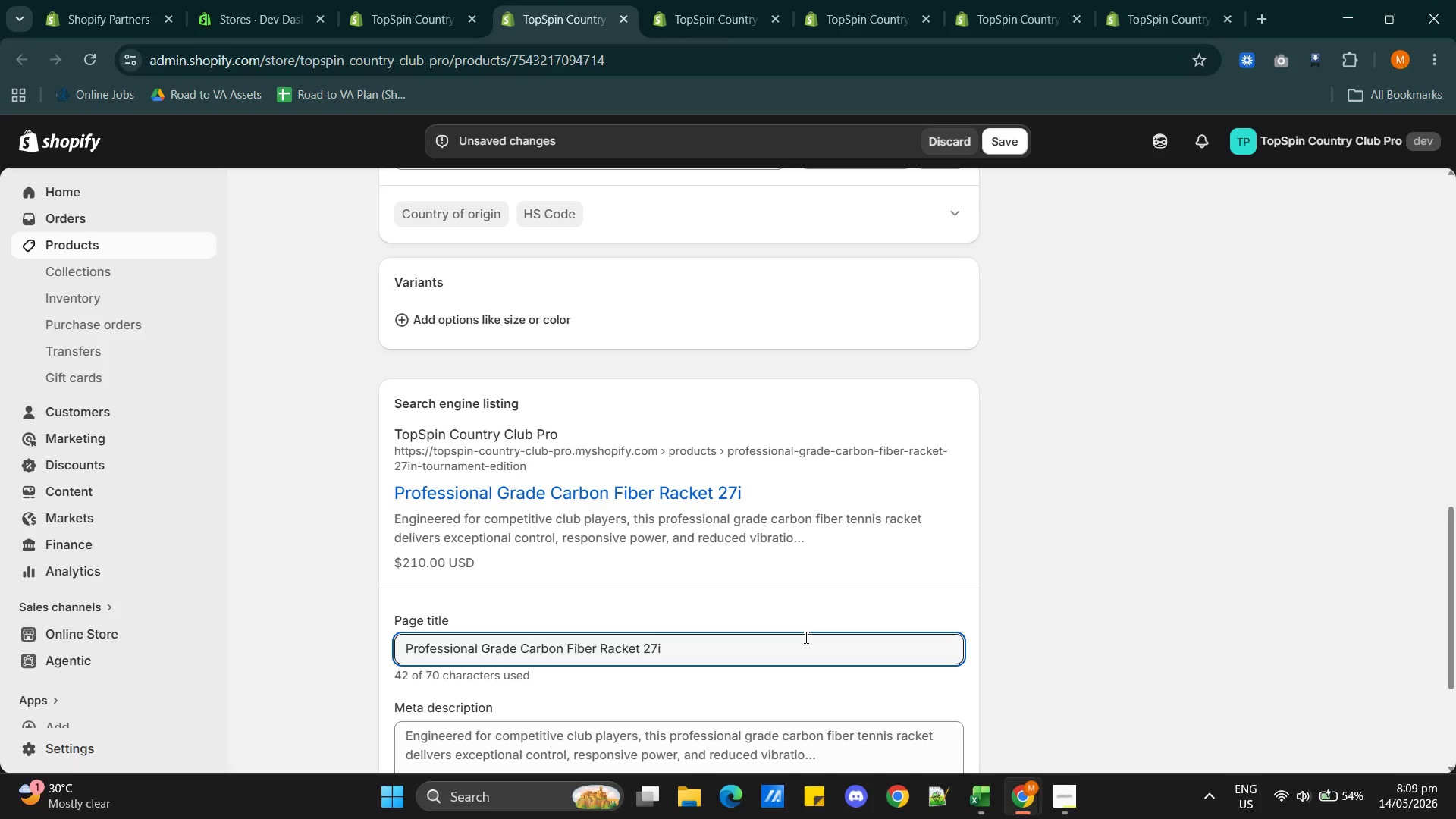 
key(N)
 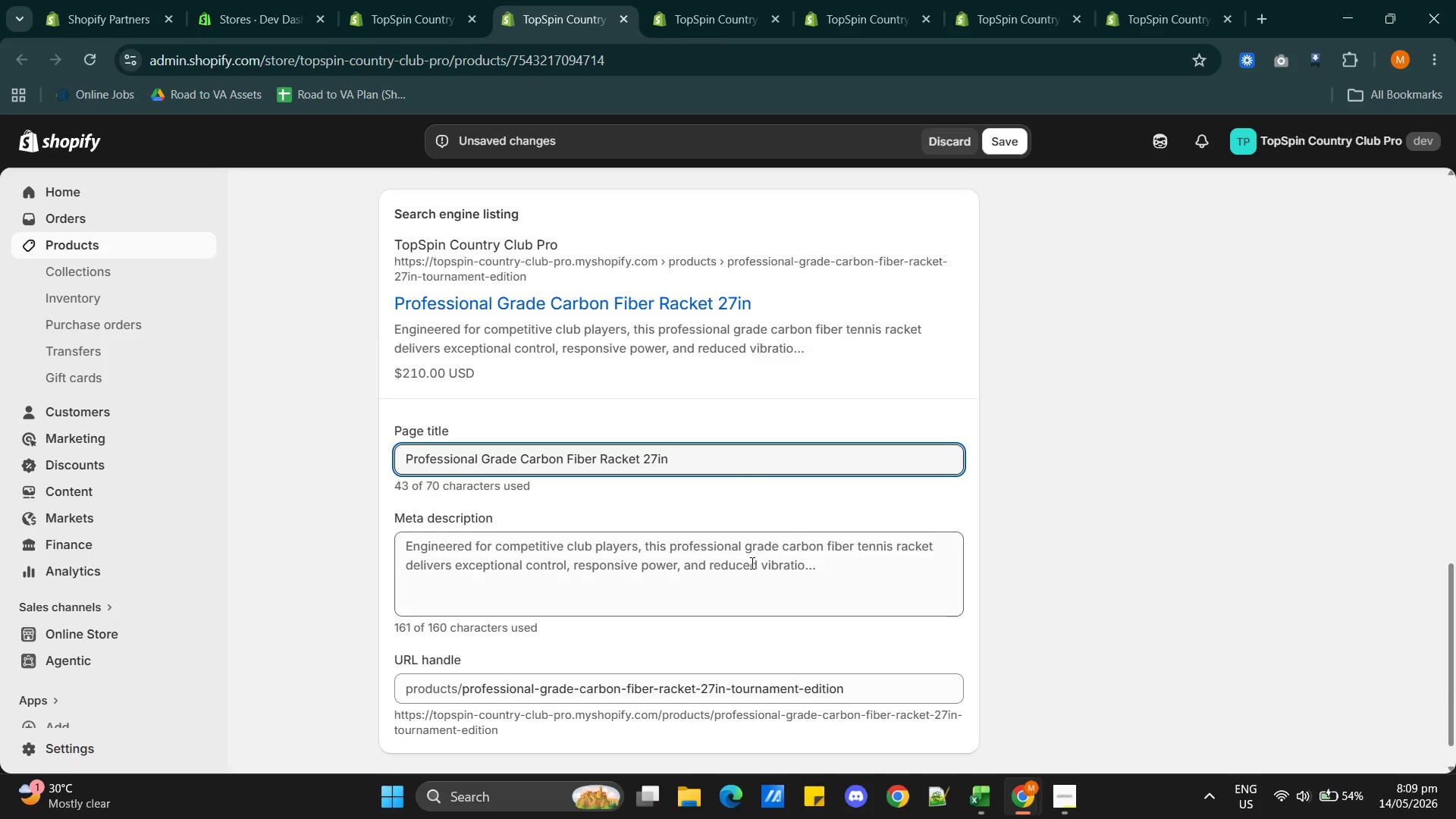 
double_click([749, 557])
 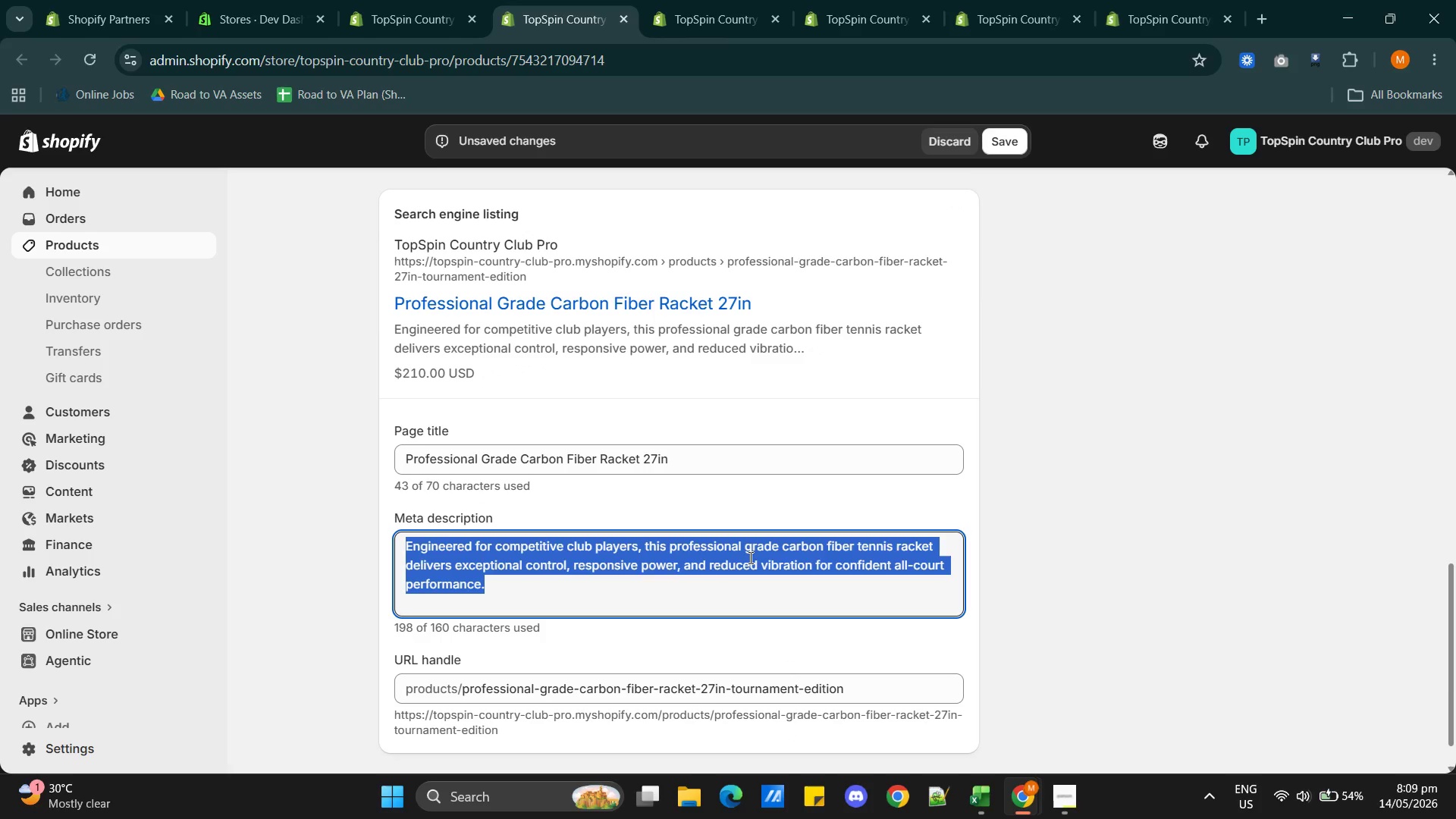 
triple_click([749, 557])
 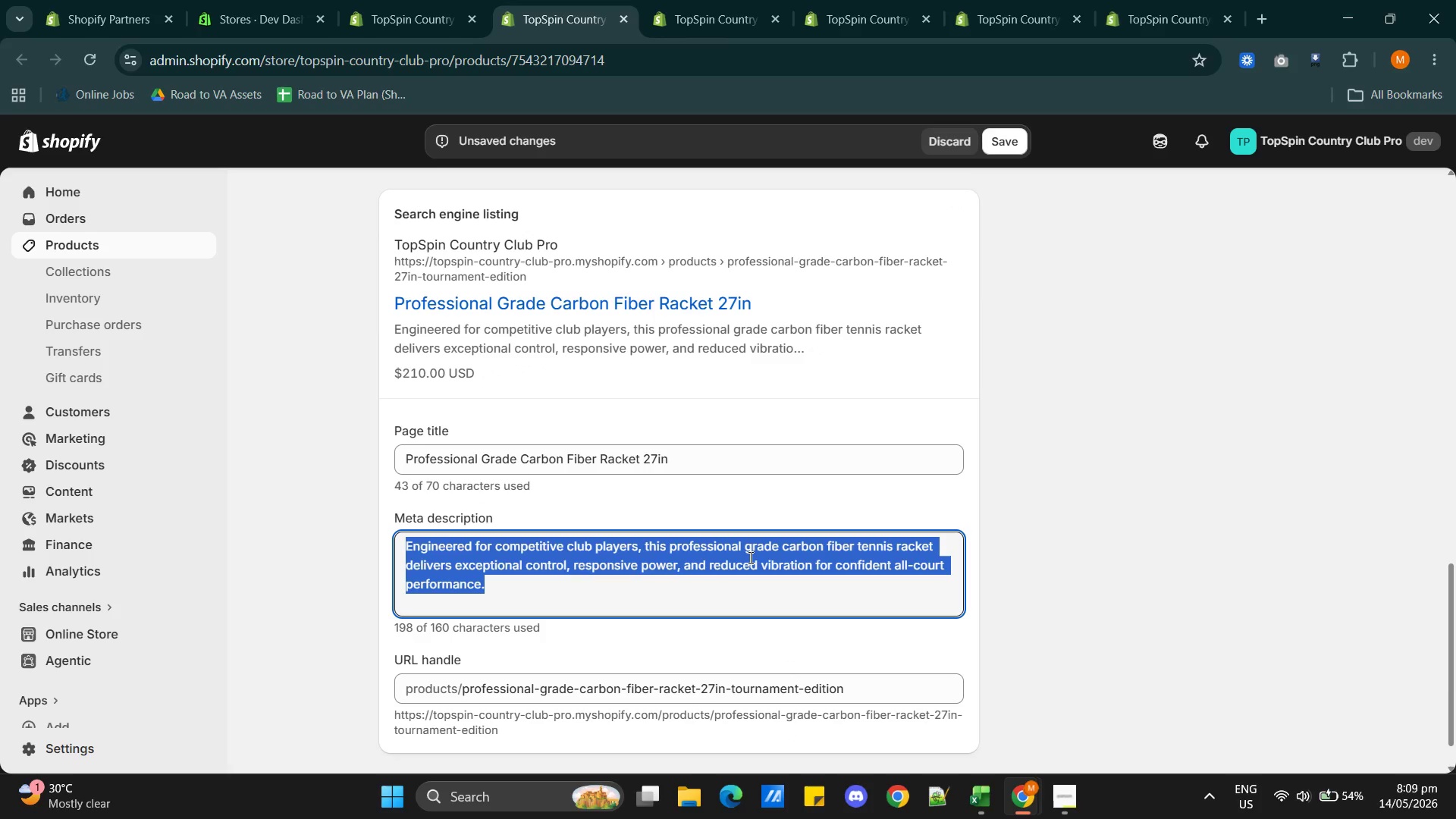 
triple_click([749, 557])
 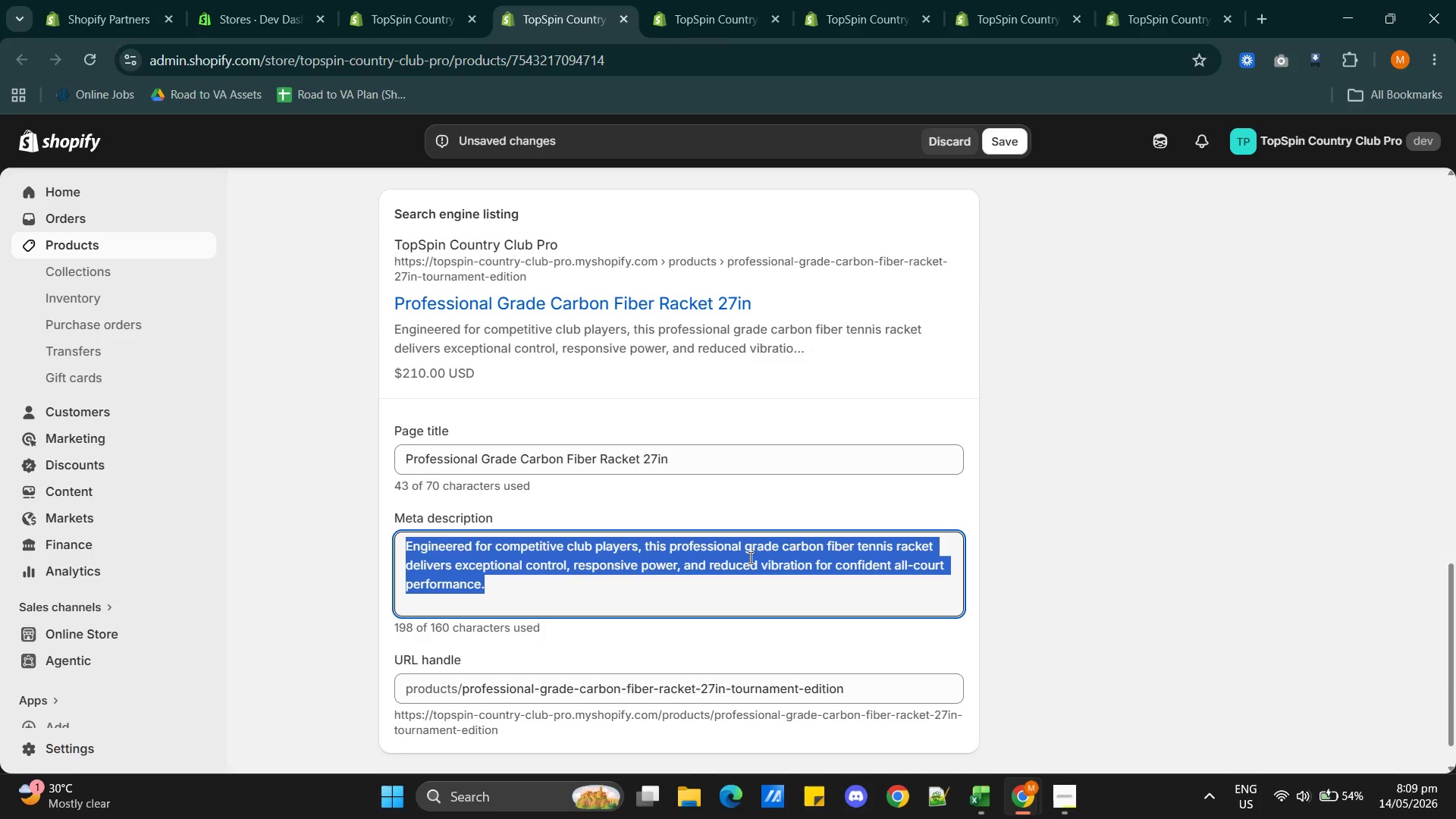 
type(Elevate your math)
key(Backspace)
type(cth)
key(Backspace)
key(Backspace)
key(Backspace)
type(ch)
 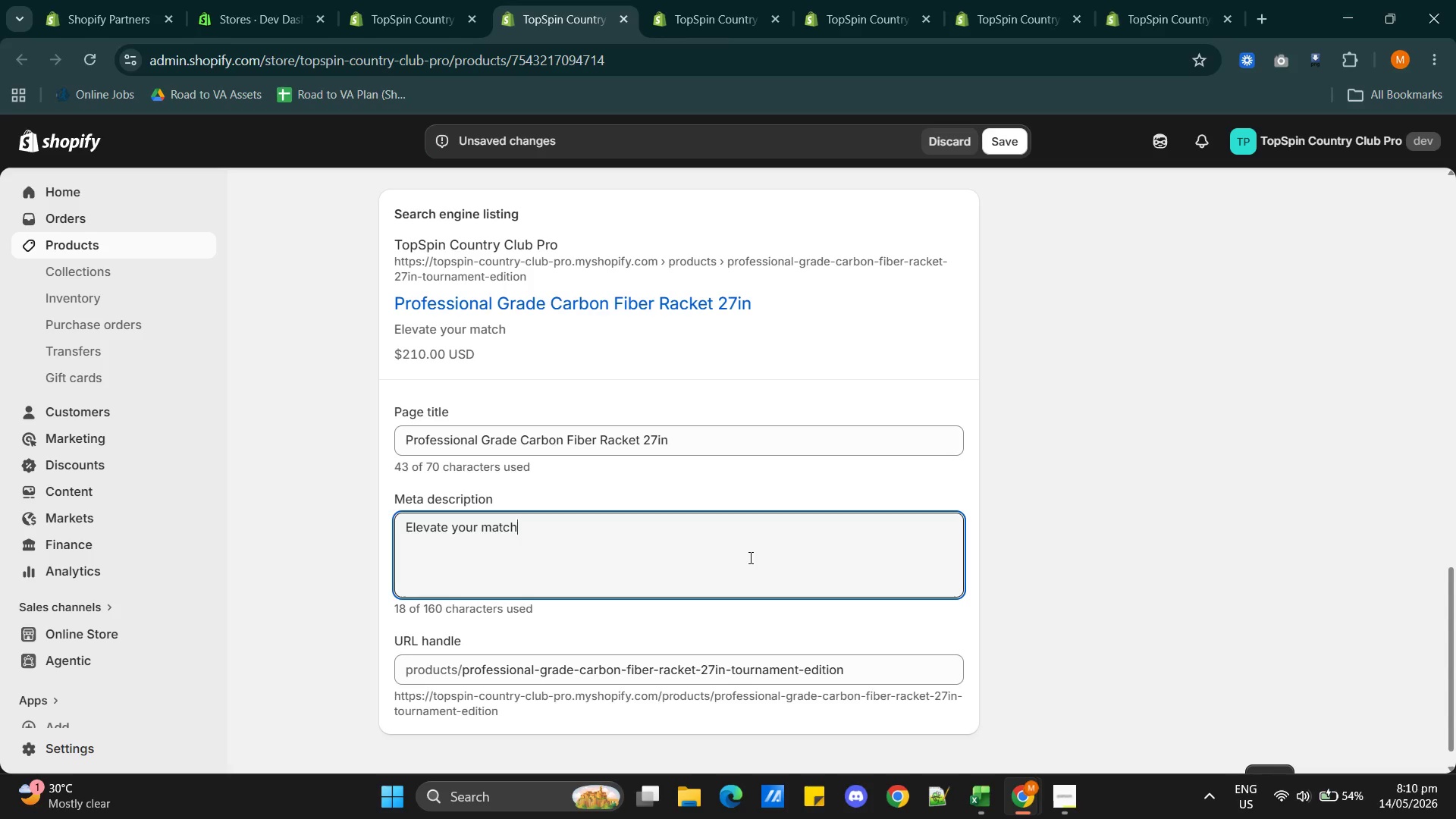 
wait(39.39)
 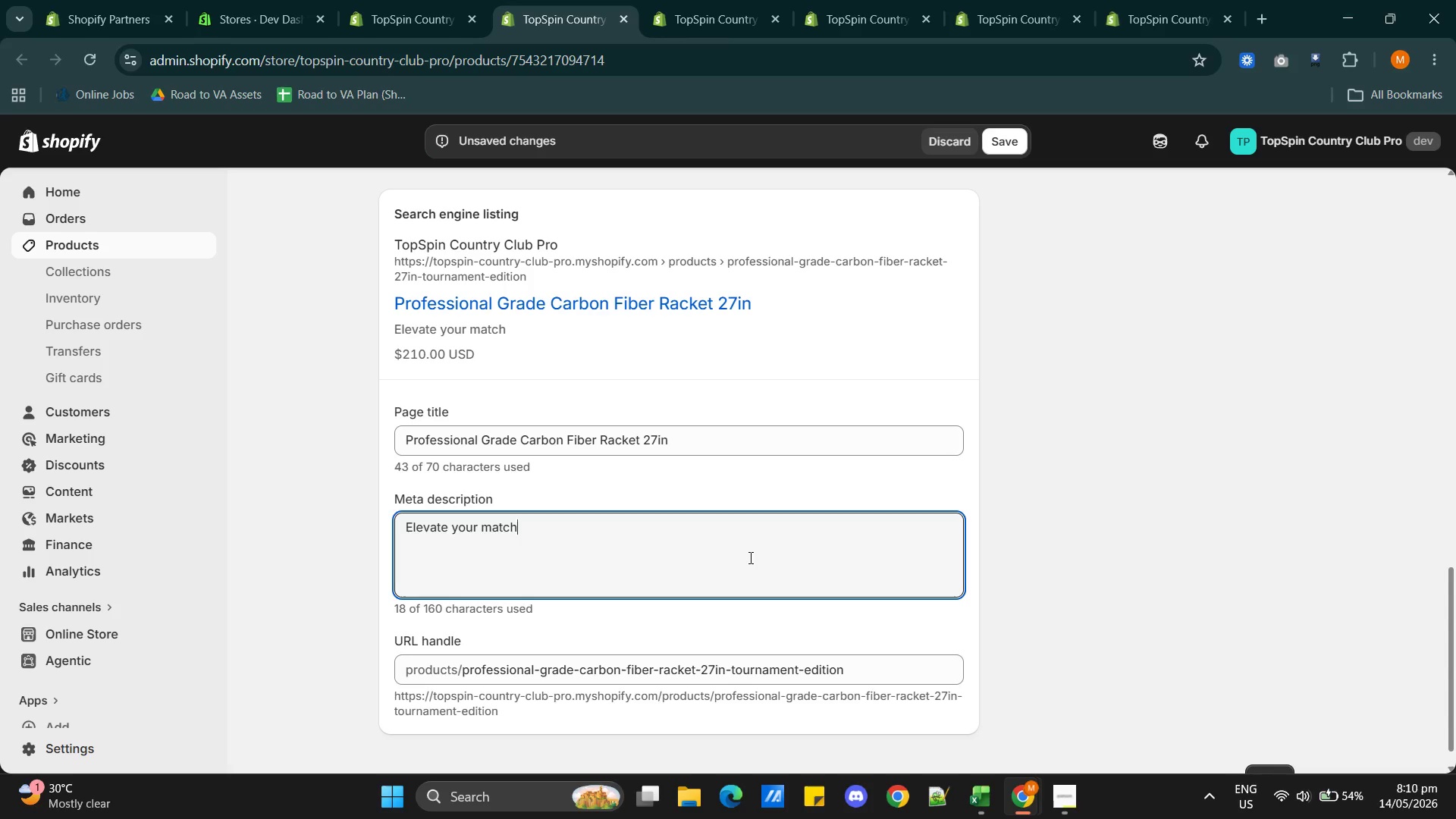 
type( play with this tournament-approved carbon fiber tennis racket)
 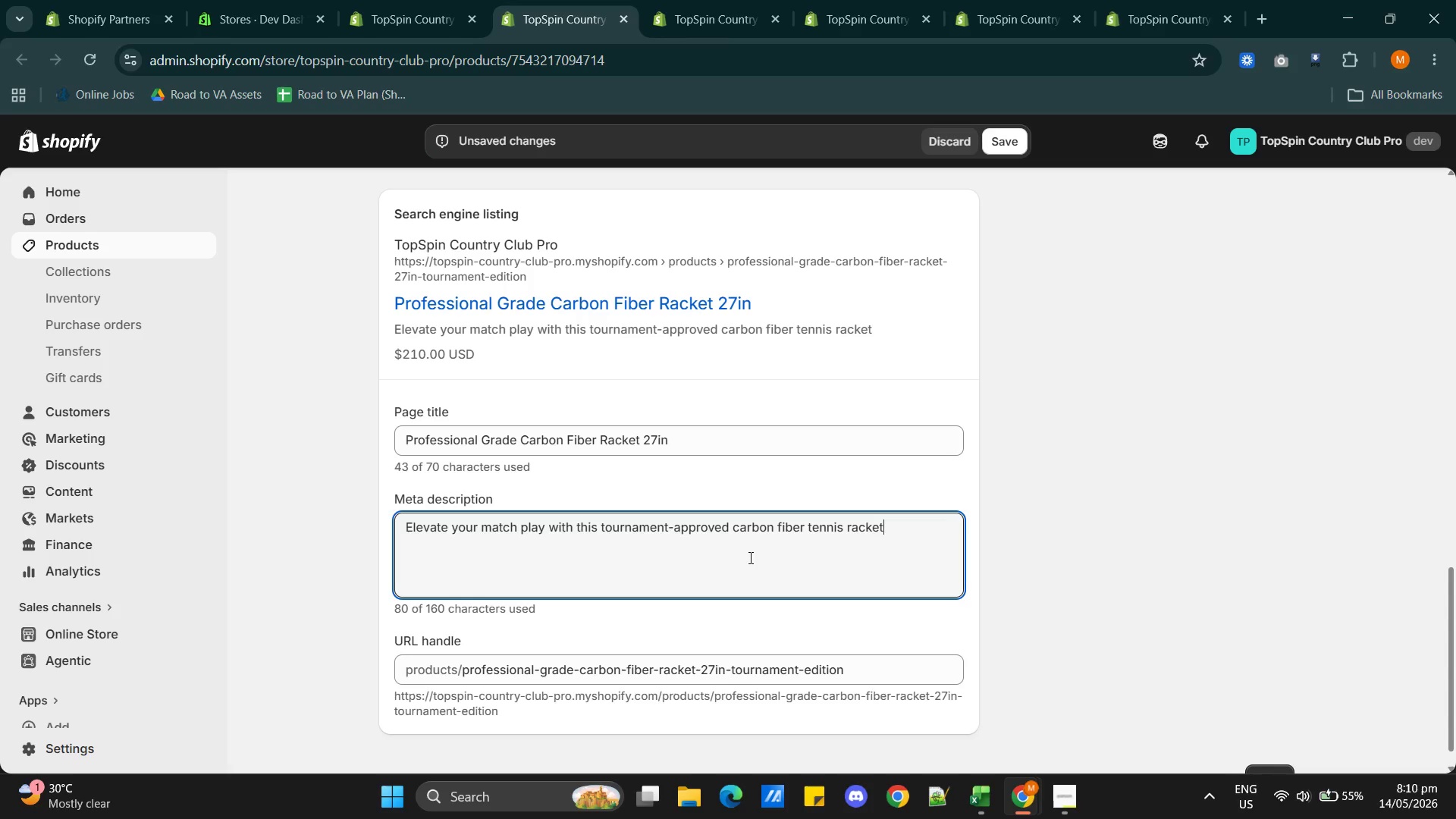 
type( built for precision)
 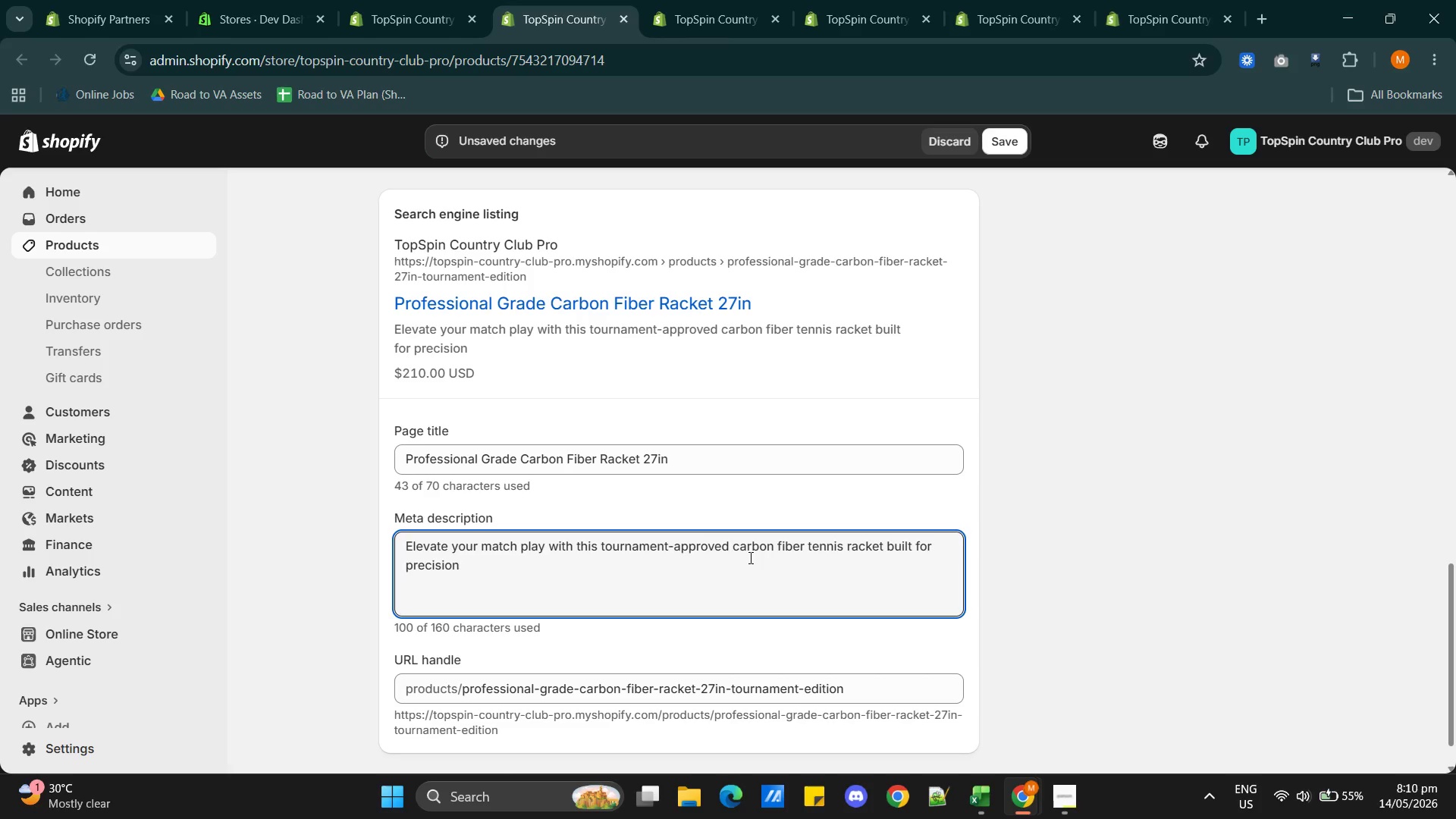 
wait(5.27)
 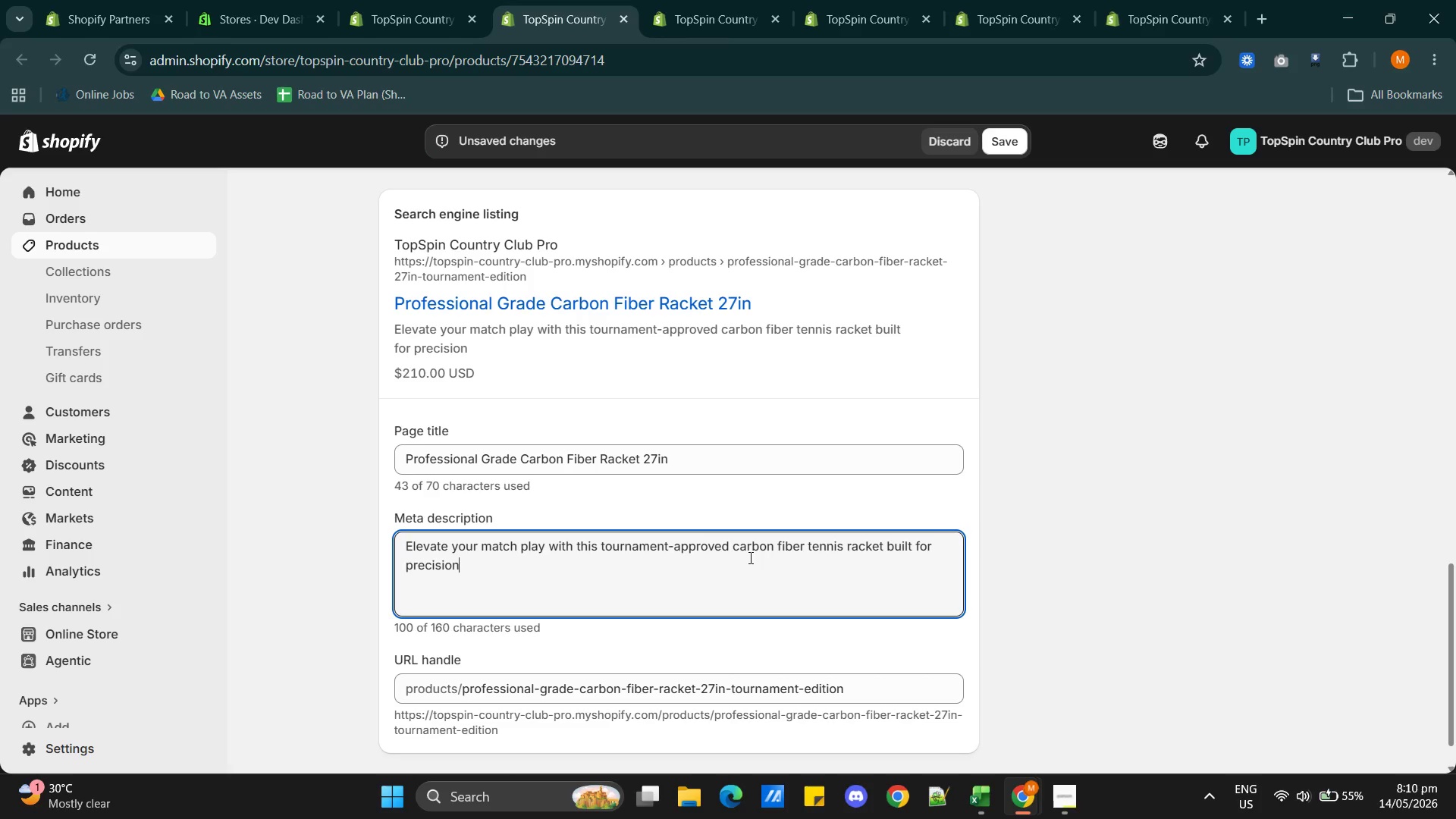 
type( and co)
 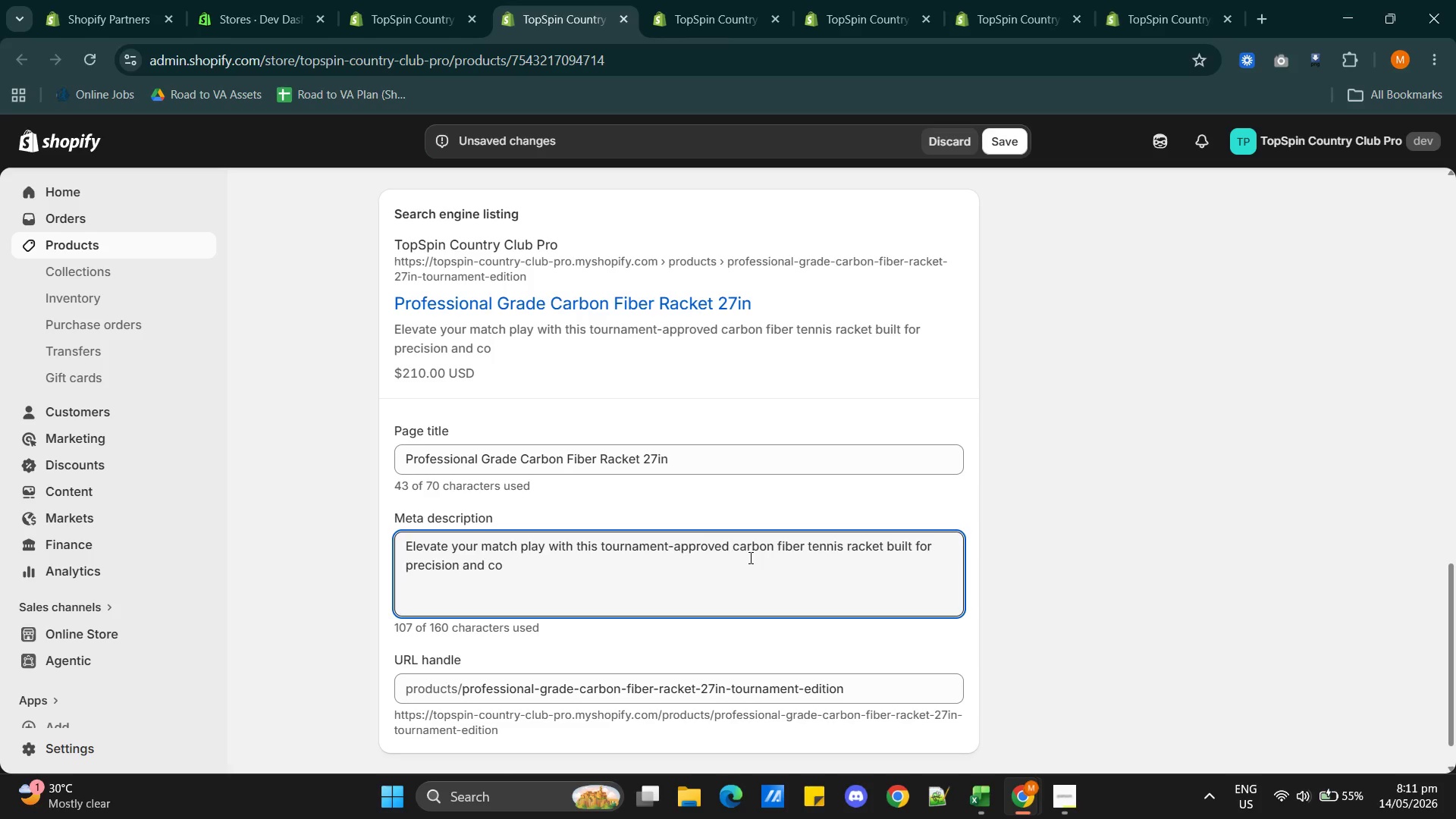 
type(mfort)
 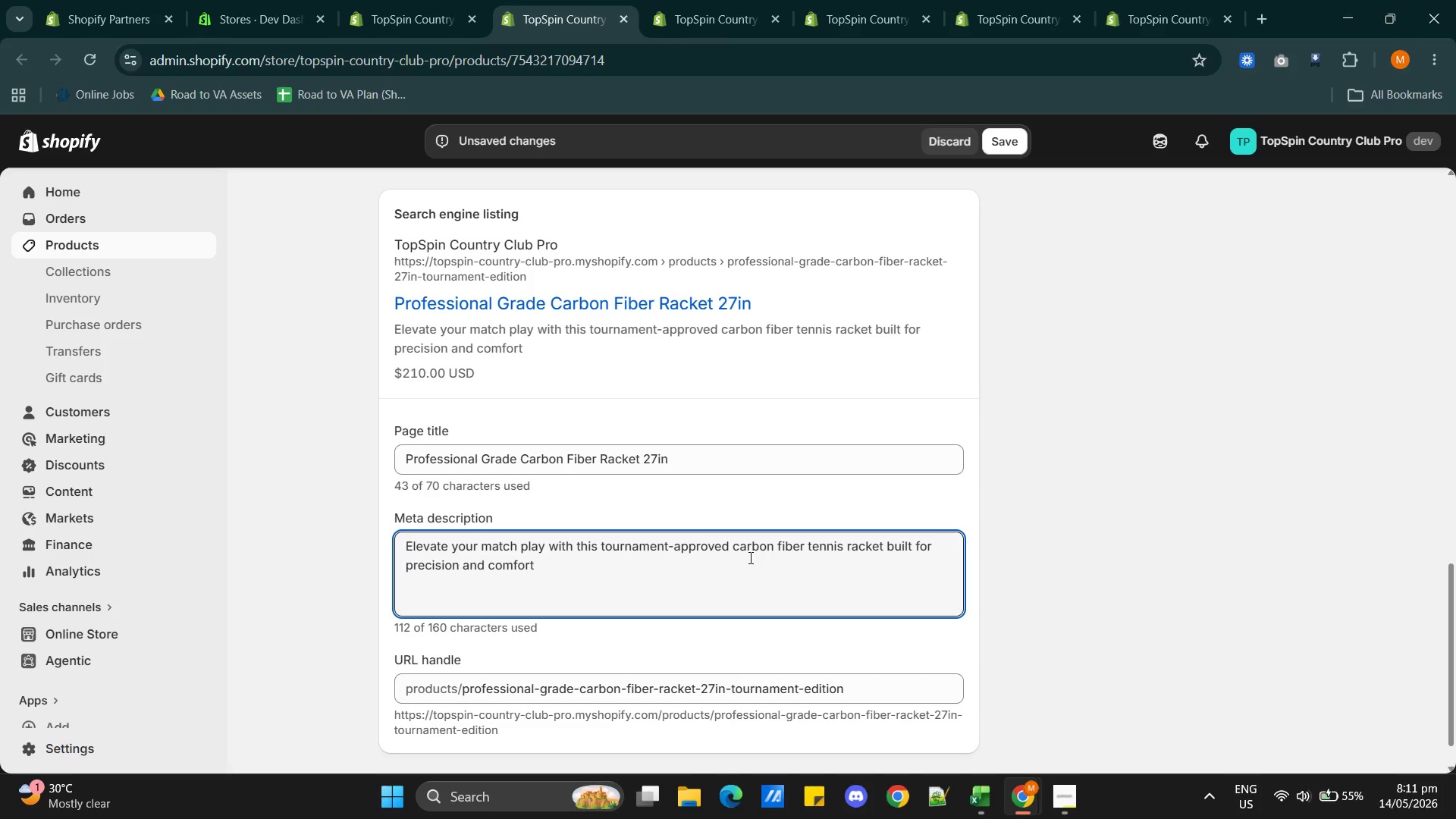 
type(,)
key(Backspace)
type(. So)
key(Backspace)
type(hop TopSpin today.)
 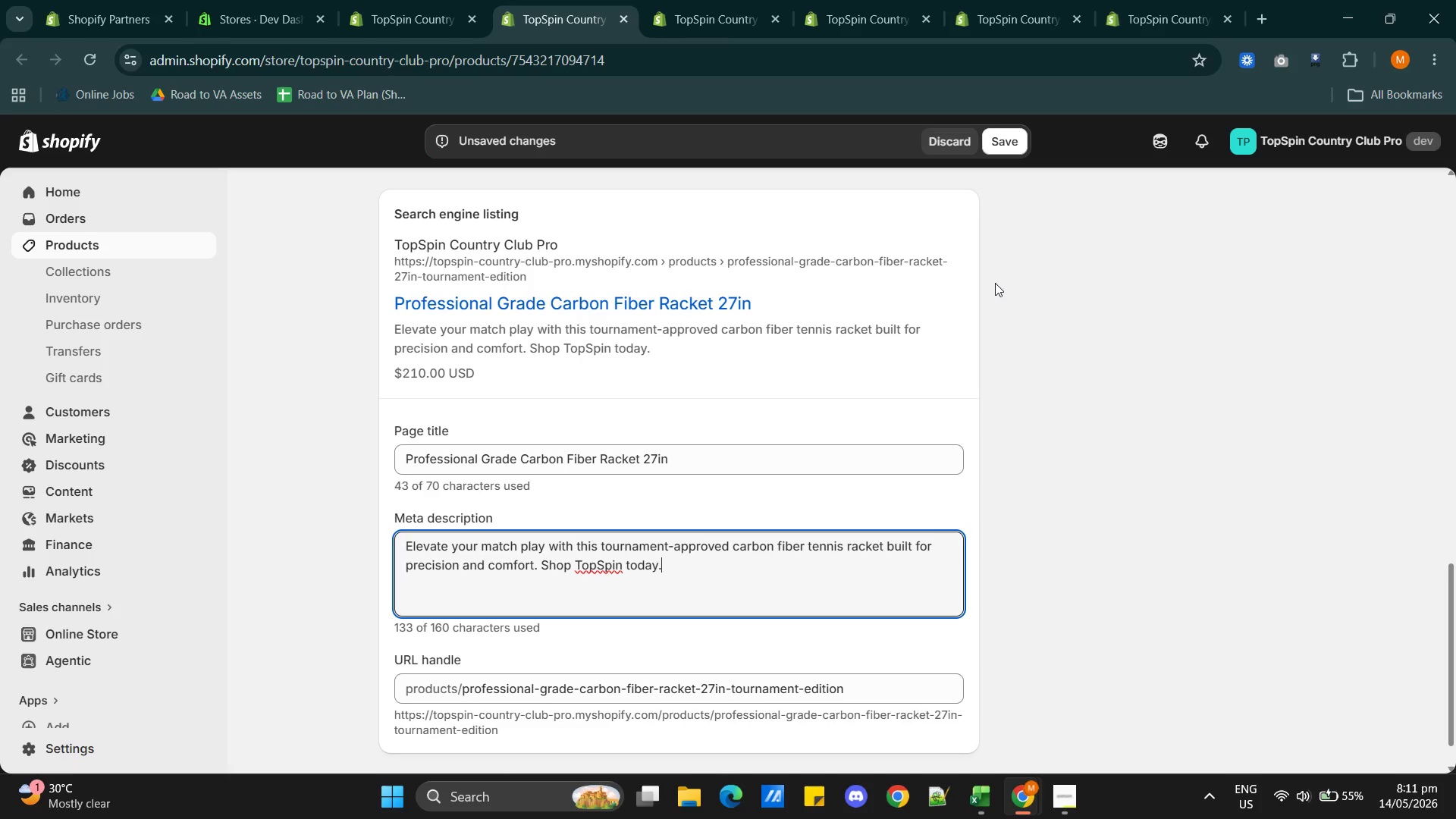 
wait(11.56)
 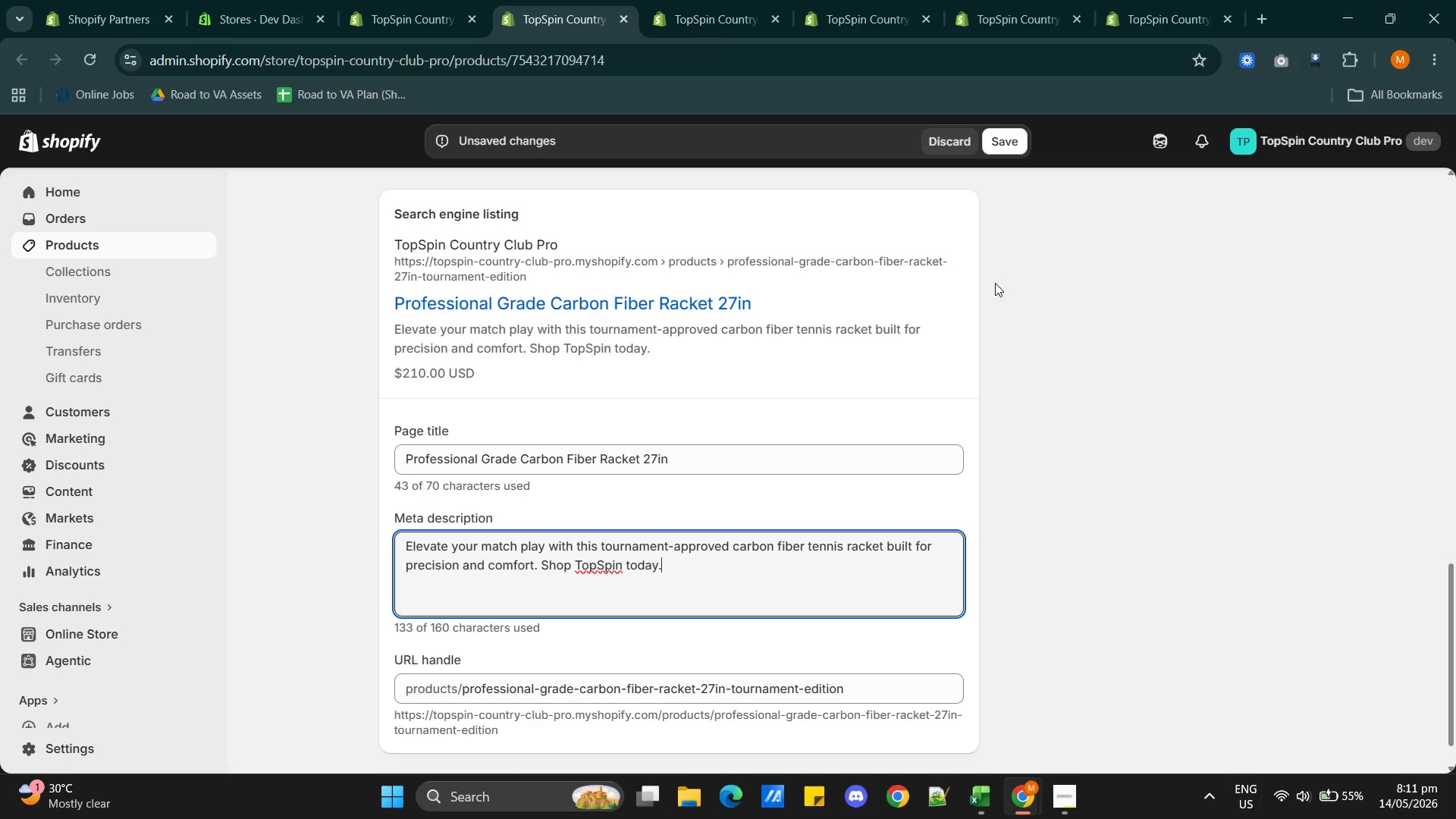 
left_click([599, 463])
 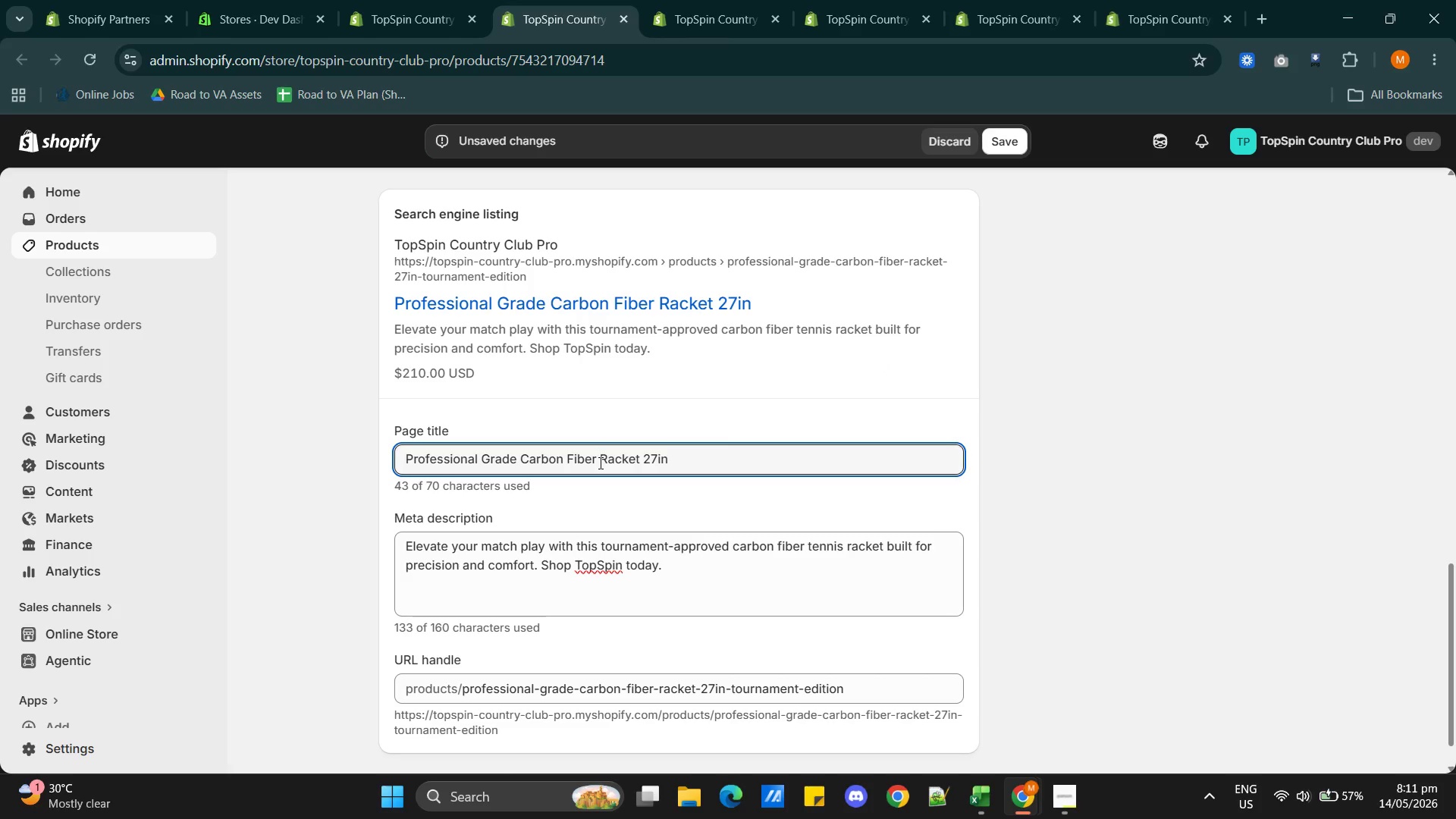 
type(Tennis )
 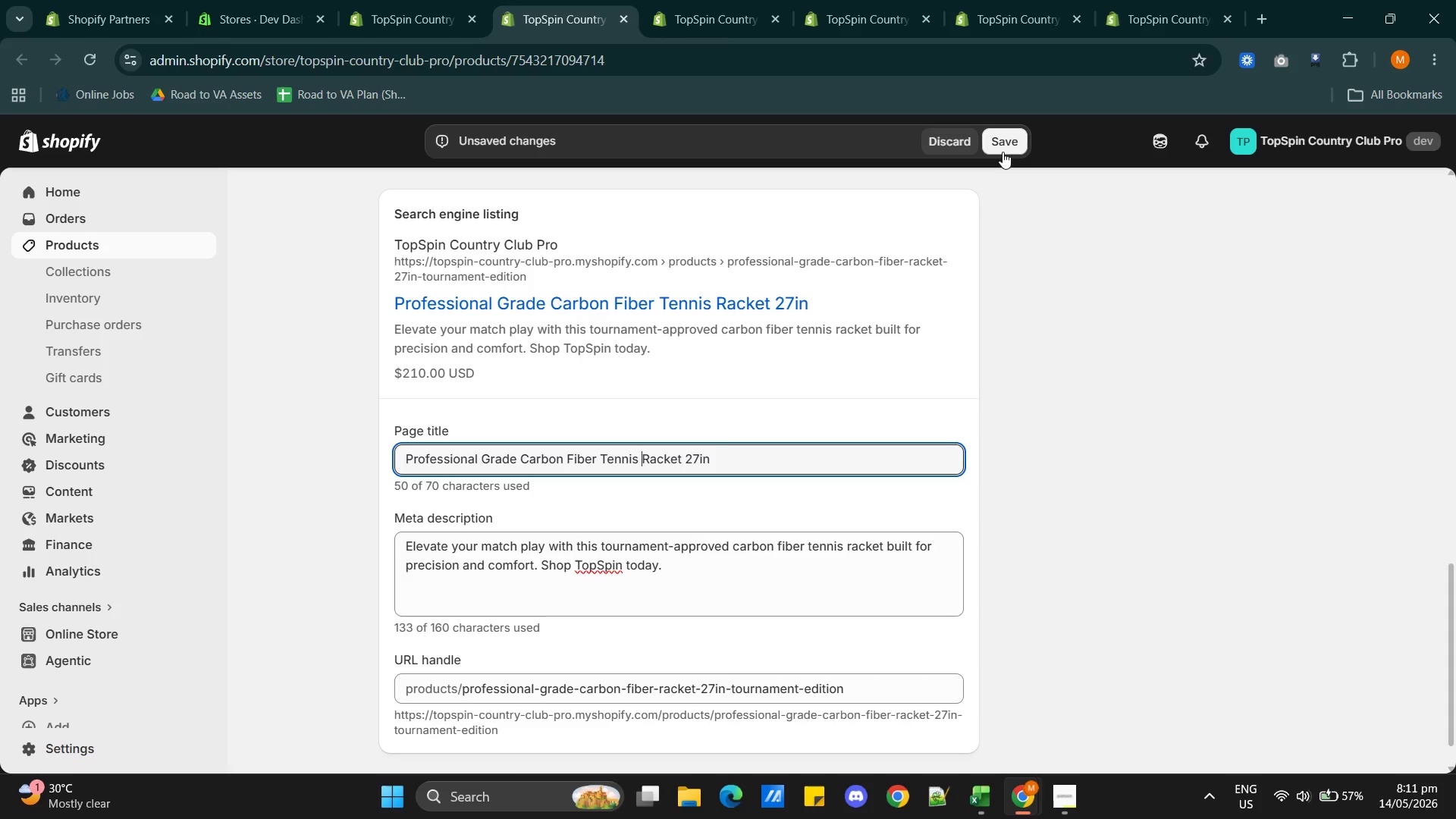 
left_click([1002, 151])
 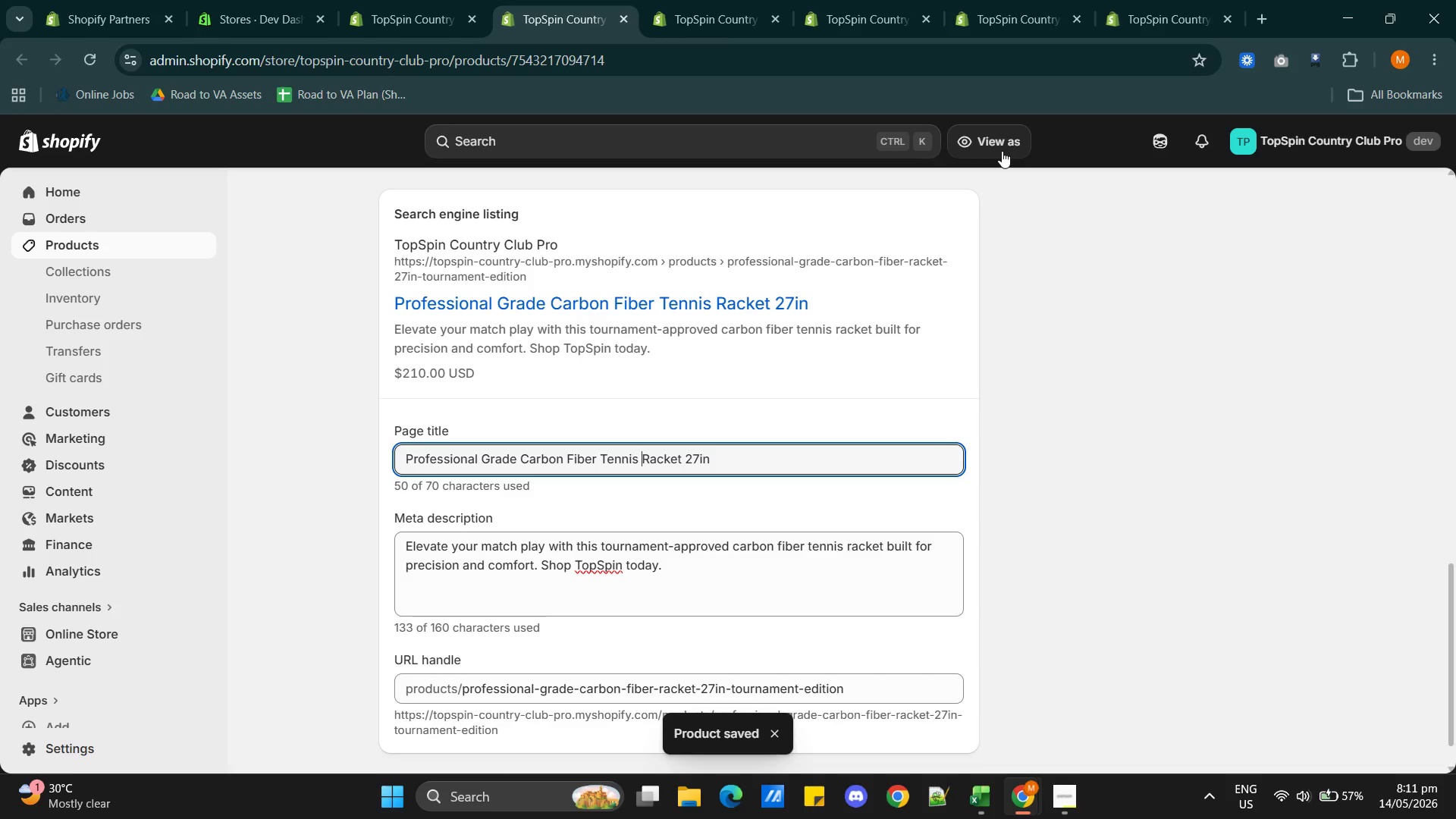 
wait(12.09)
 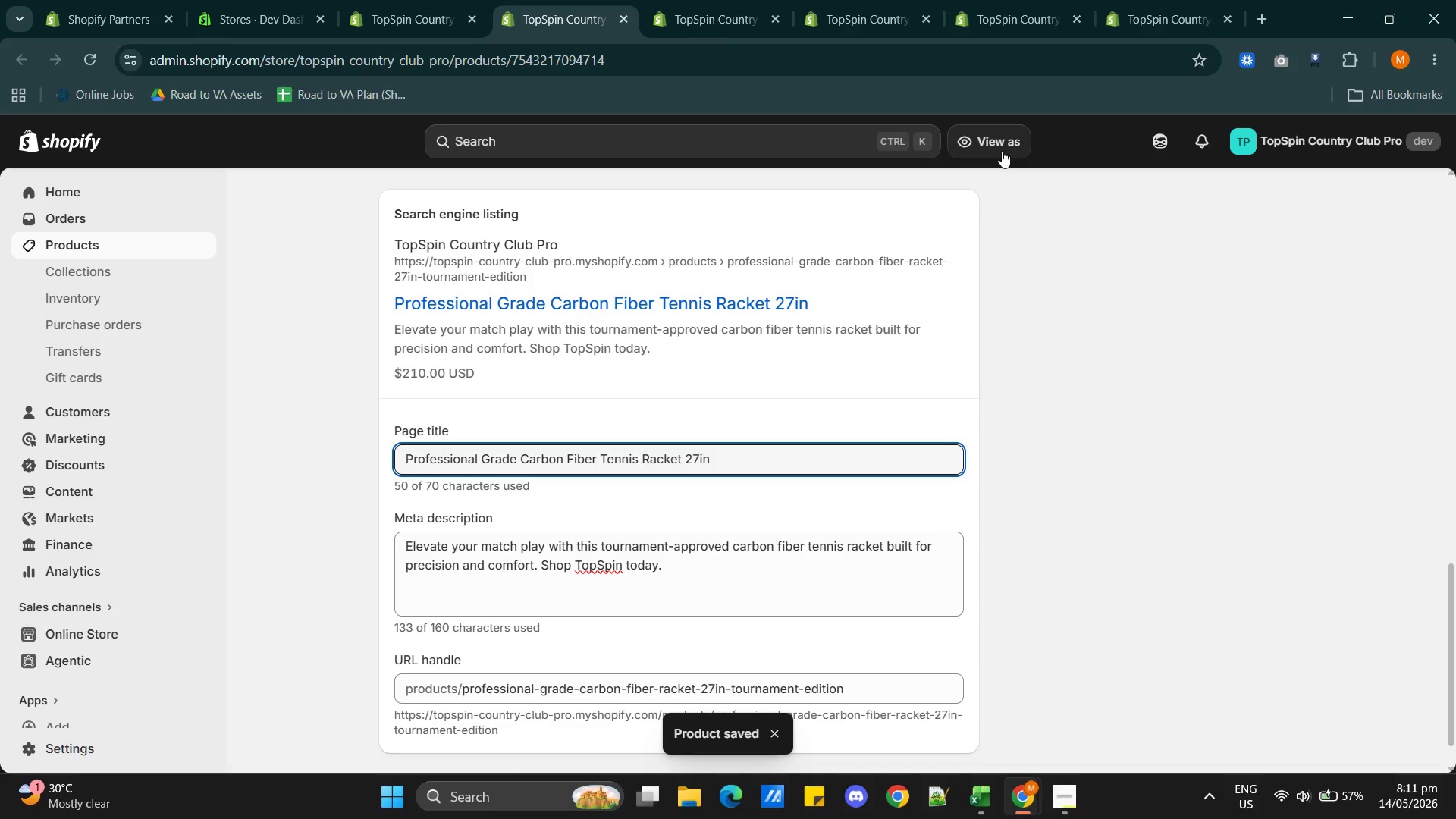 
left_click([704, 14])
 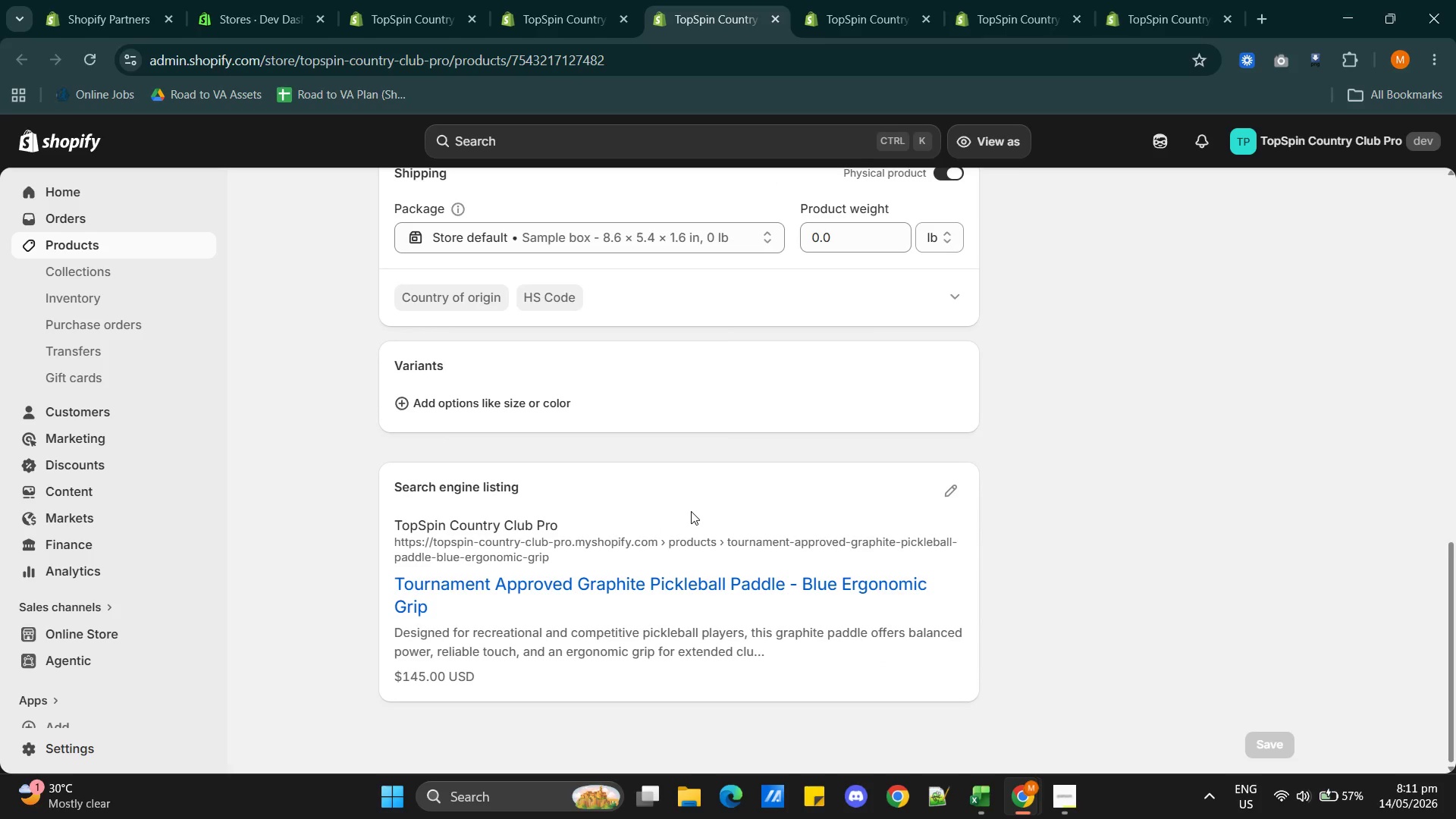 
wait(5.69)
 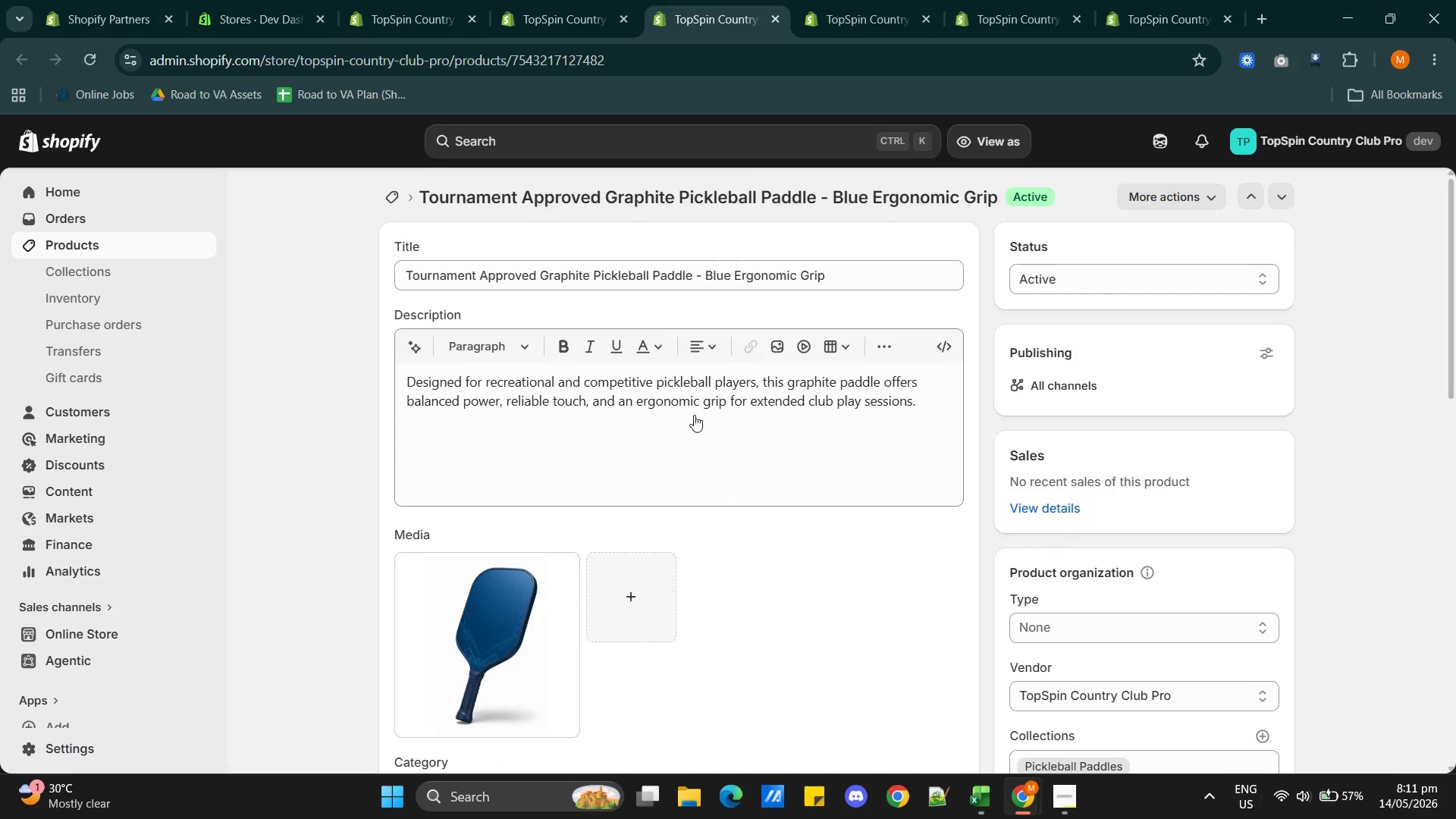 
left_click([952, 487])
 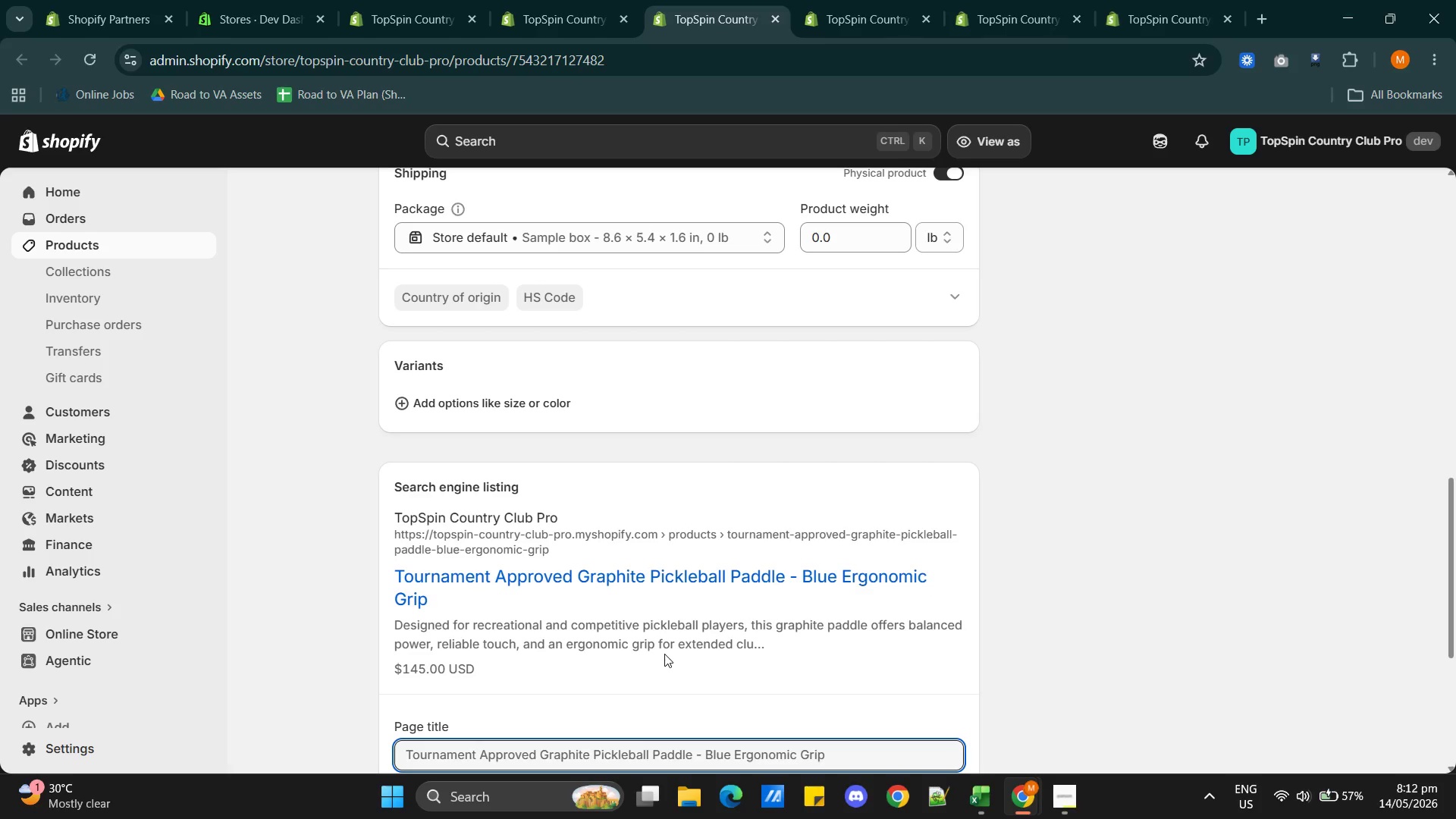 
wait(35.34)
 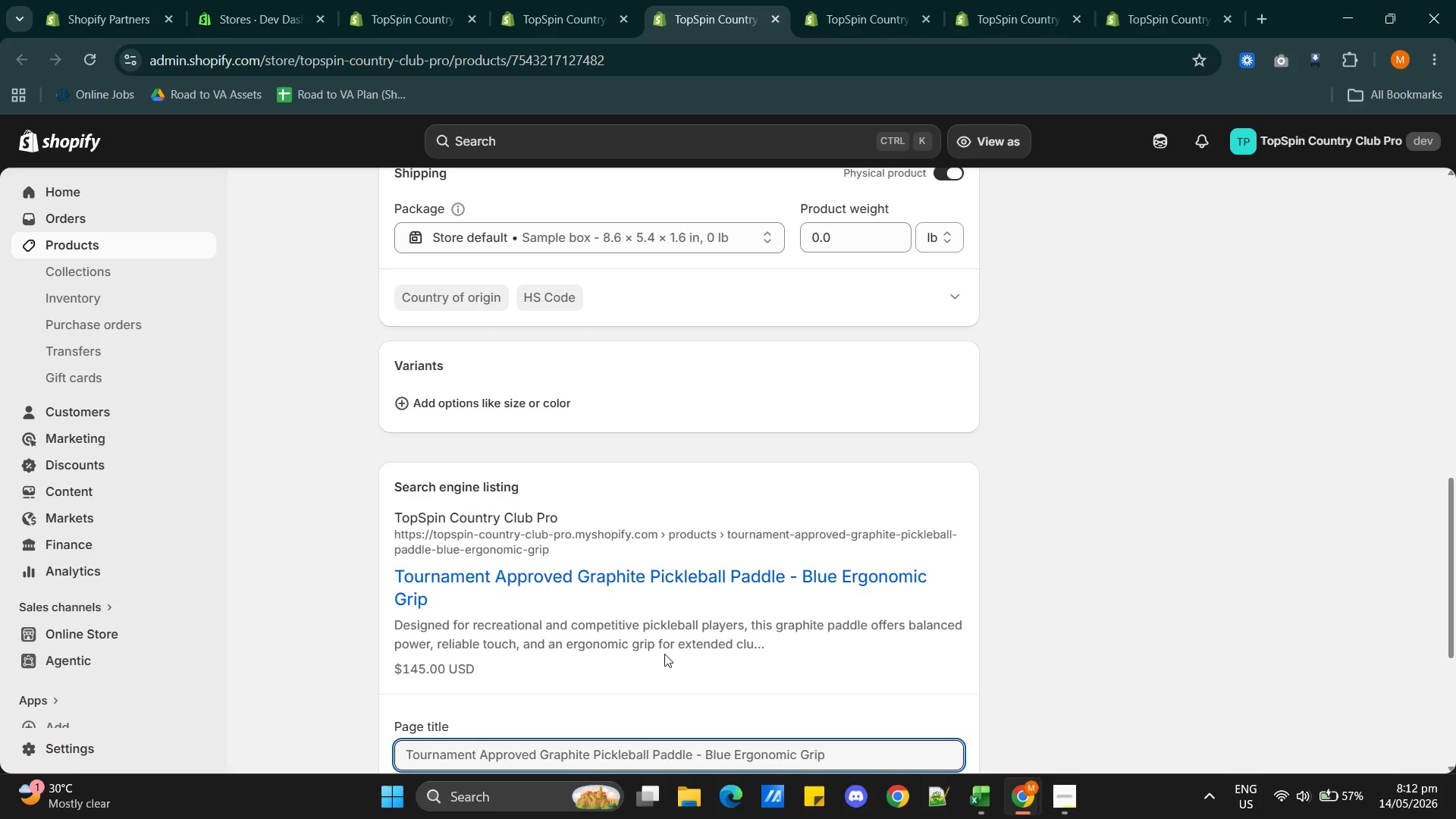 
double_click([742, 607])
 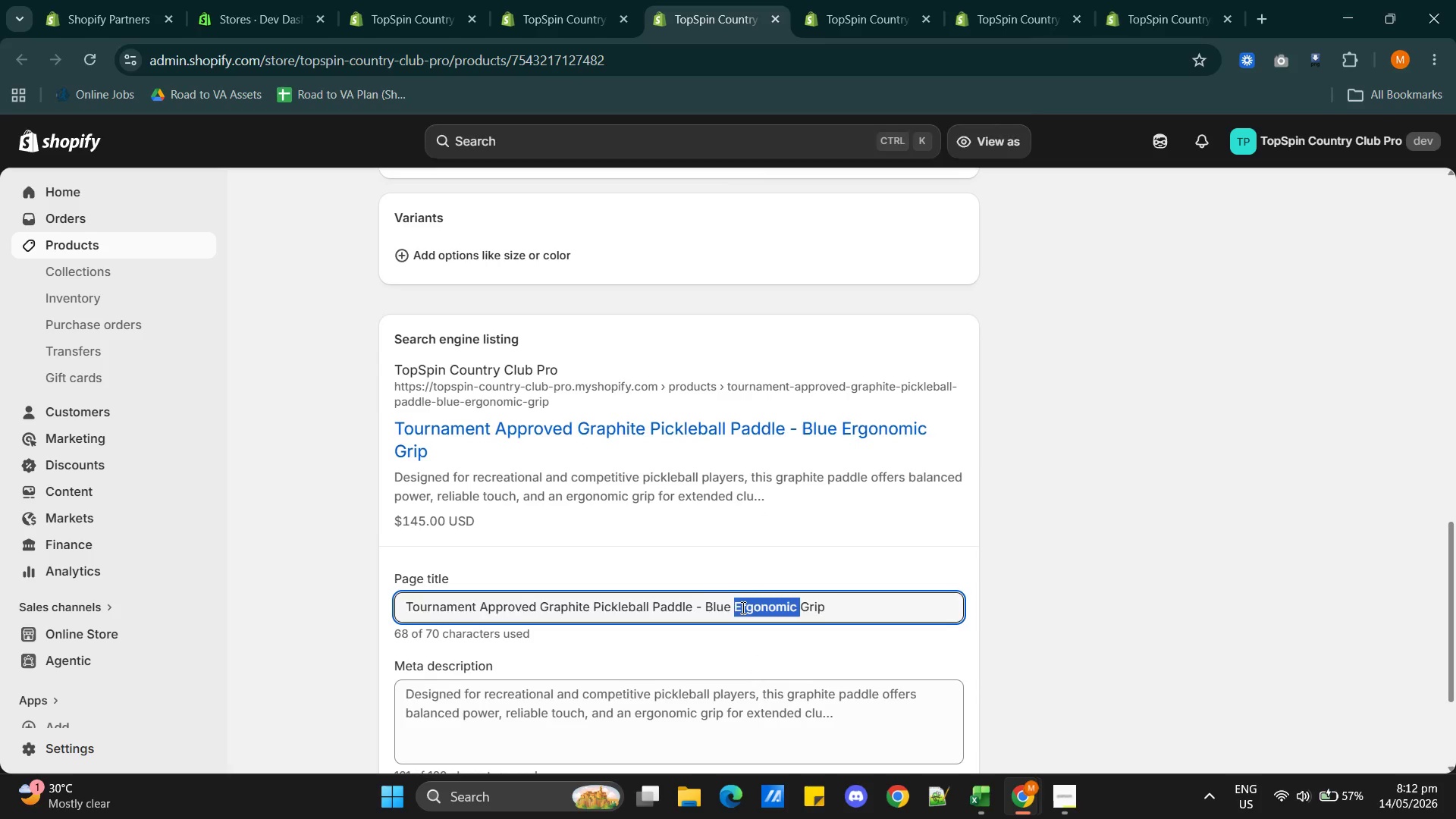 
triple_click([742, 607])
 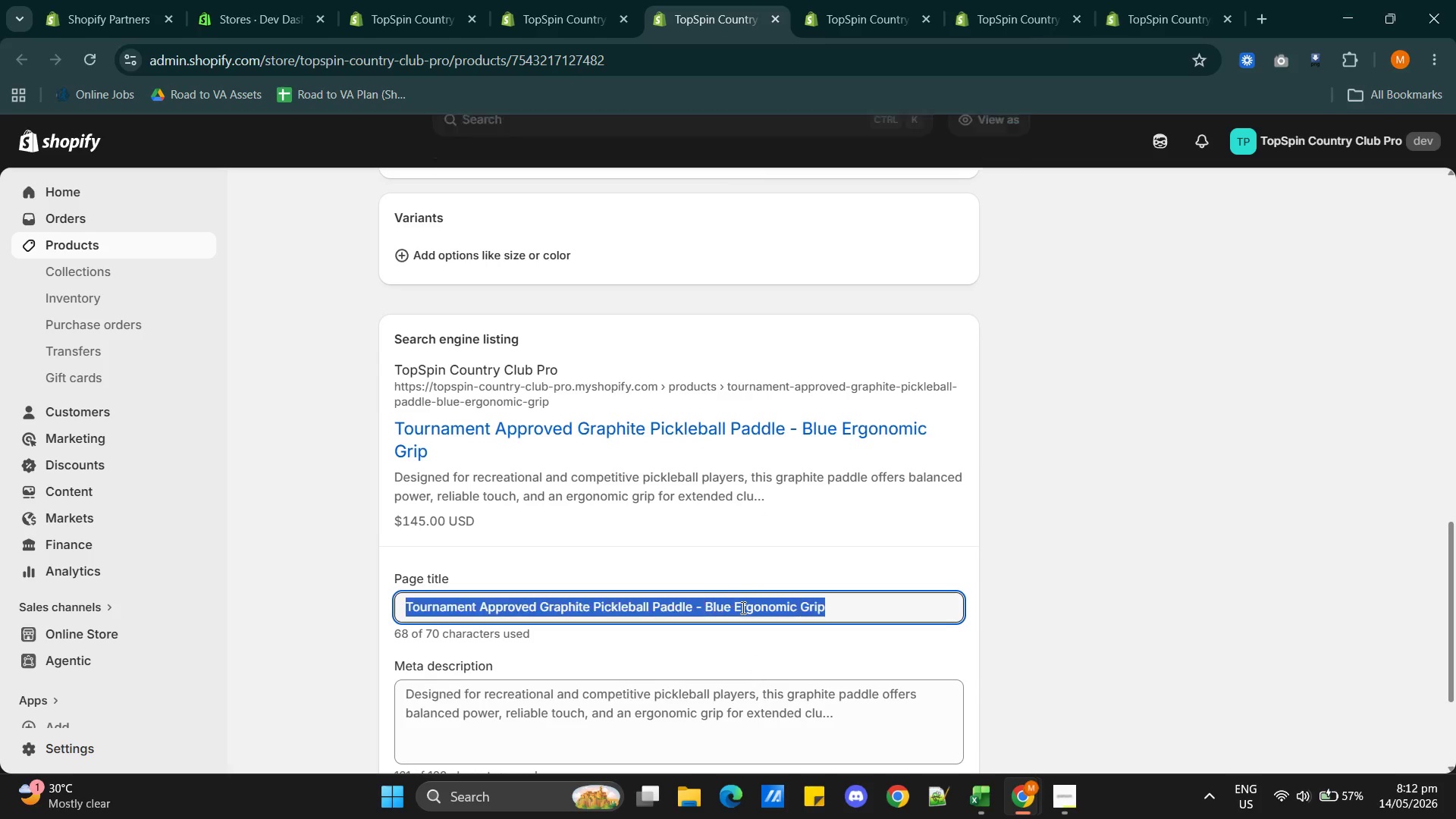 
triple_click([742, 607])
 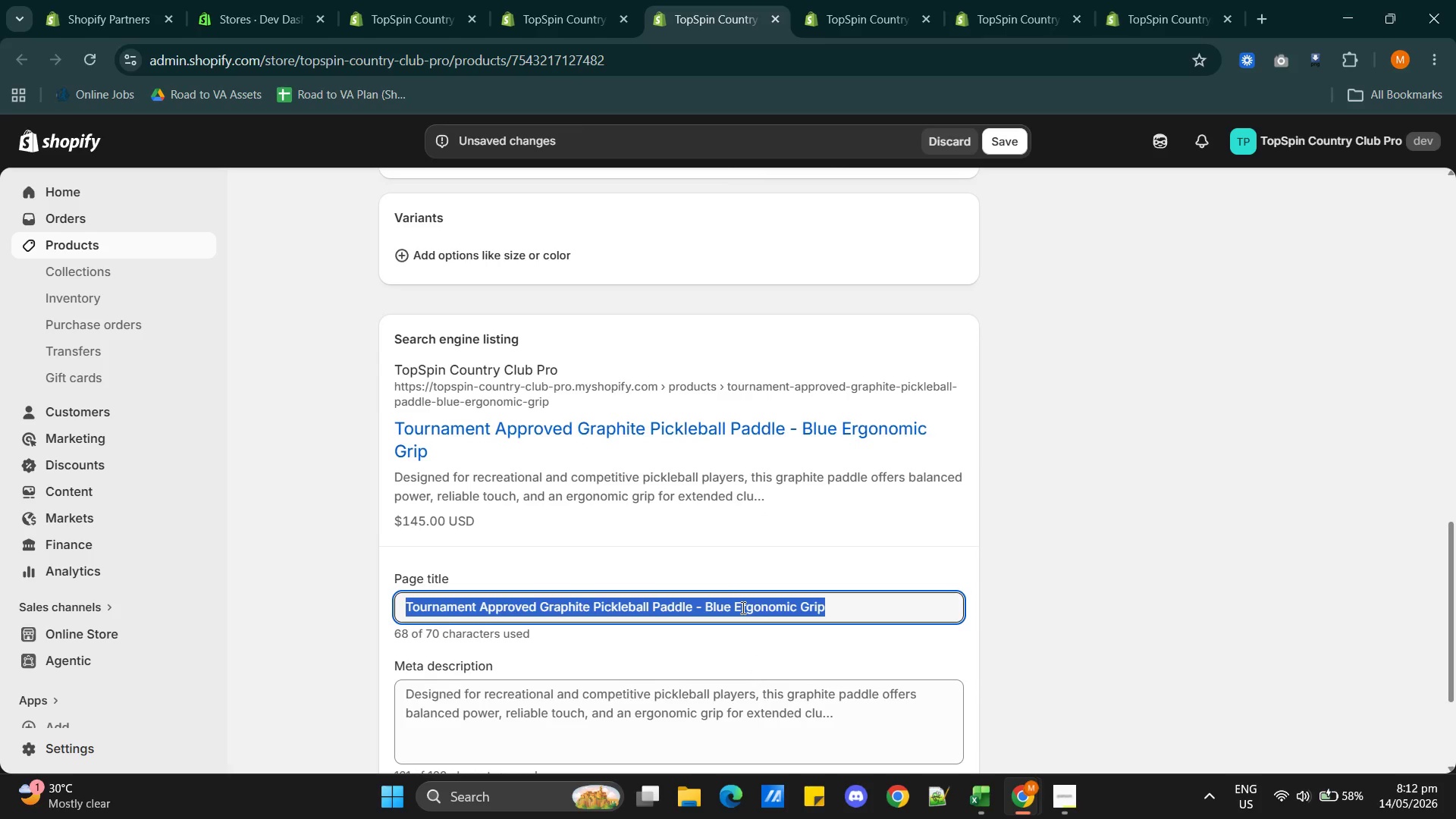 
type(Graphite Pickleball Paddle Blue Ergonomic Grip)
 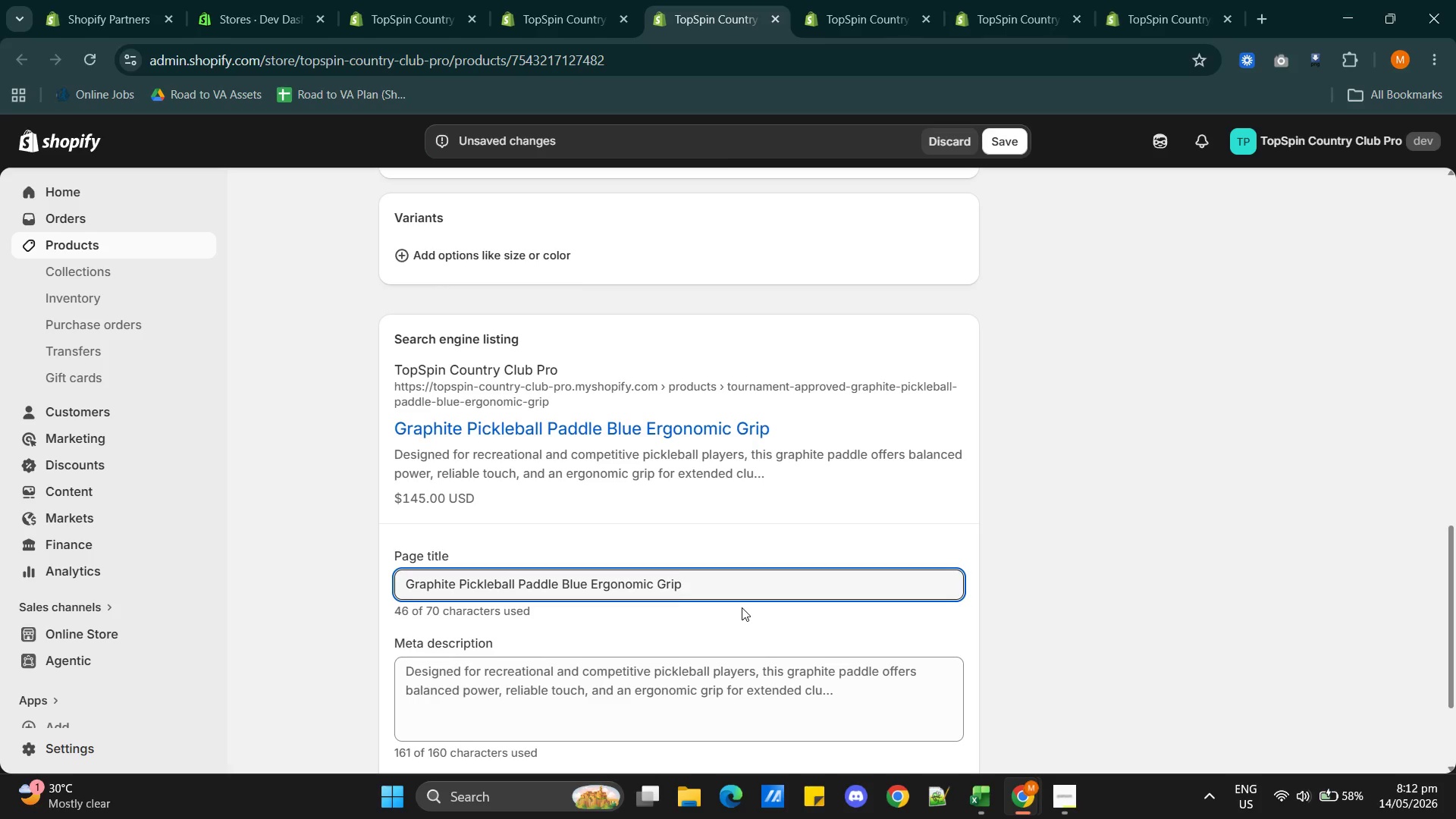 
wait(16.56)
 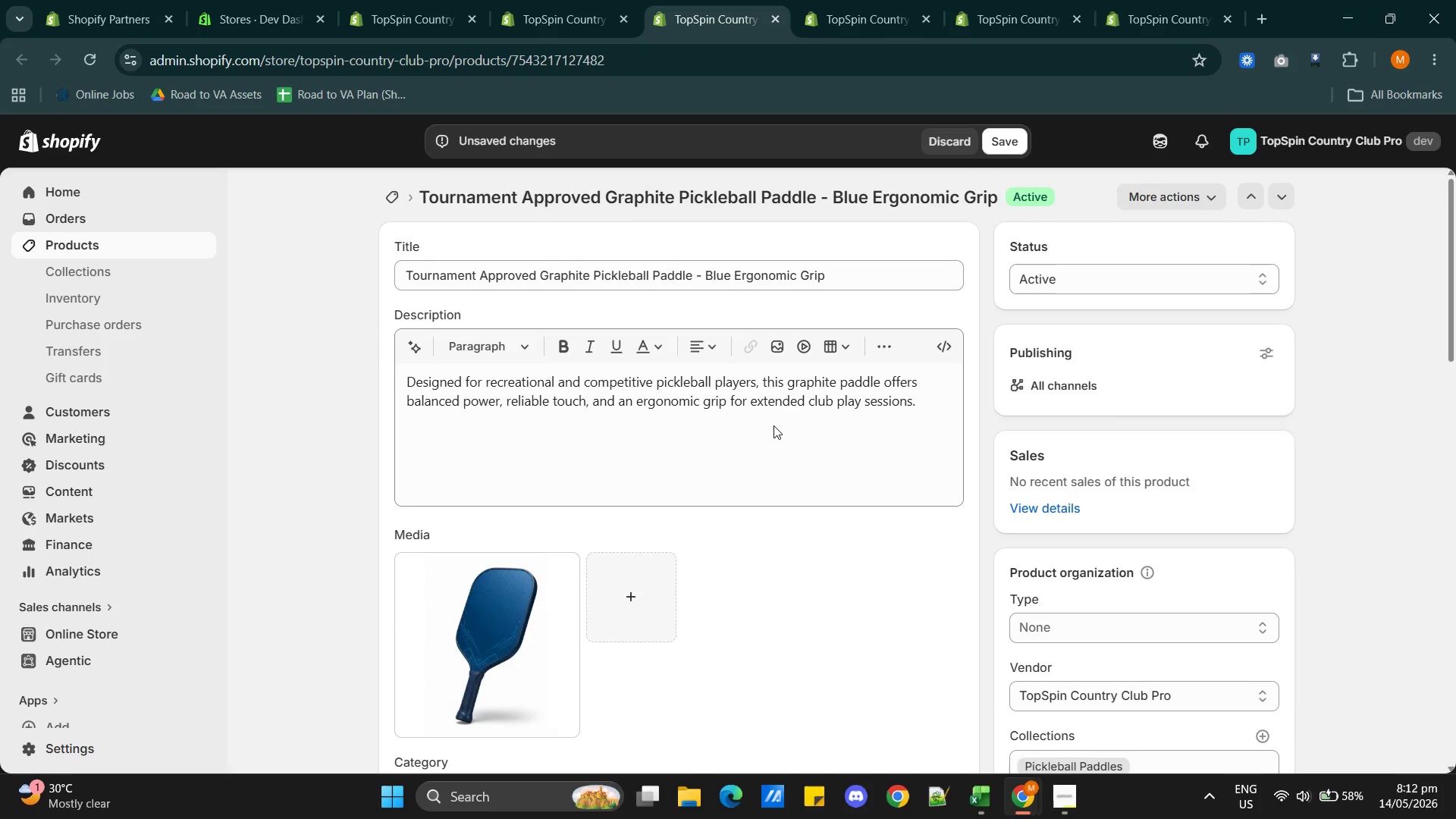 
left_click_drag(start_coordinate=[690, 275], to_coordinate=[385, 291])
 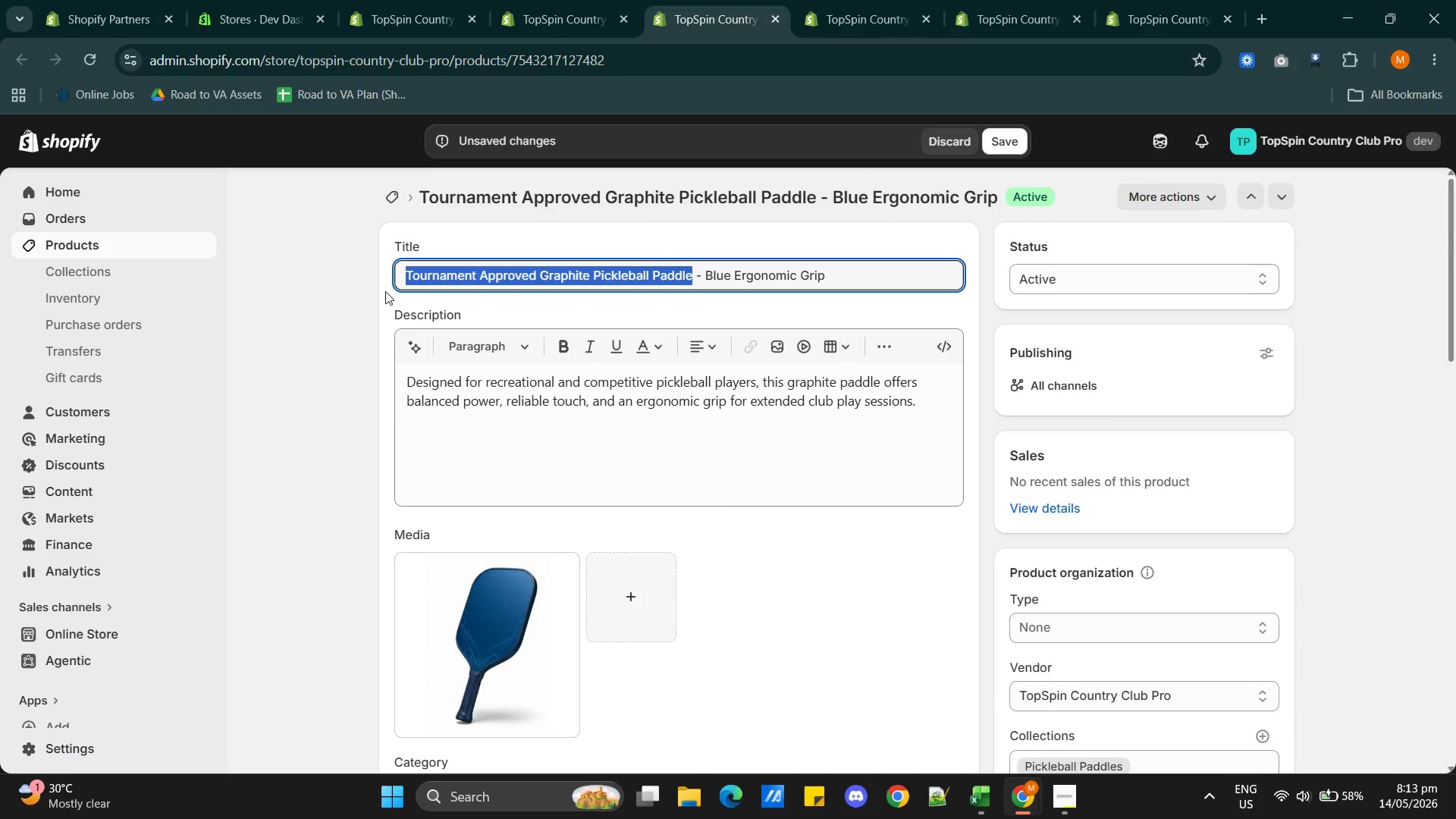 
key(Control+C)
 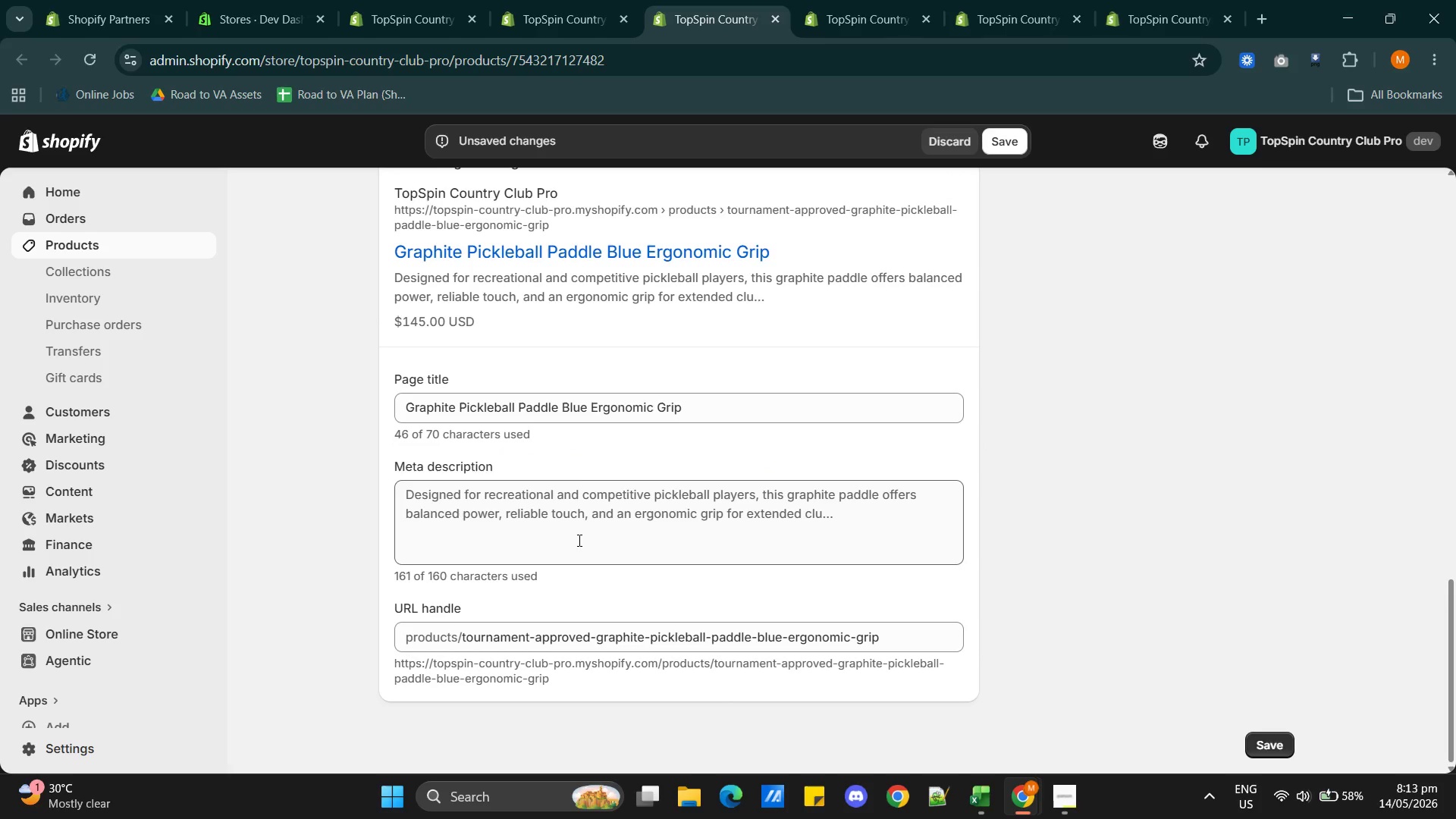 
double_click([573, 403])
 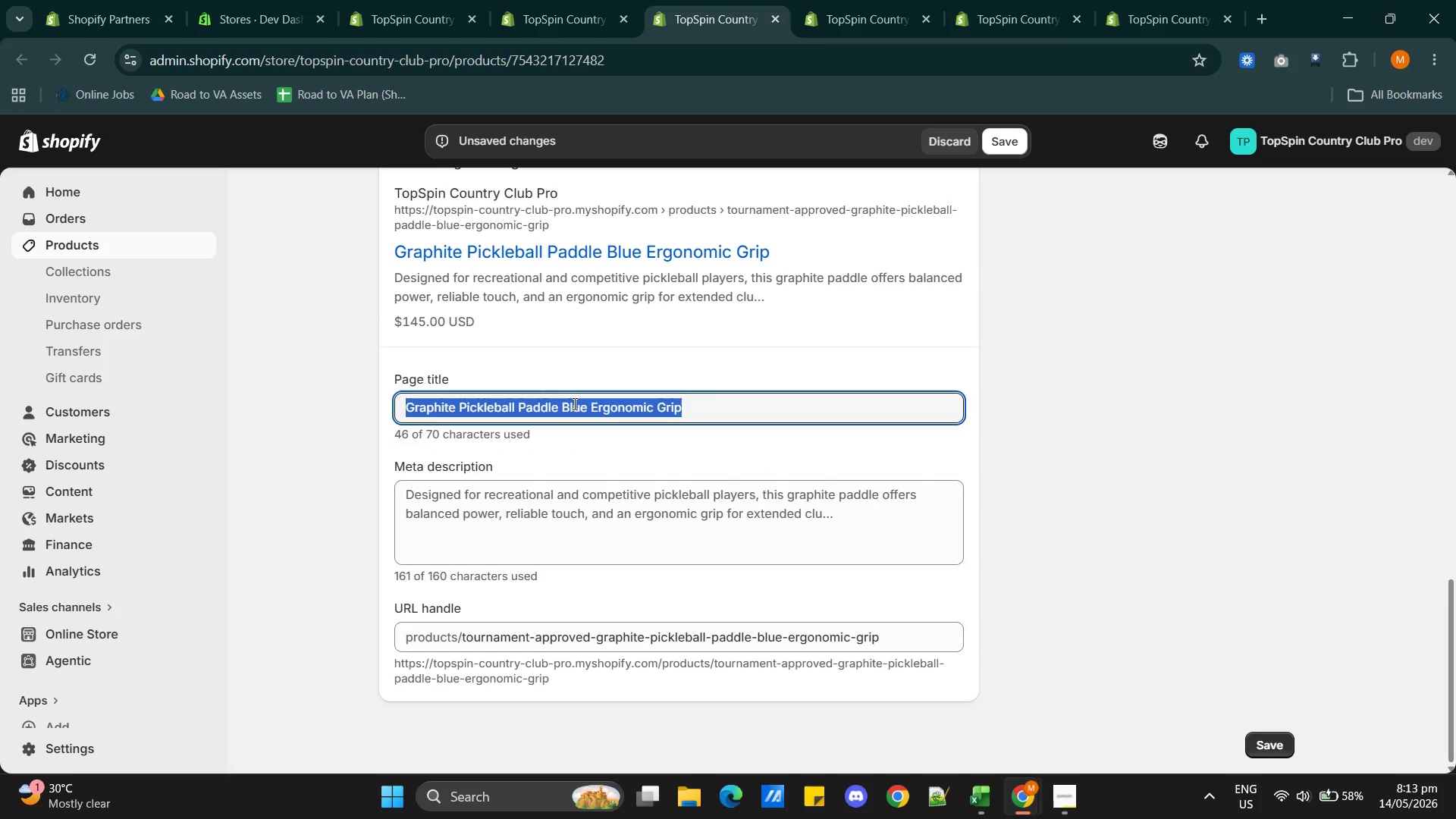 
triple_click([573, 403])
 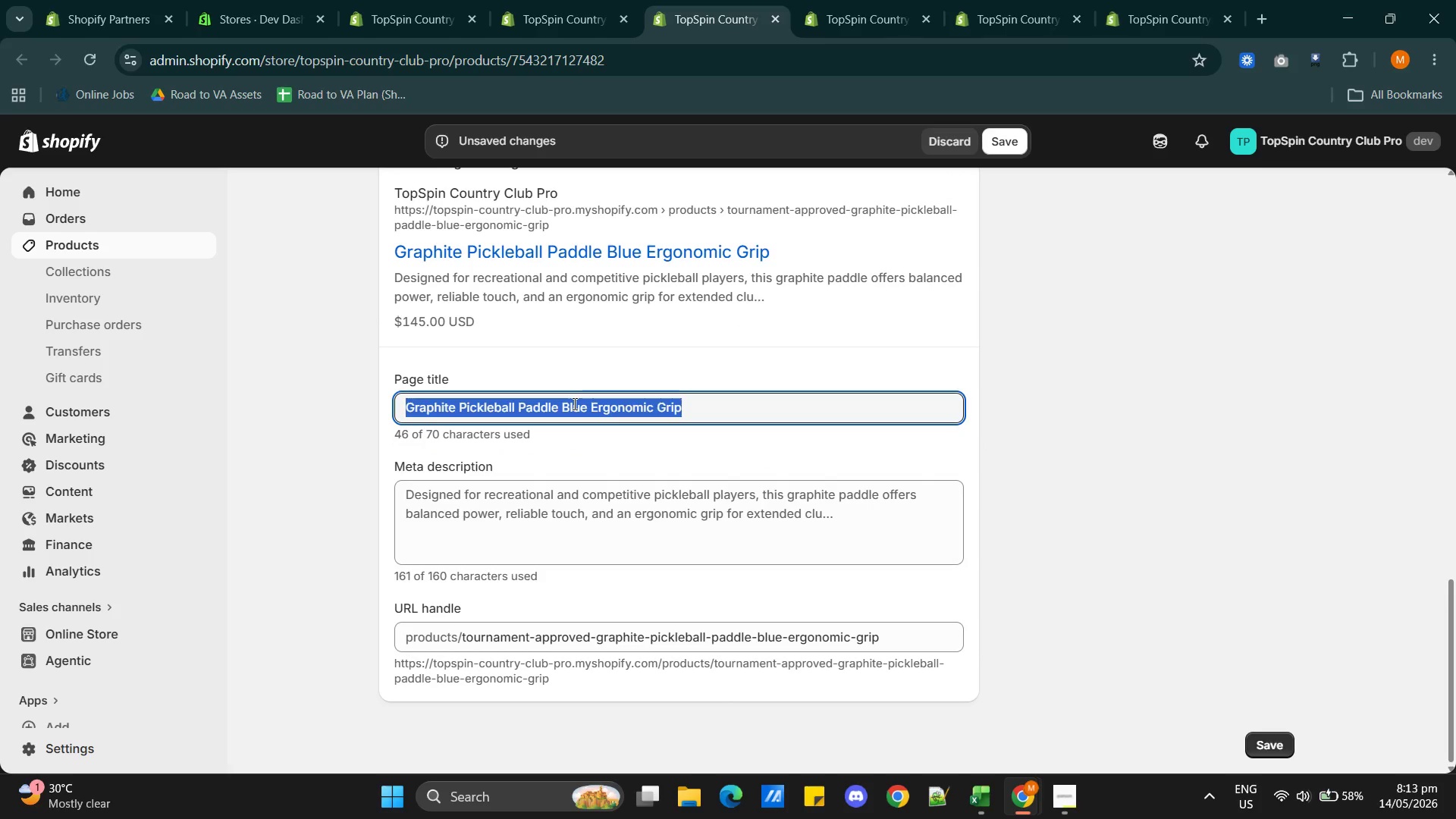 
key(Control+V)
 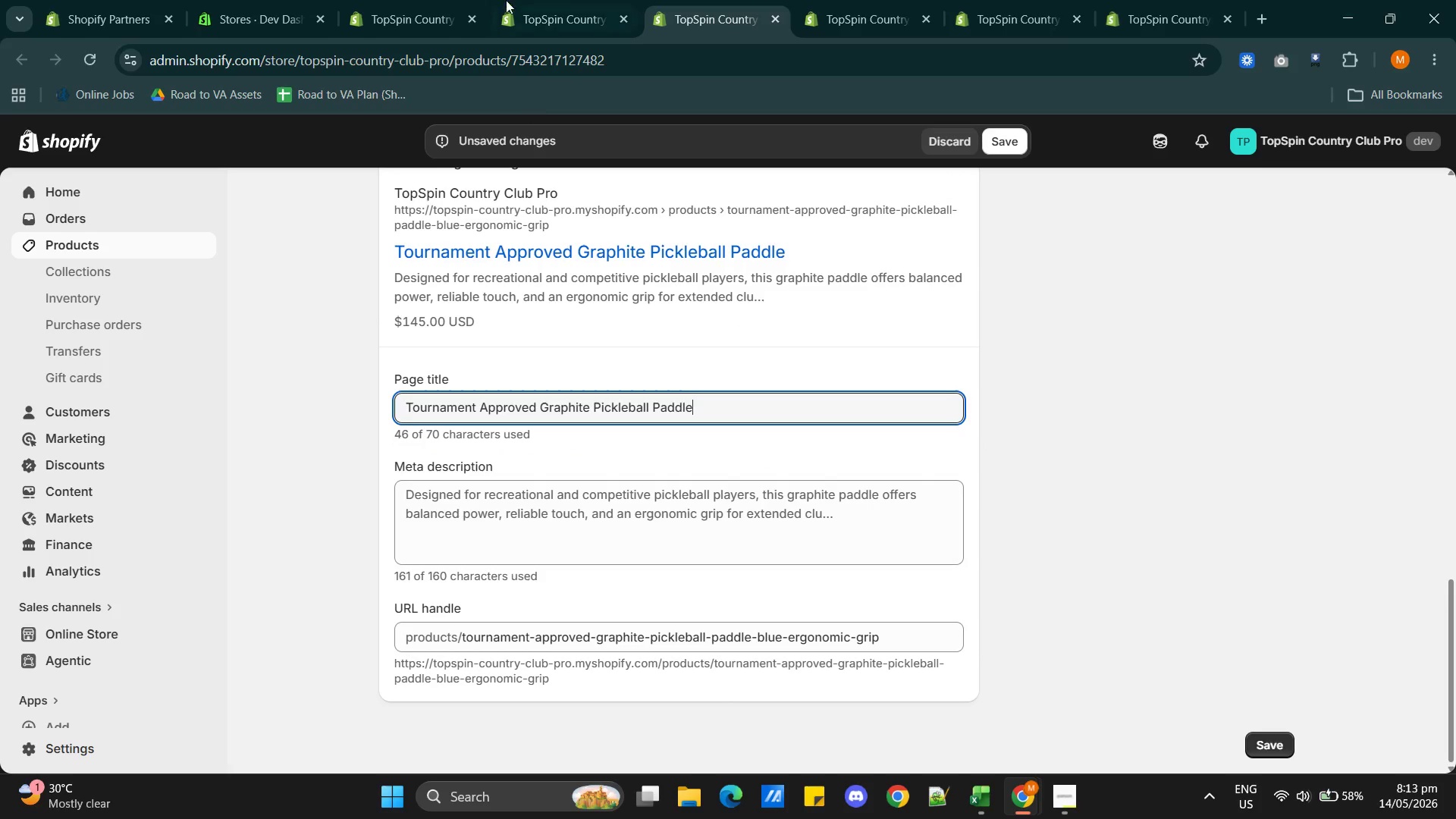 
left_click([529, 18])
 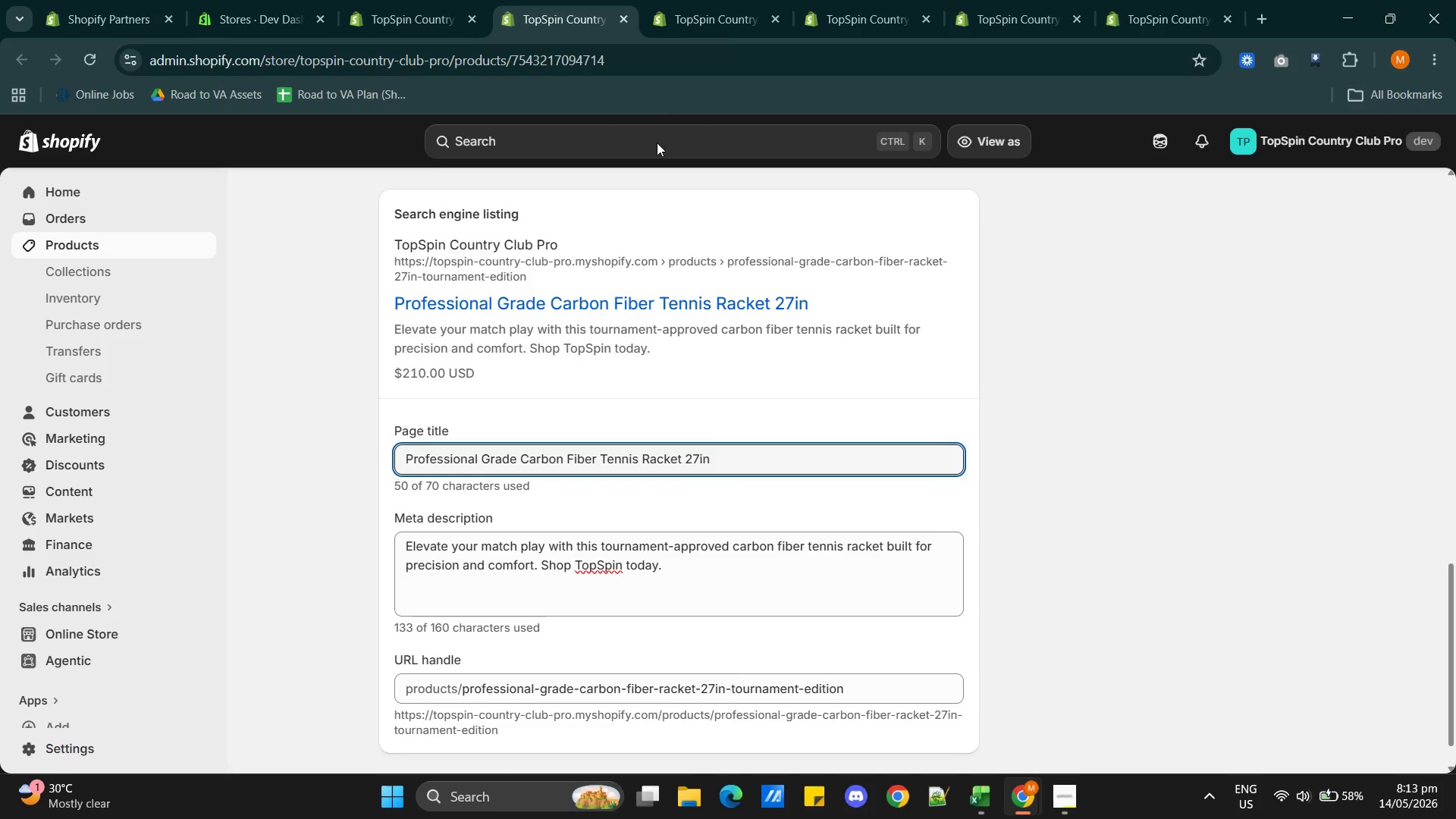 
left_click([695, 19])
 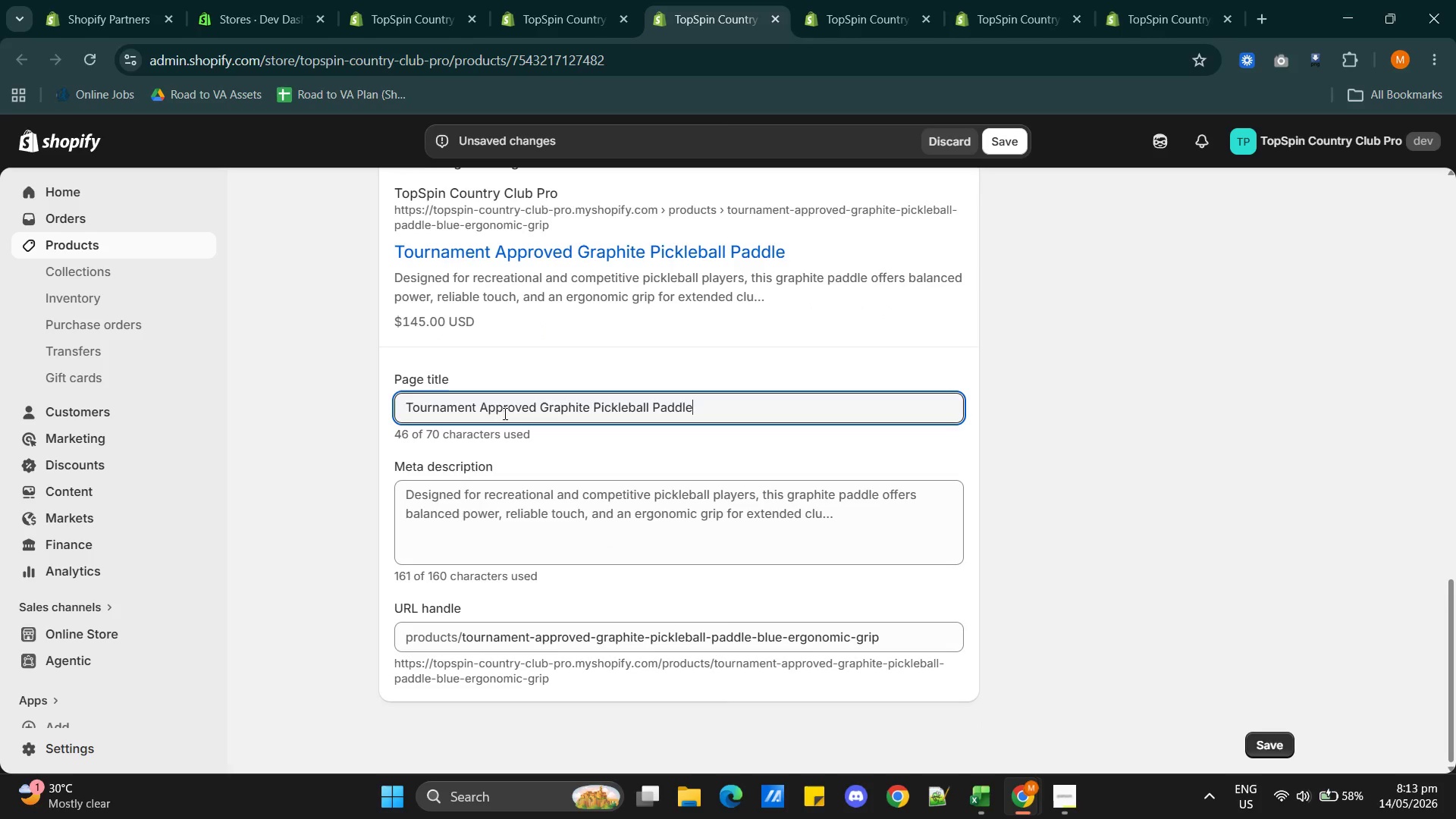 
wait(8.66)
 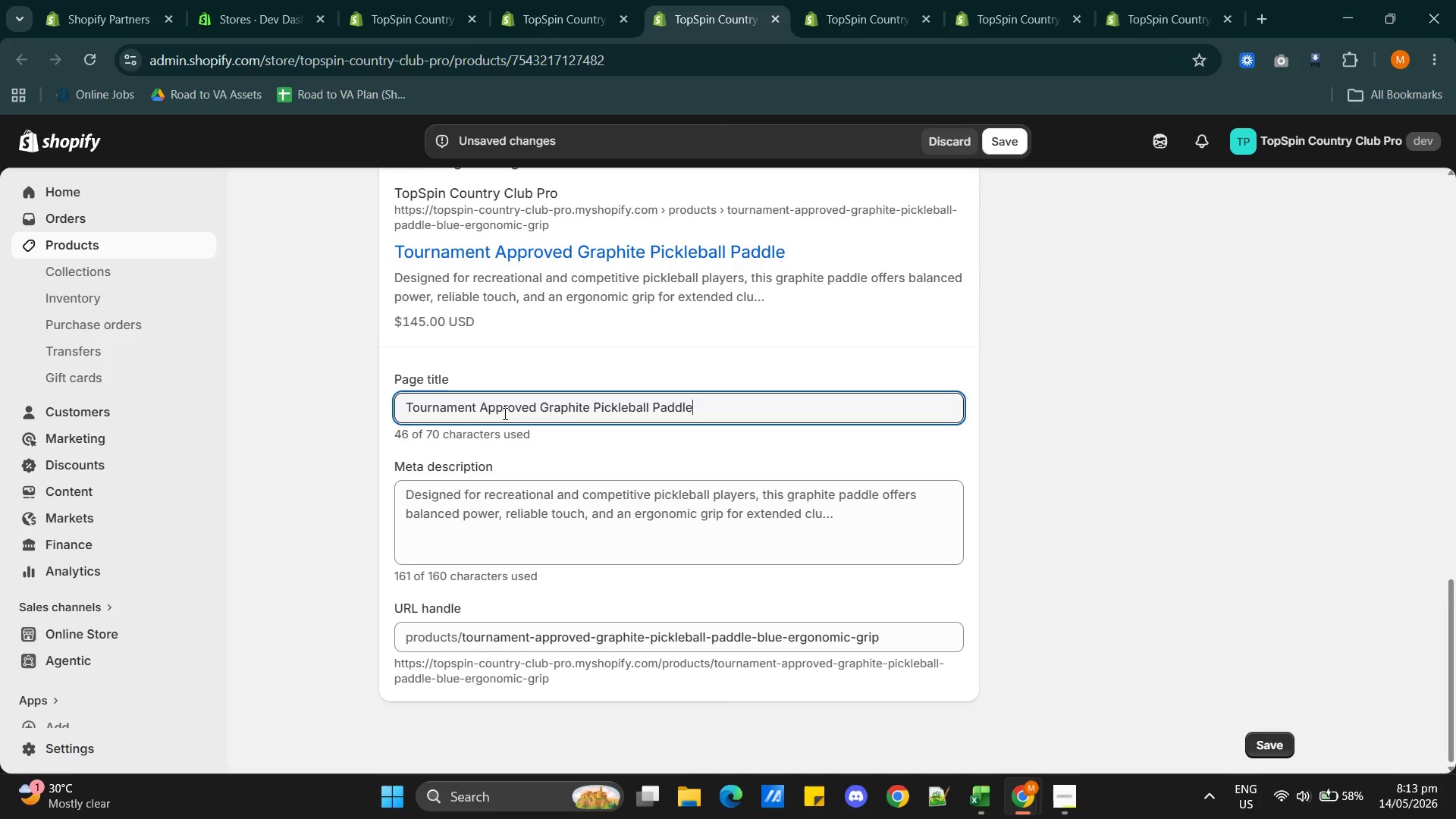 
left_click([409, 400])
 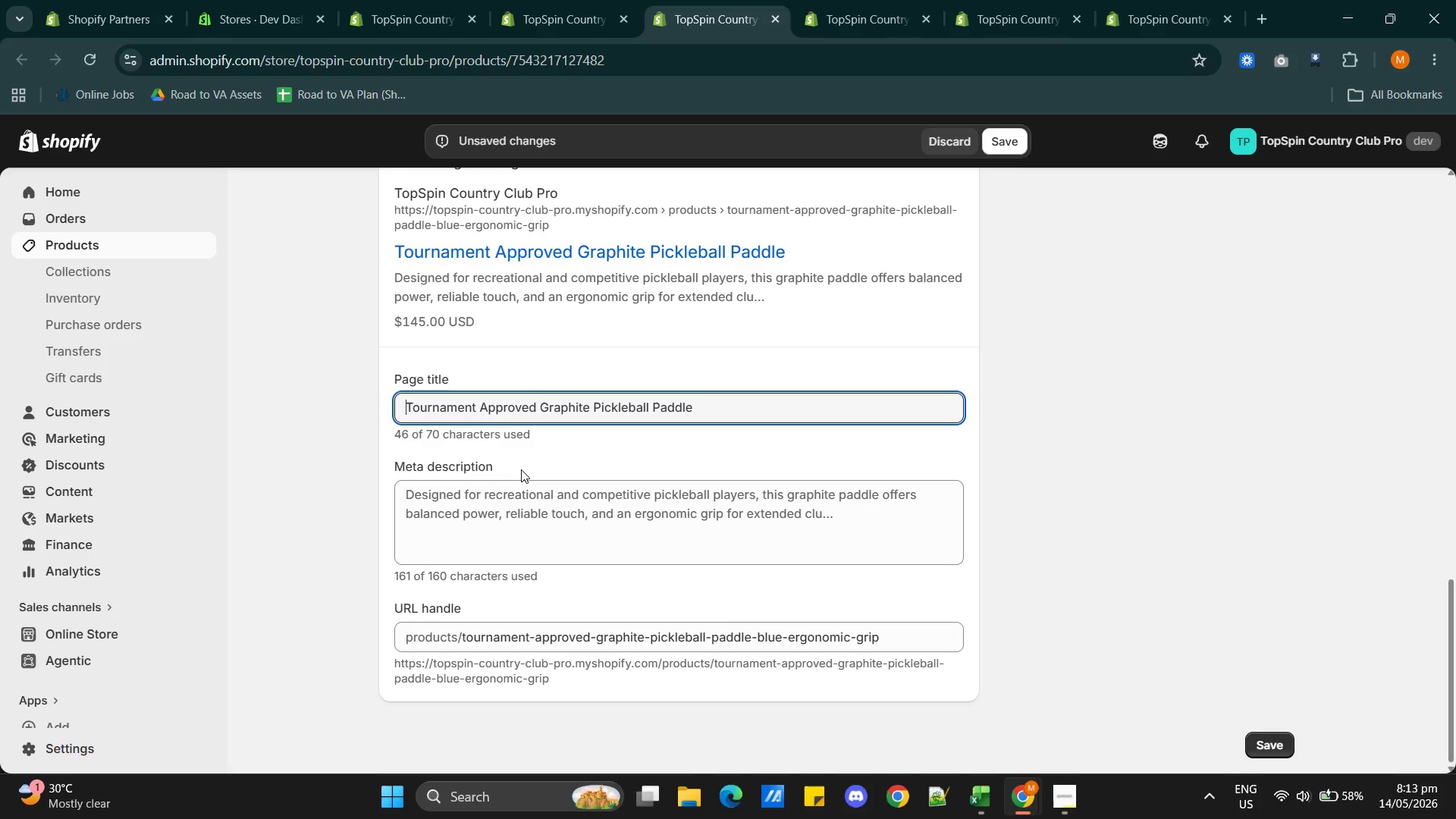 
left_click([521, 469])
 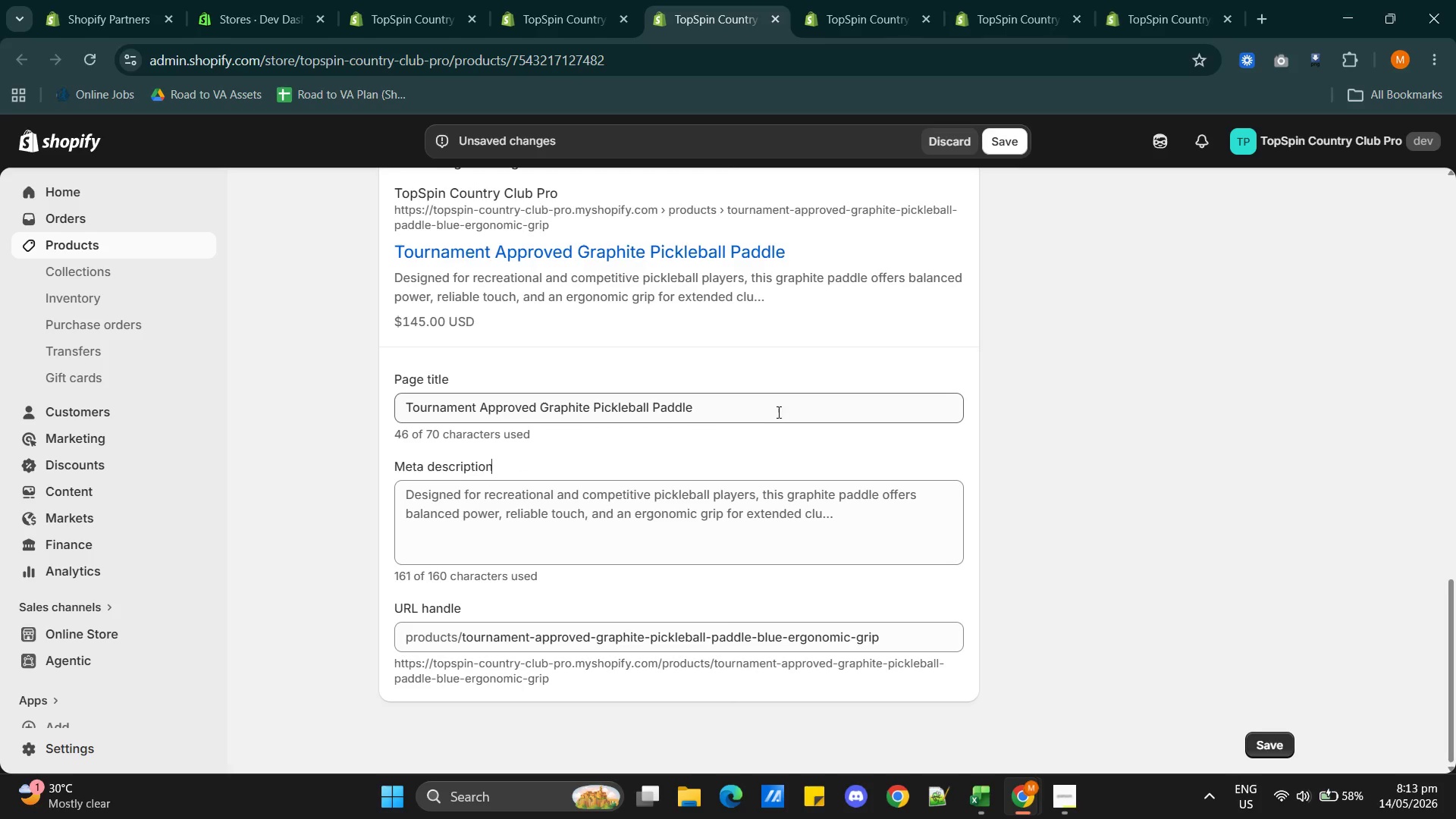 
left_click([767, 410])
 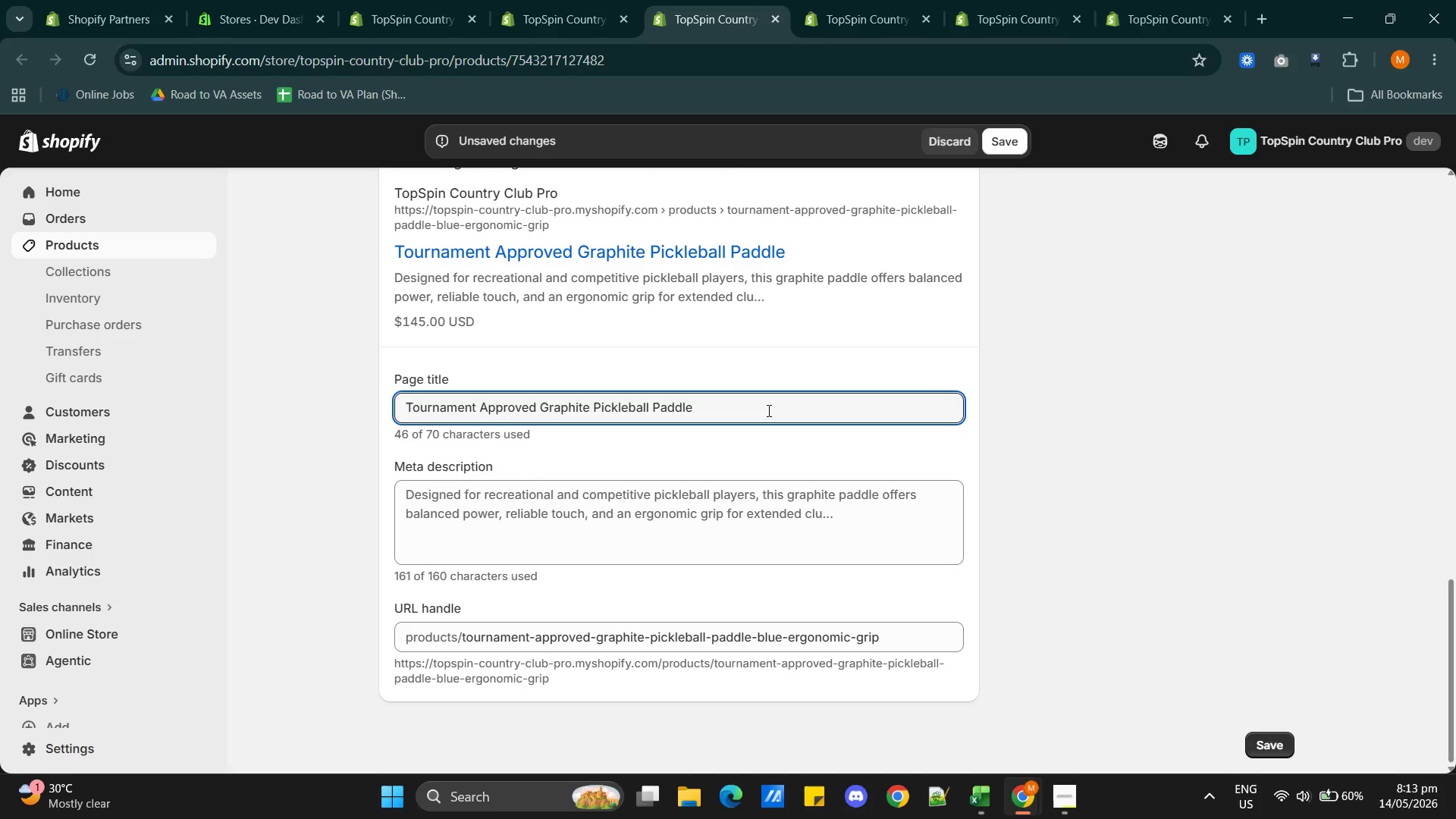 
type( Blue)
 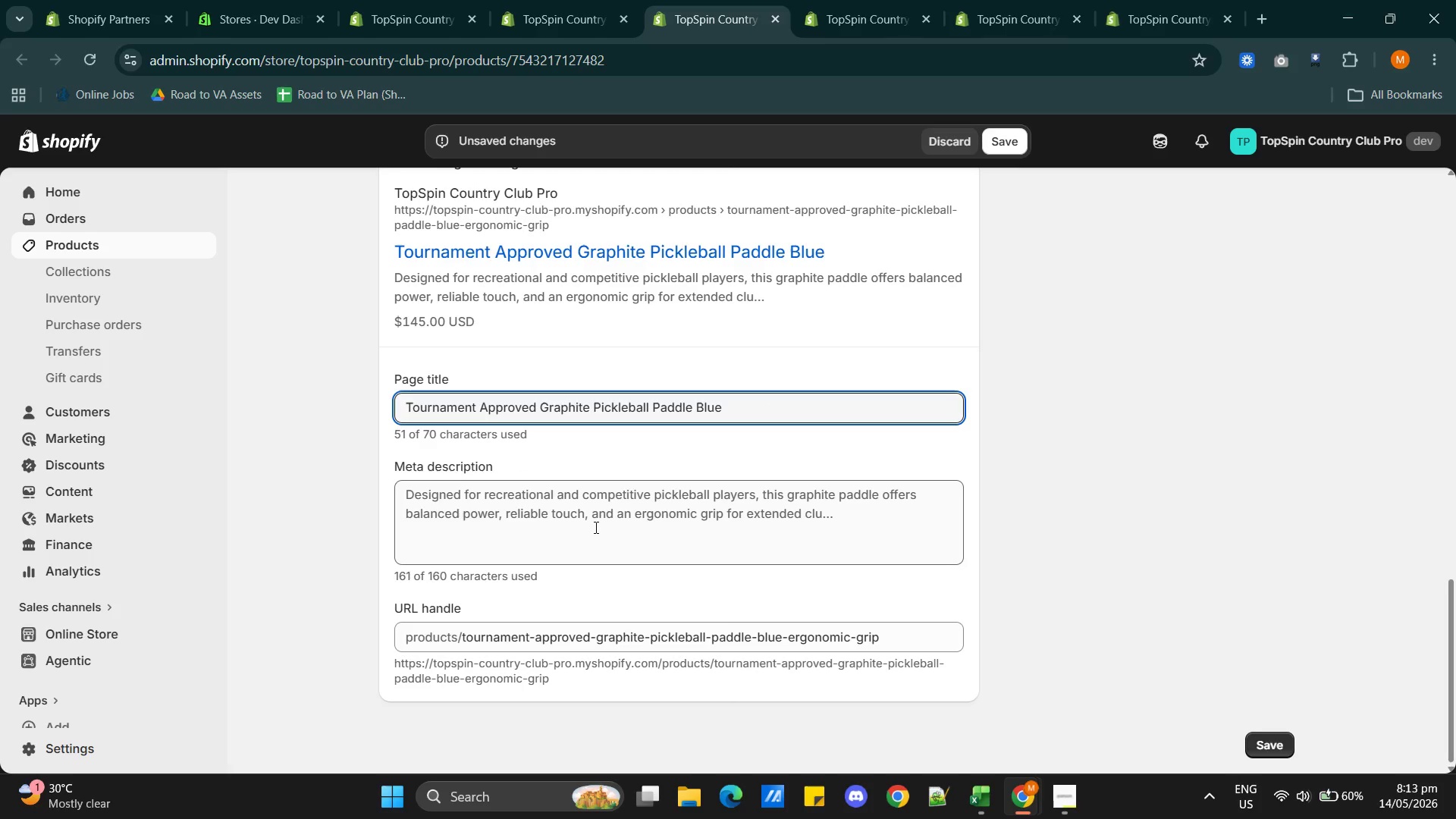 
key(Backspace)
 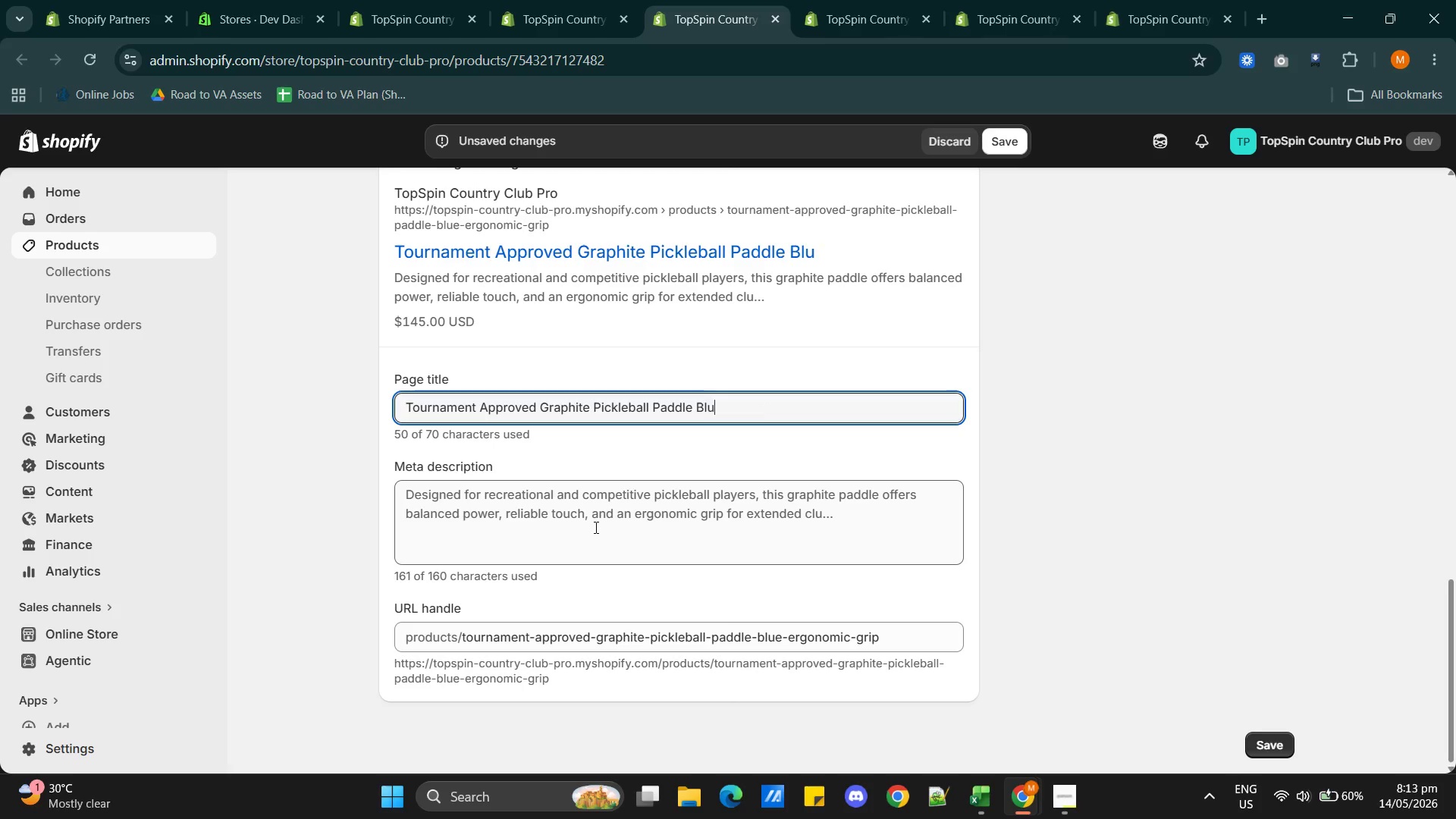 
key(Backspace)
 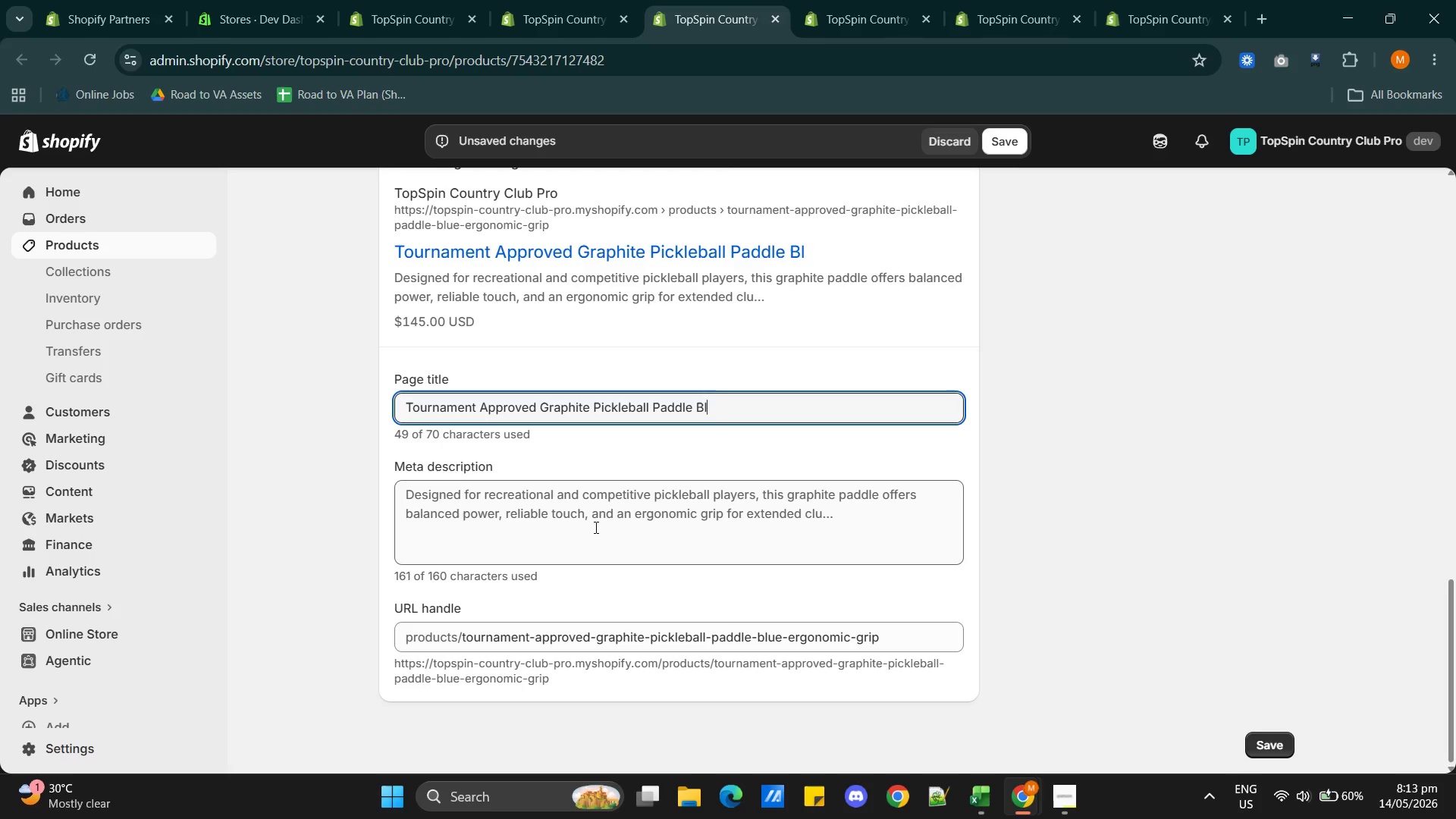 
key(Backspace)
 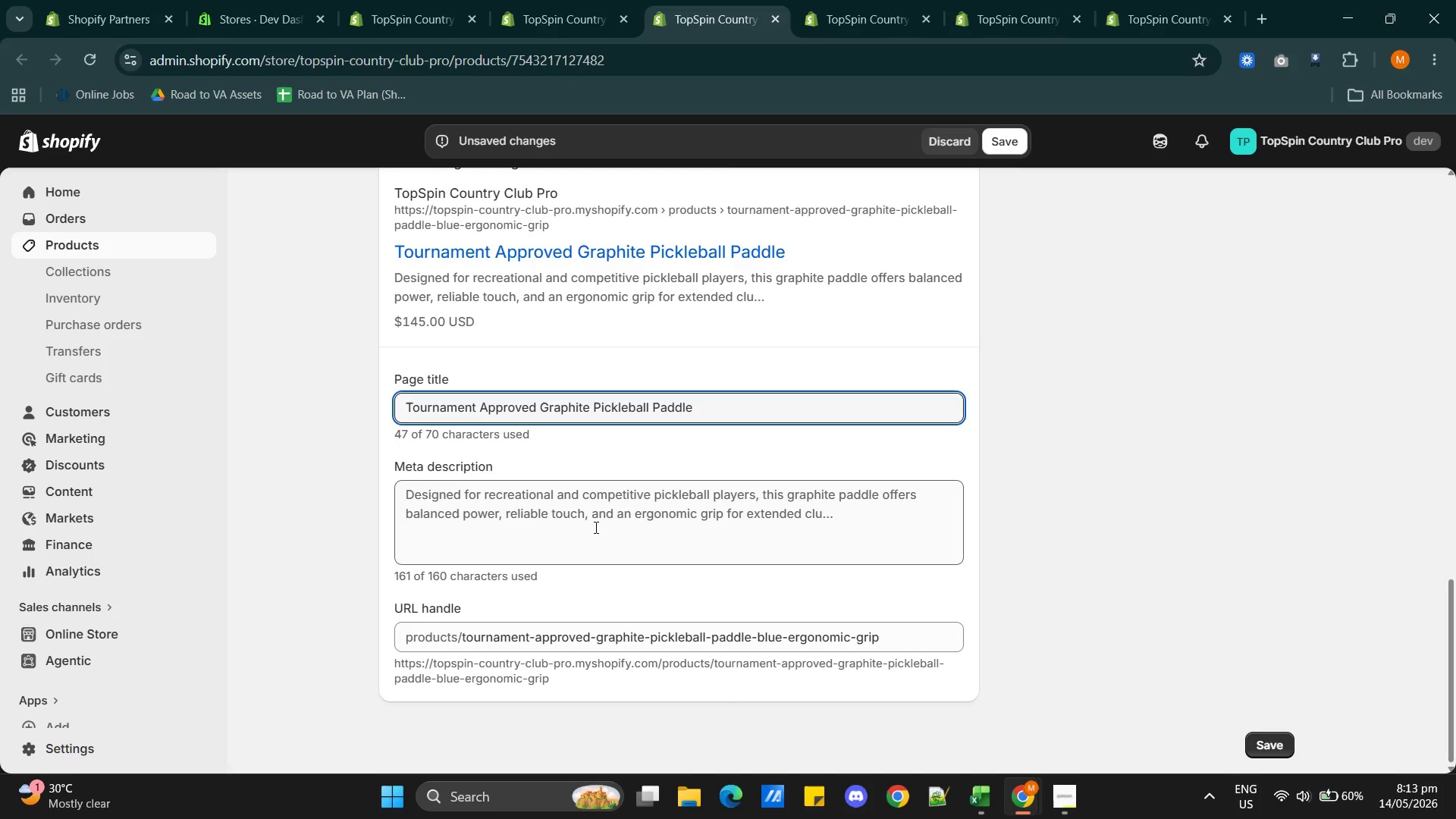 
key(Backspace)
 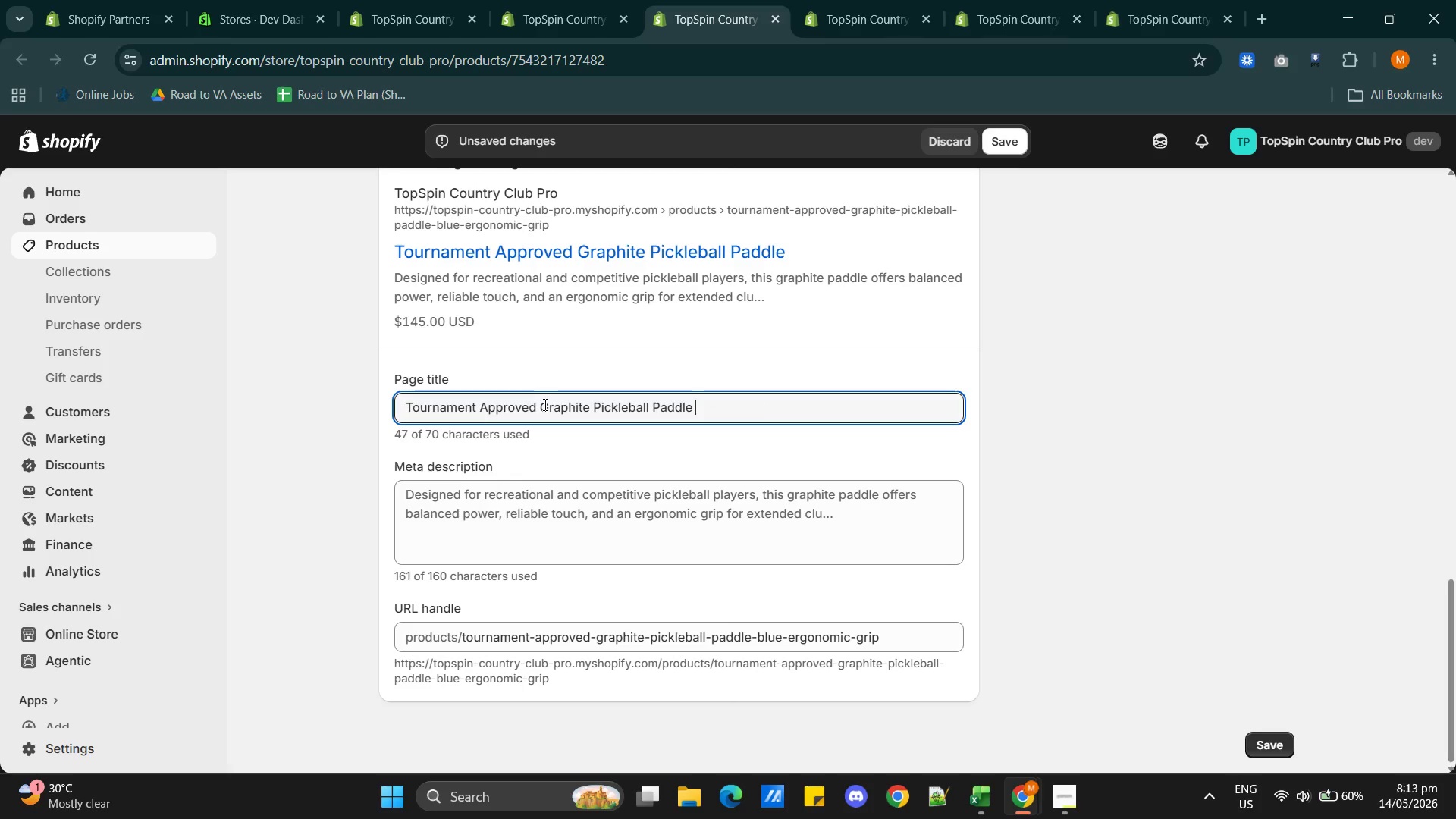 
left_click([544, 404])
 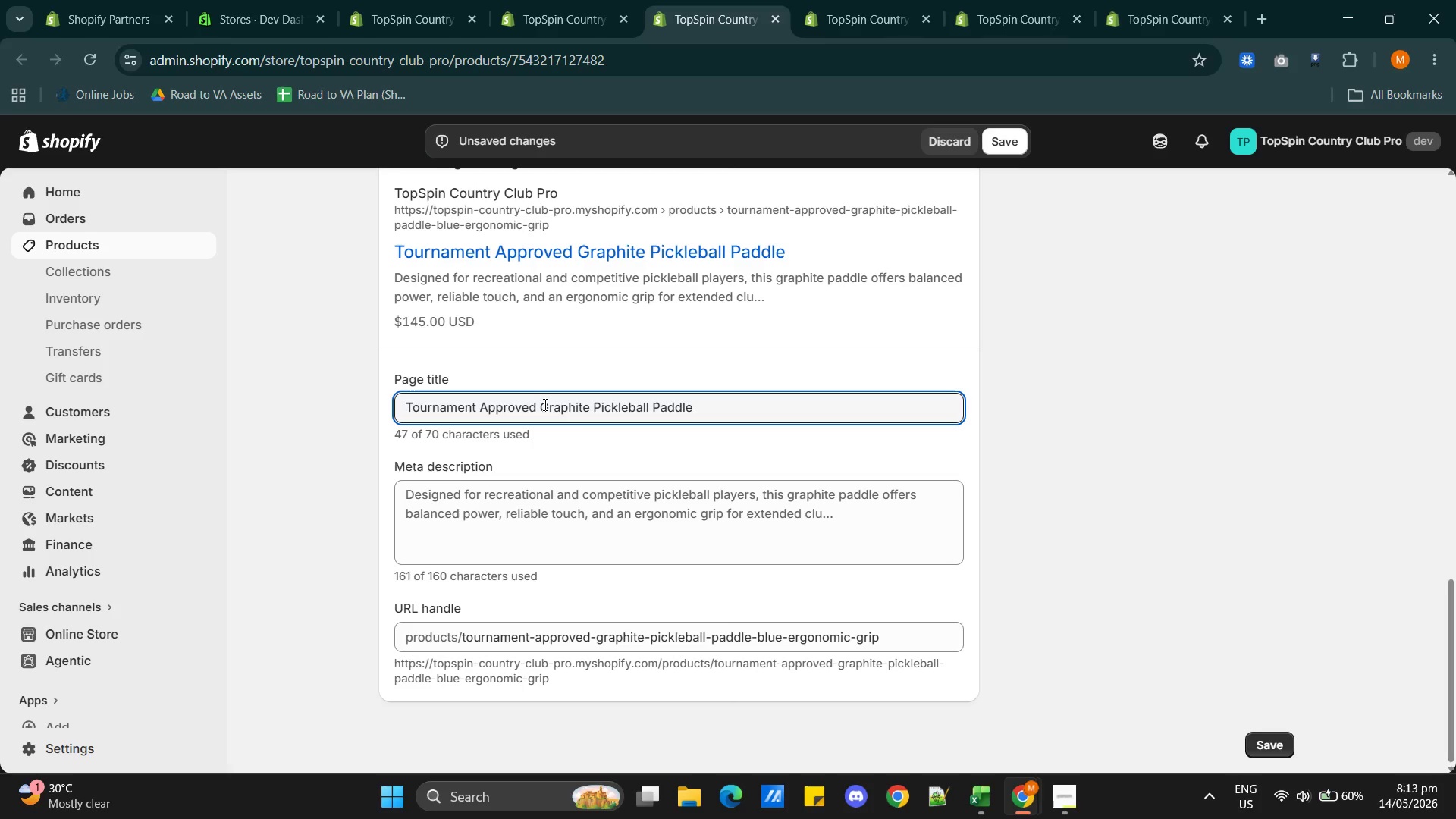 
type(Blue )
 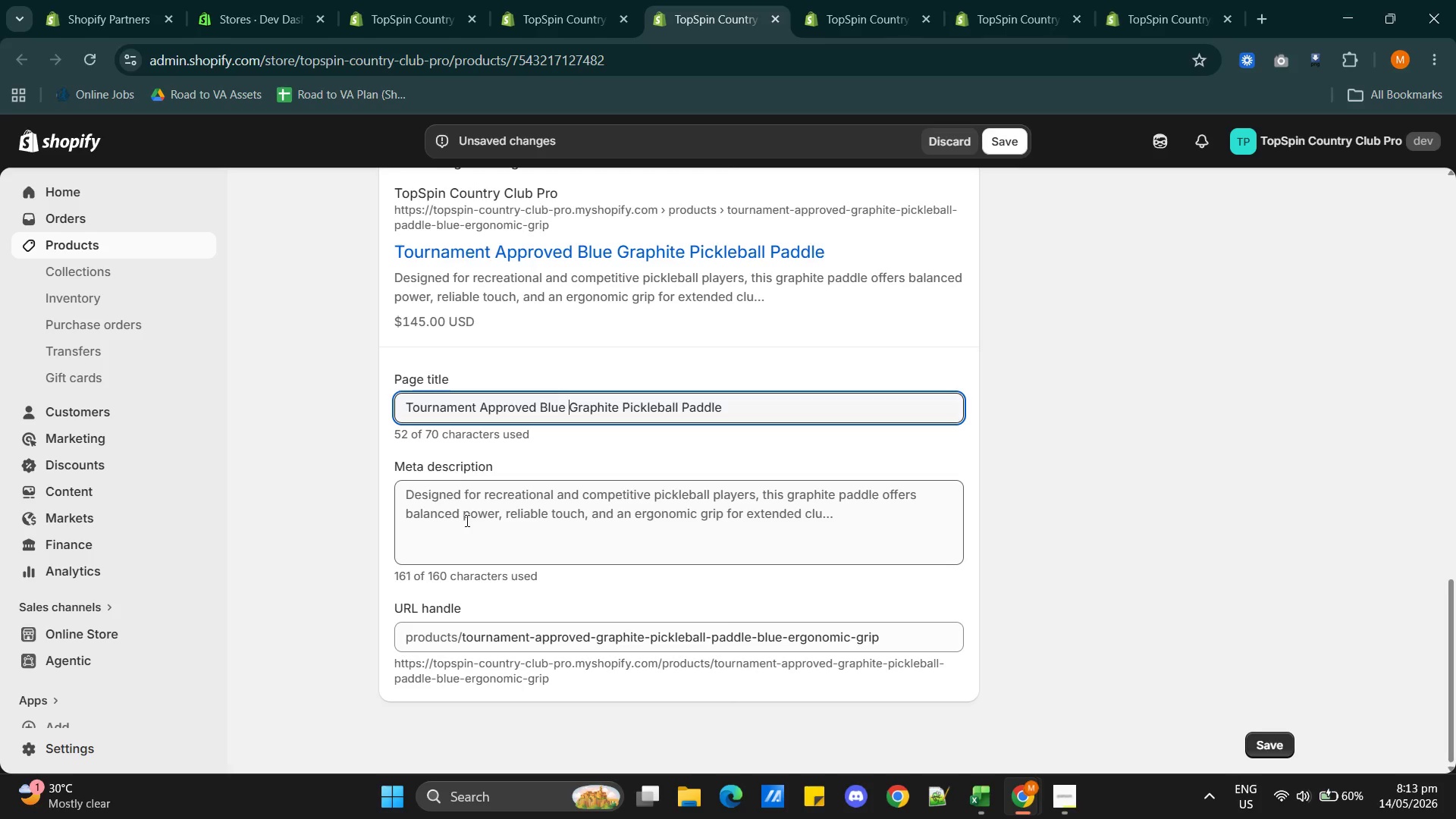 
wait(24.23)
 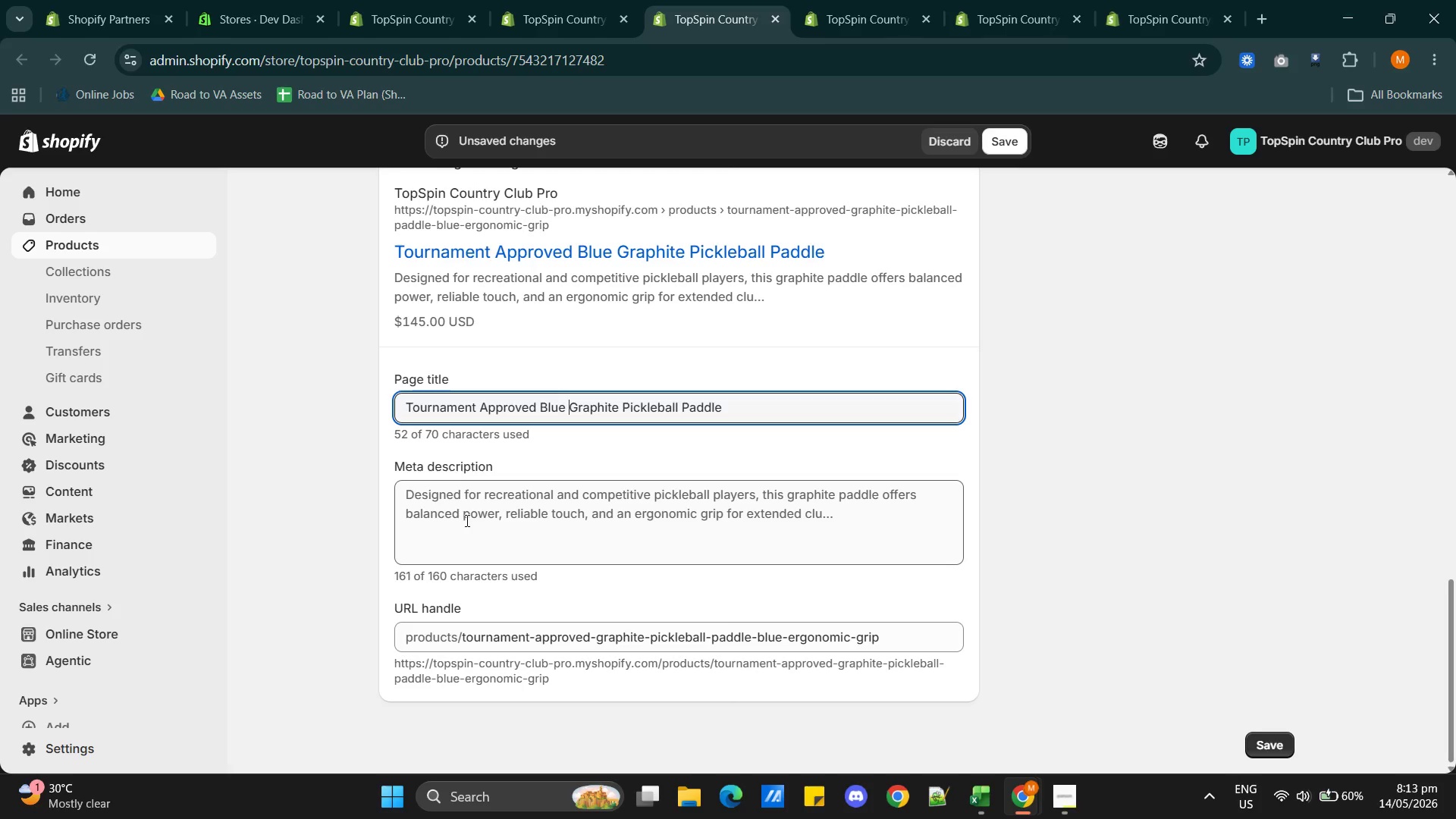 
left_click([469, 488])
 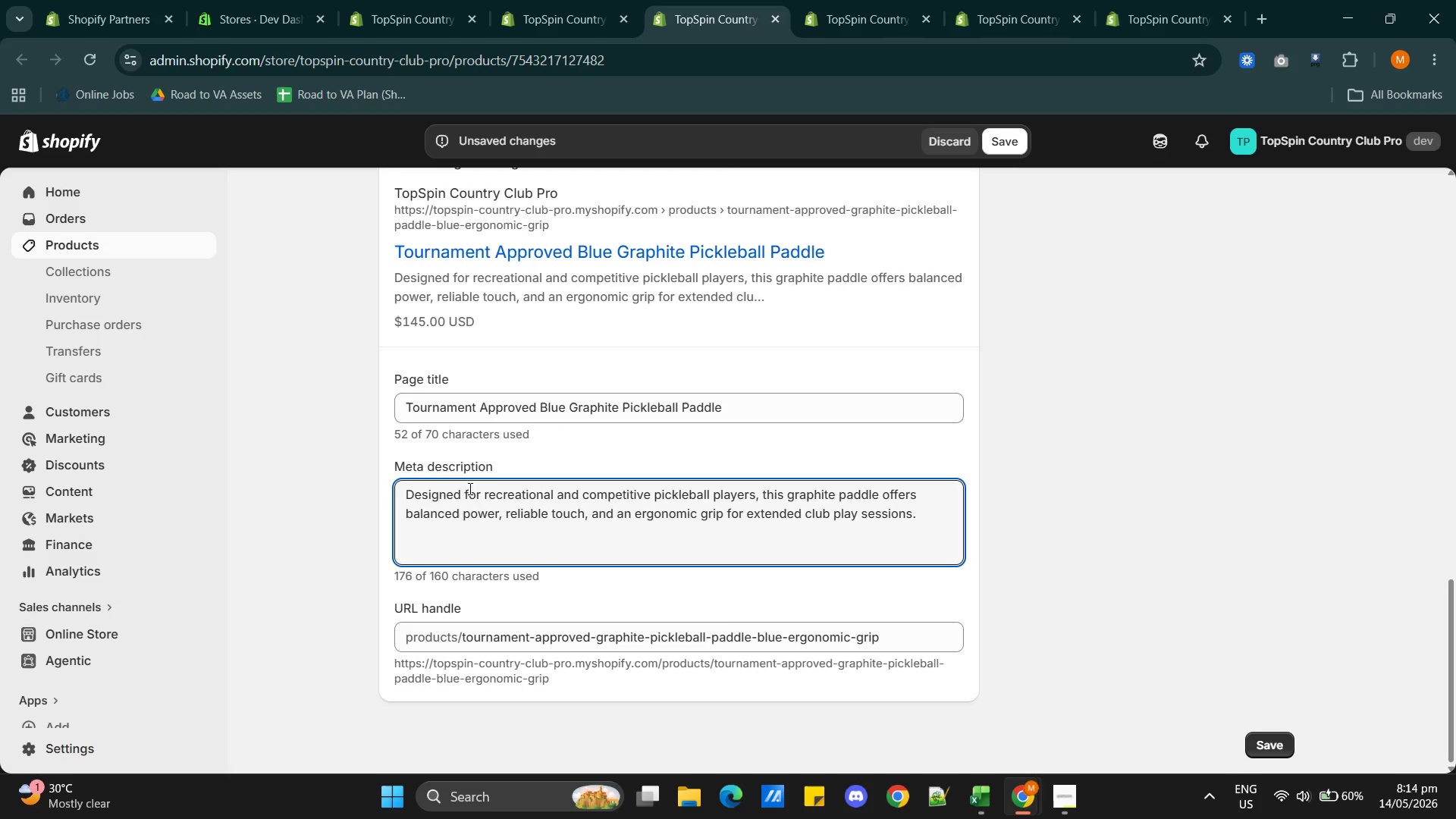 
double_click([469, 488])
 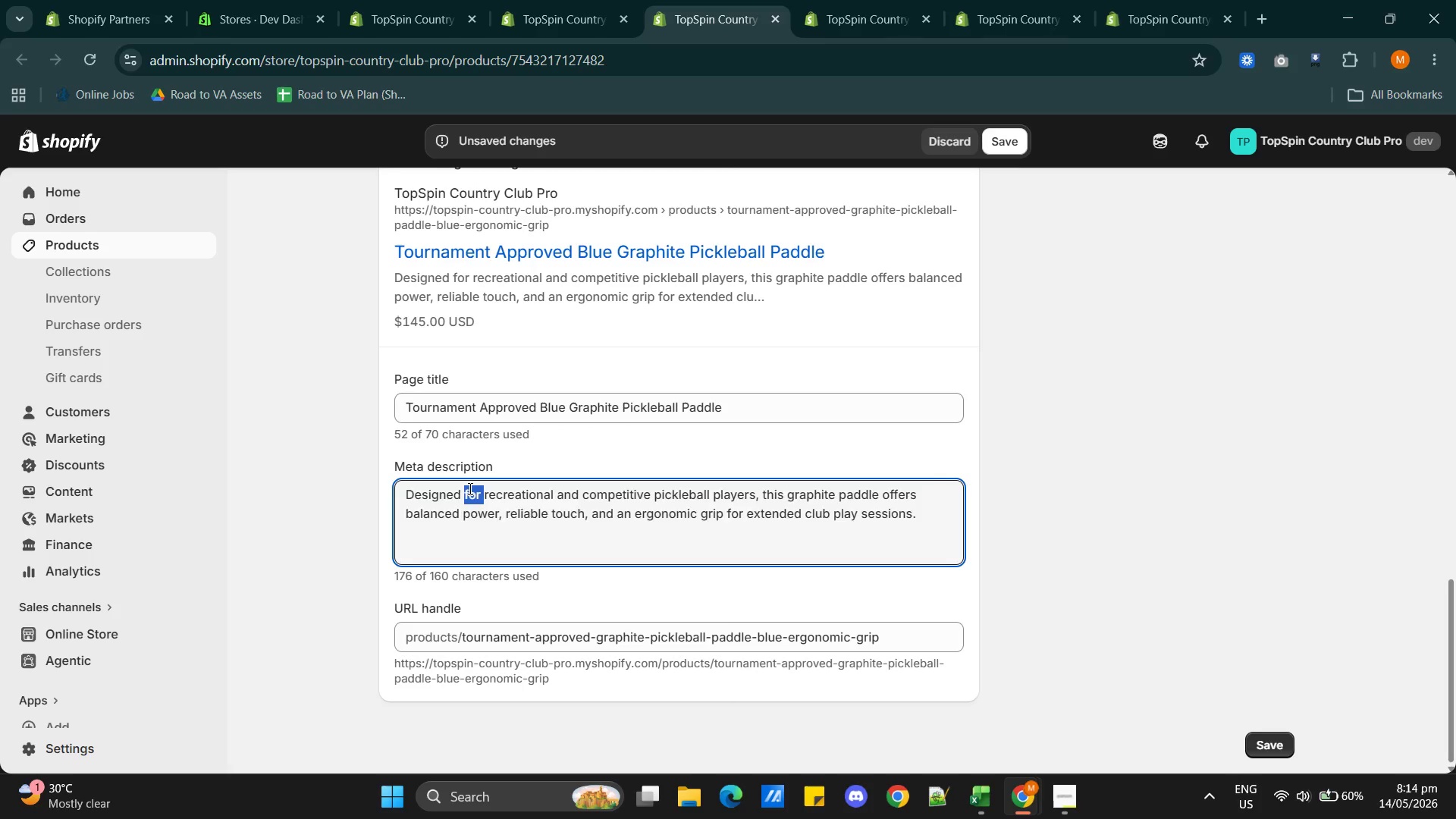 
triple_click([469, 488])
 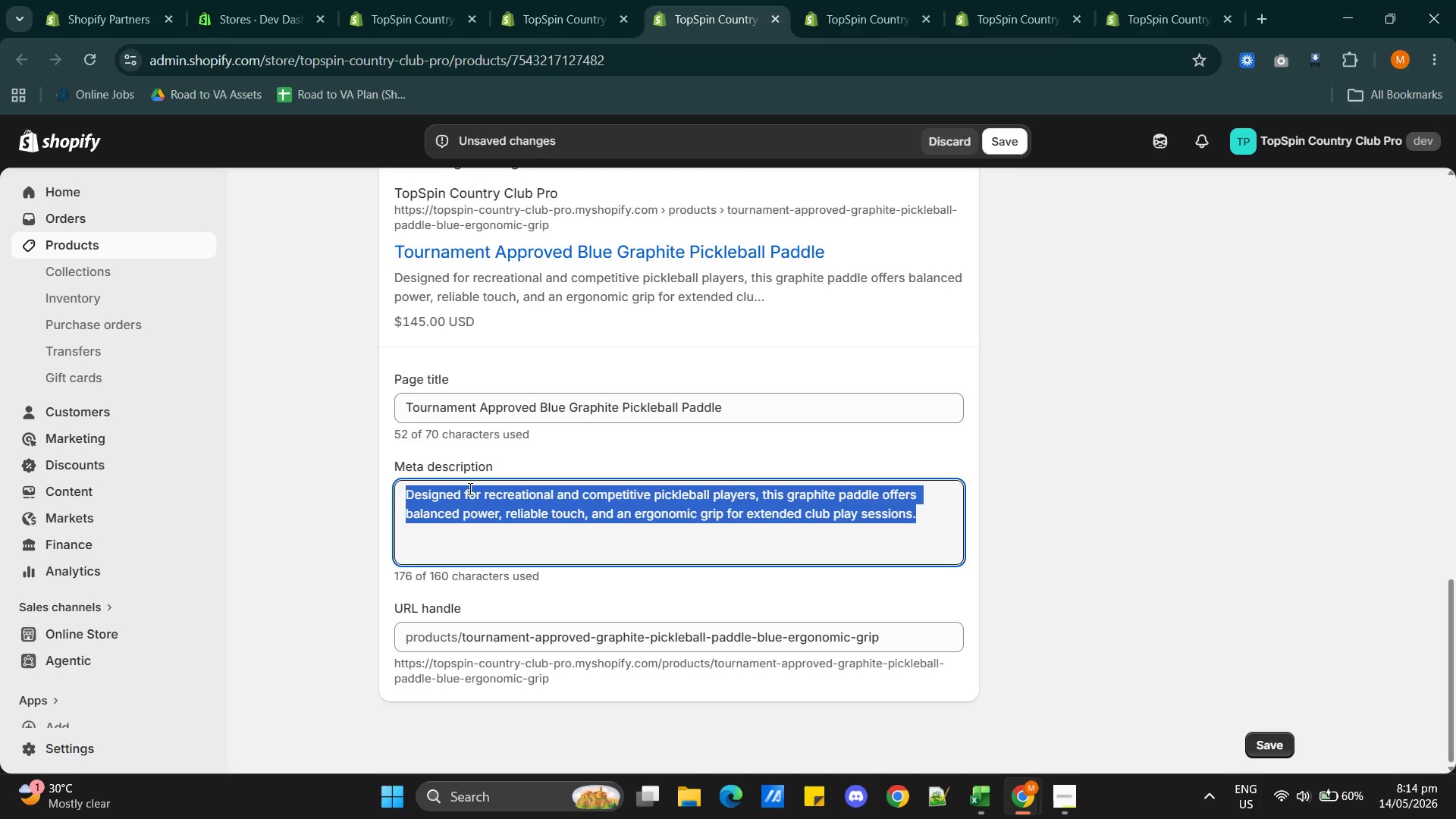 
type(Upgrade your pickleball game with a tournament-approe)
key(Backspace)
type(ved)
 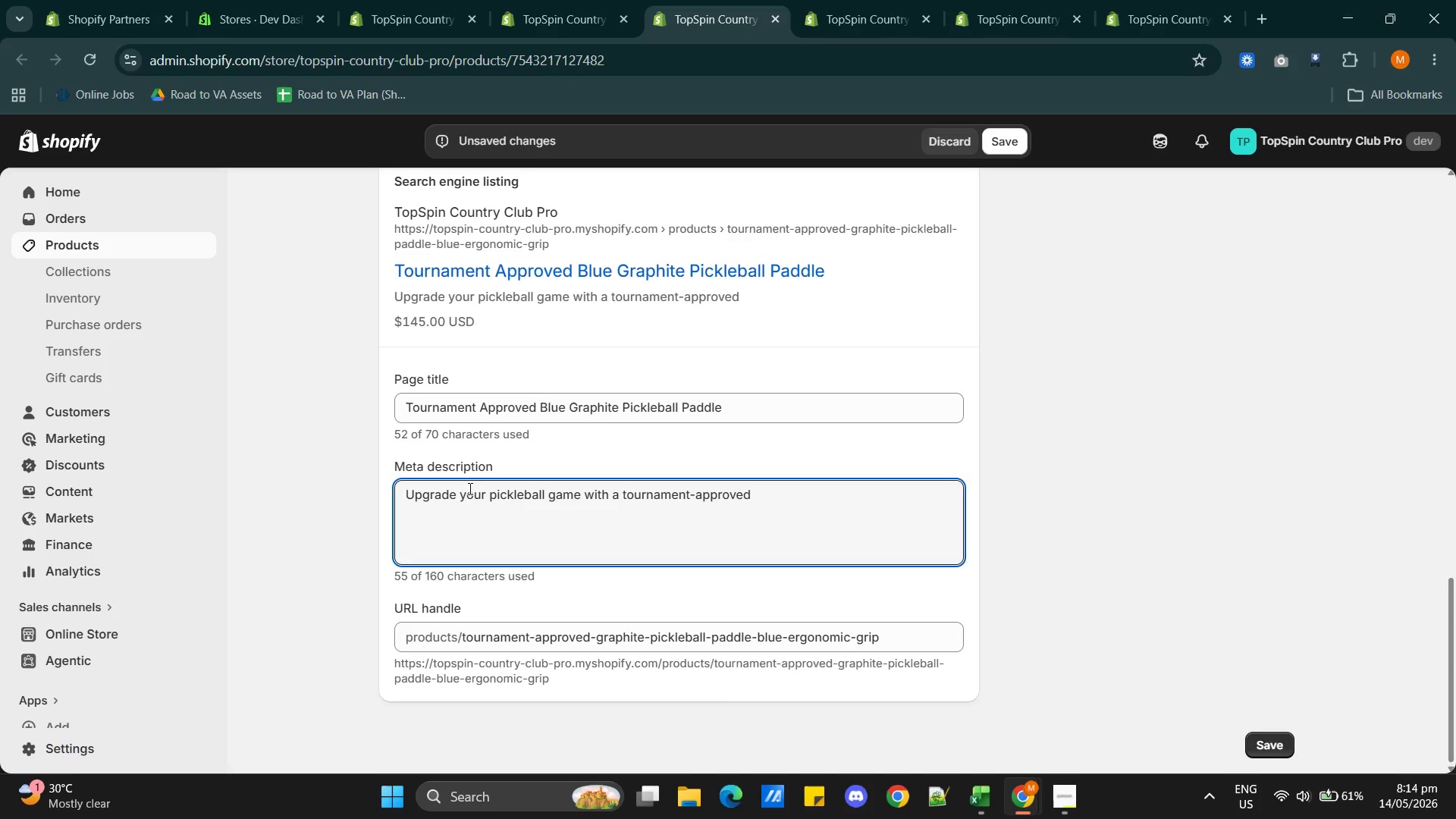 
type( graphite paddle built for comport)
key(Backspace)
key(Backspace)
key(Backspace)
key(Backspace)
type(fort, sip)
key(Backspace)
key(Backspace)
type(pin and control.)
 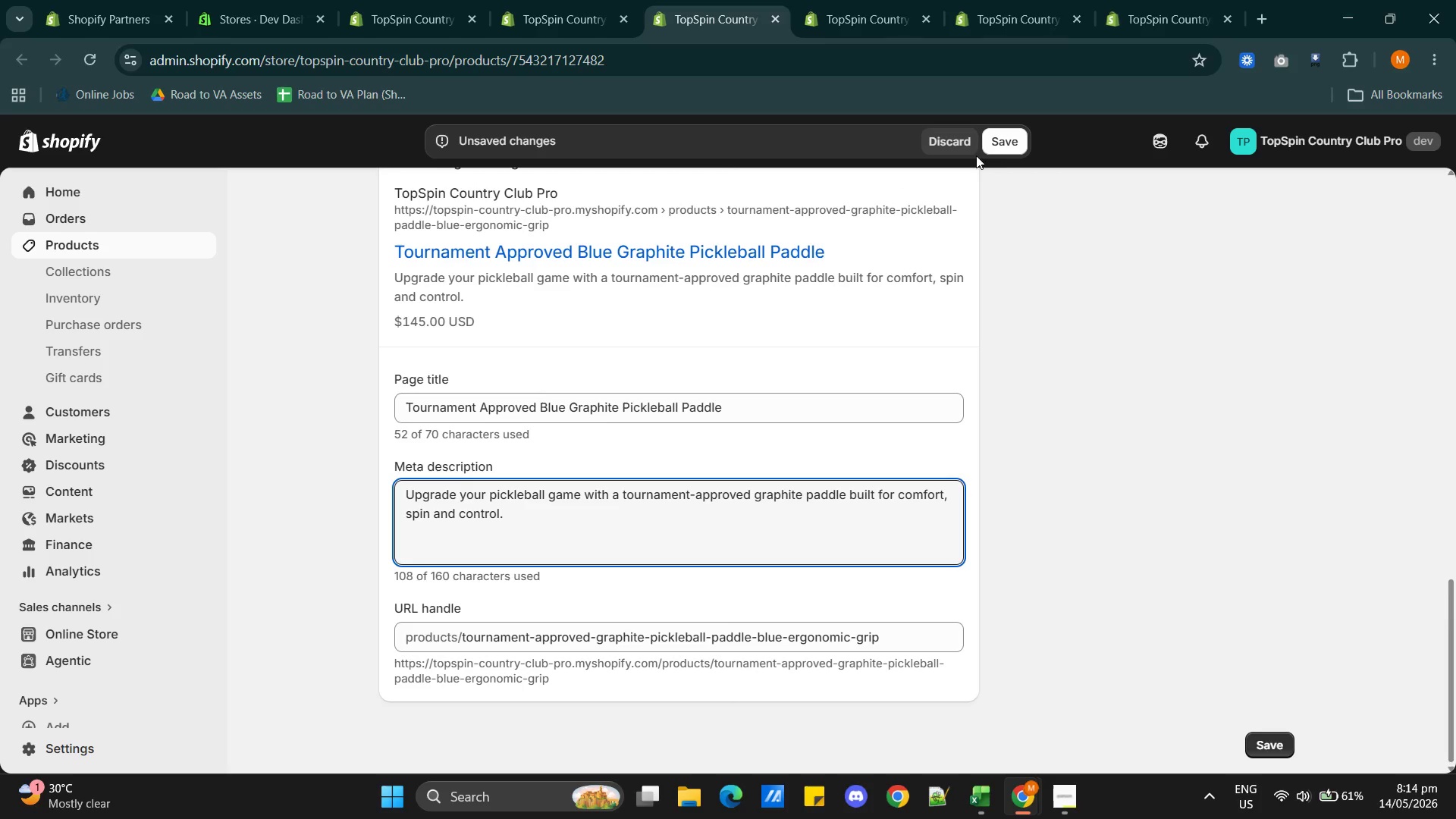 
left_click([1004, 146])
 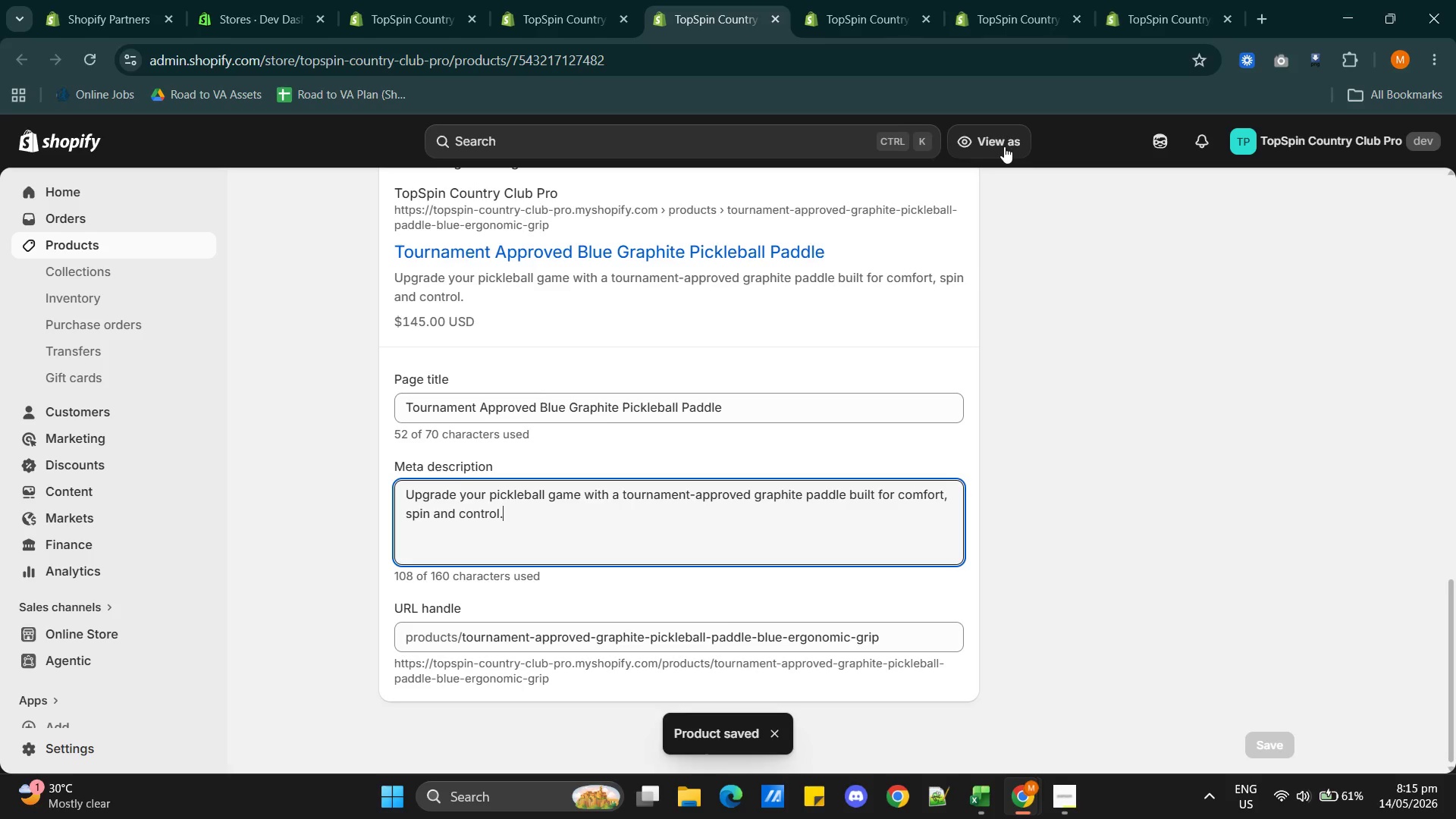 
wait(7.02)
 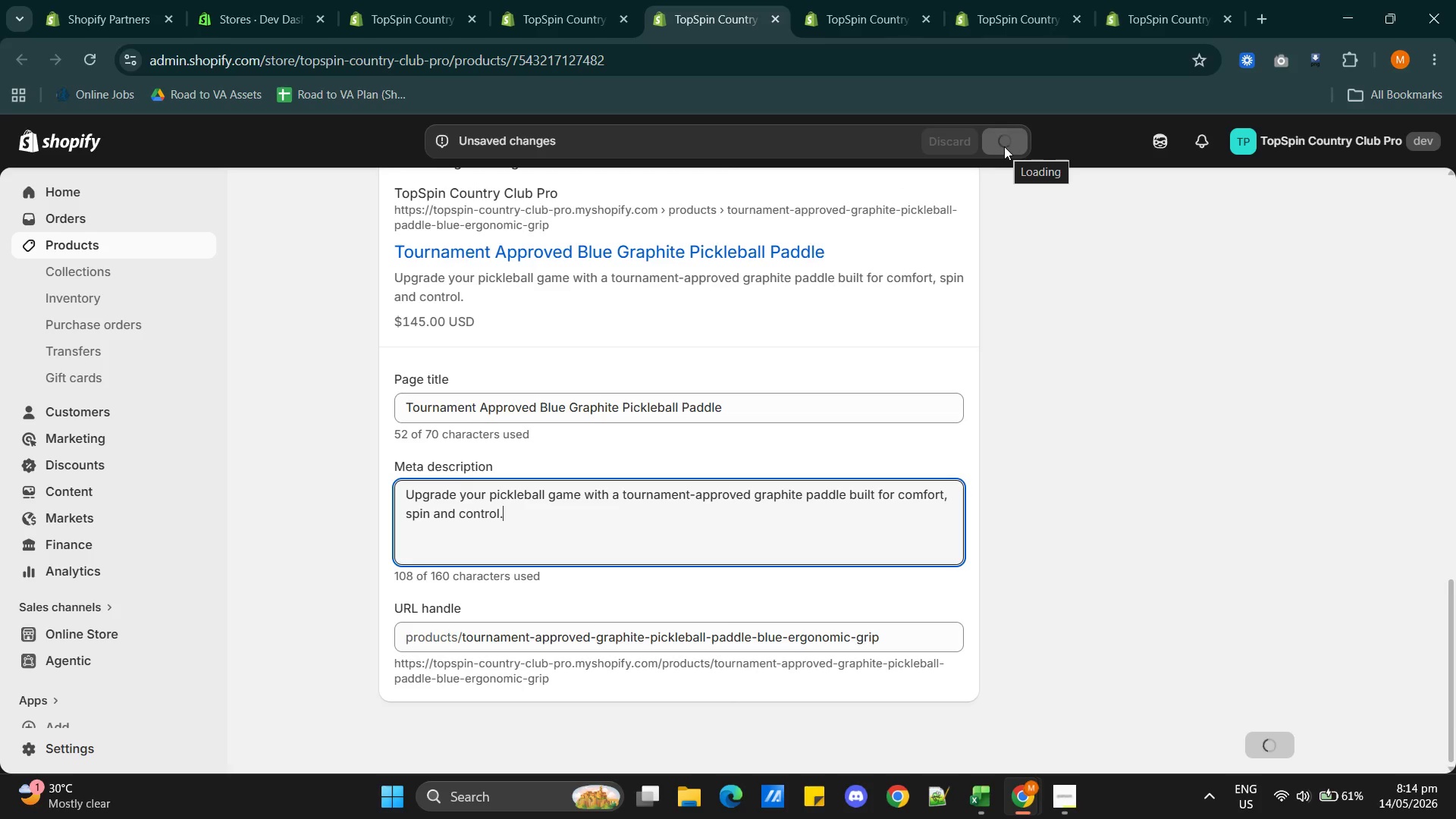 
left_click([874, 22])
 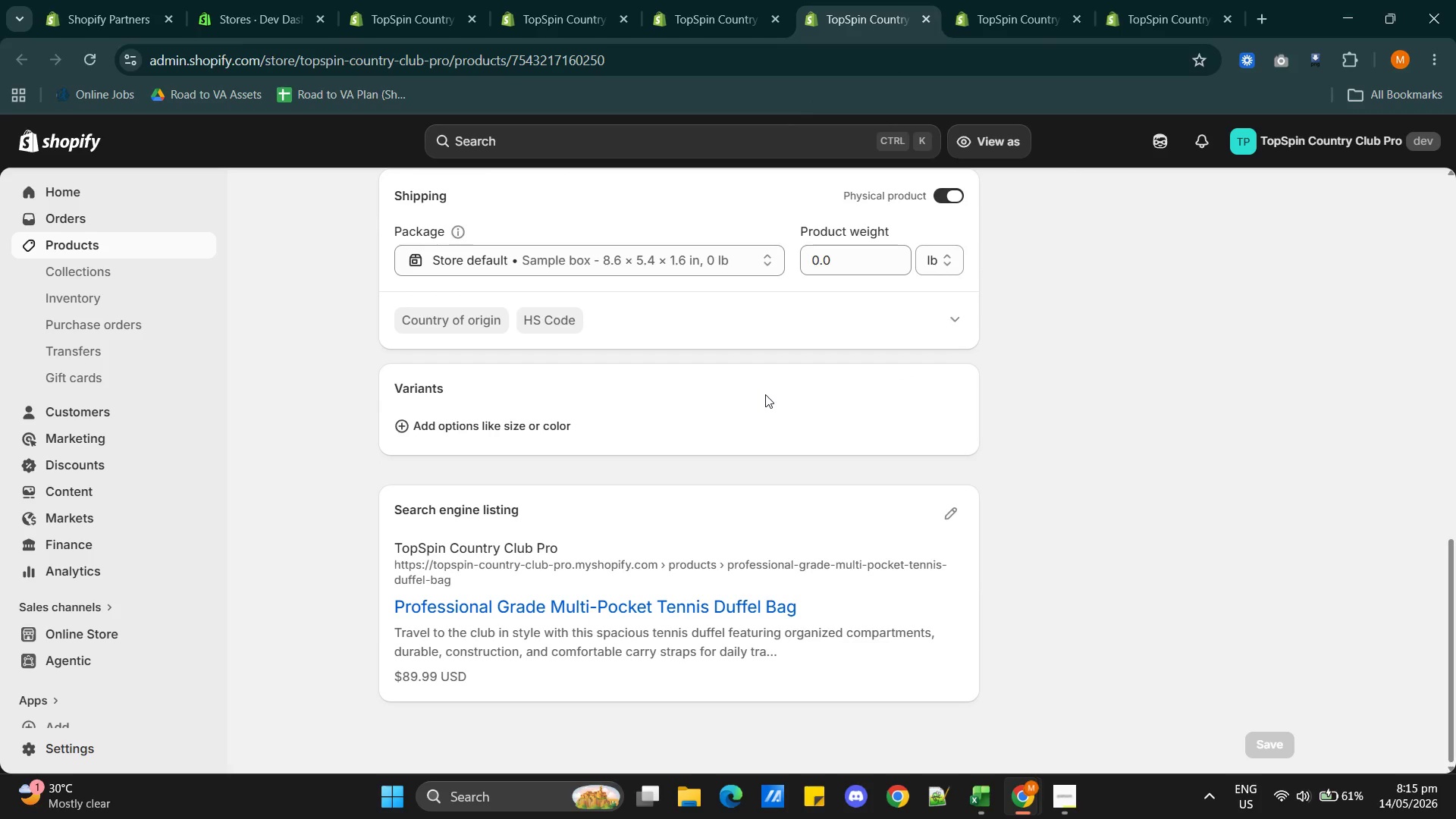 
wait(7.0)
 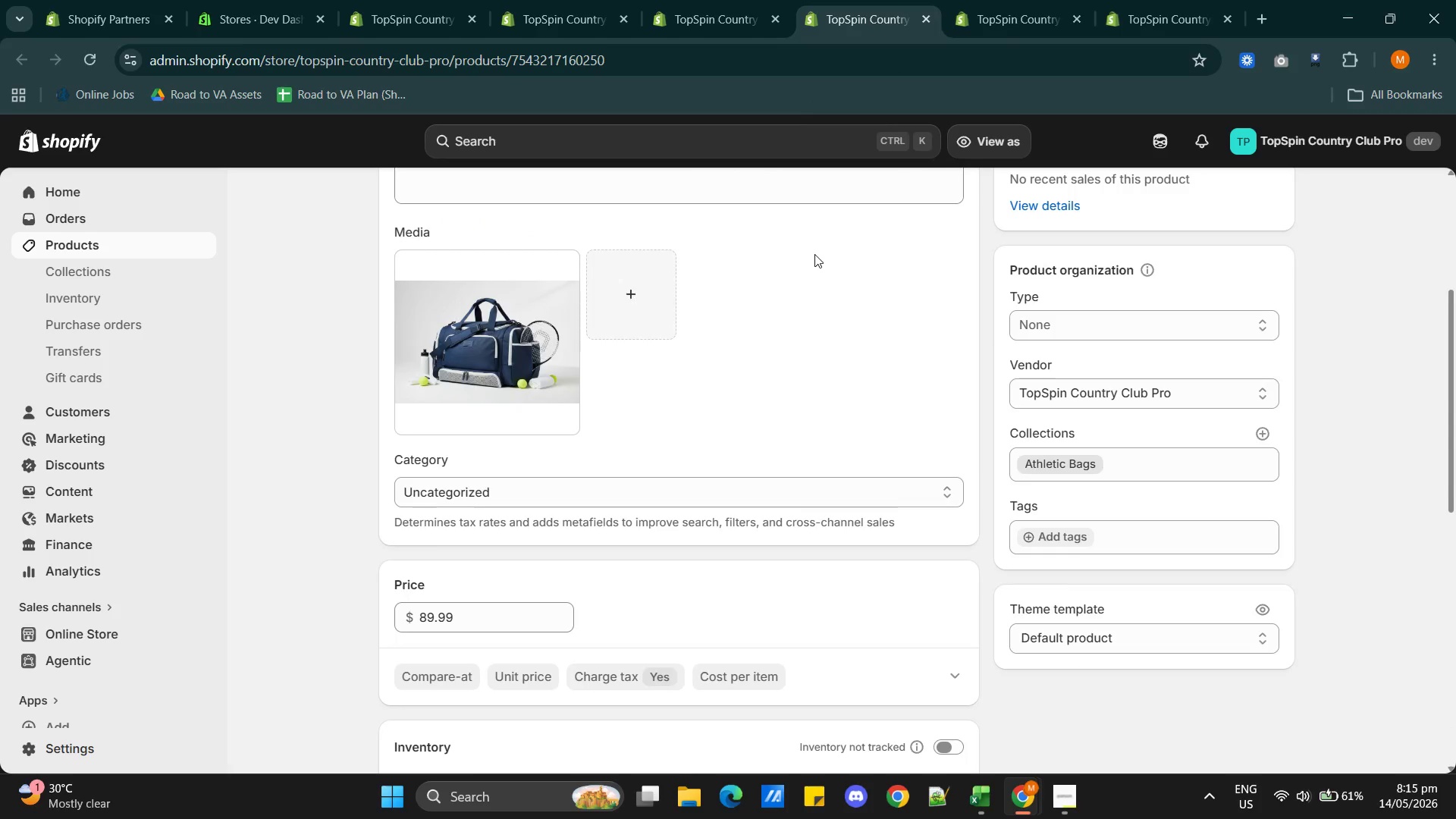 
left_click([949, 514])
 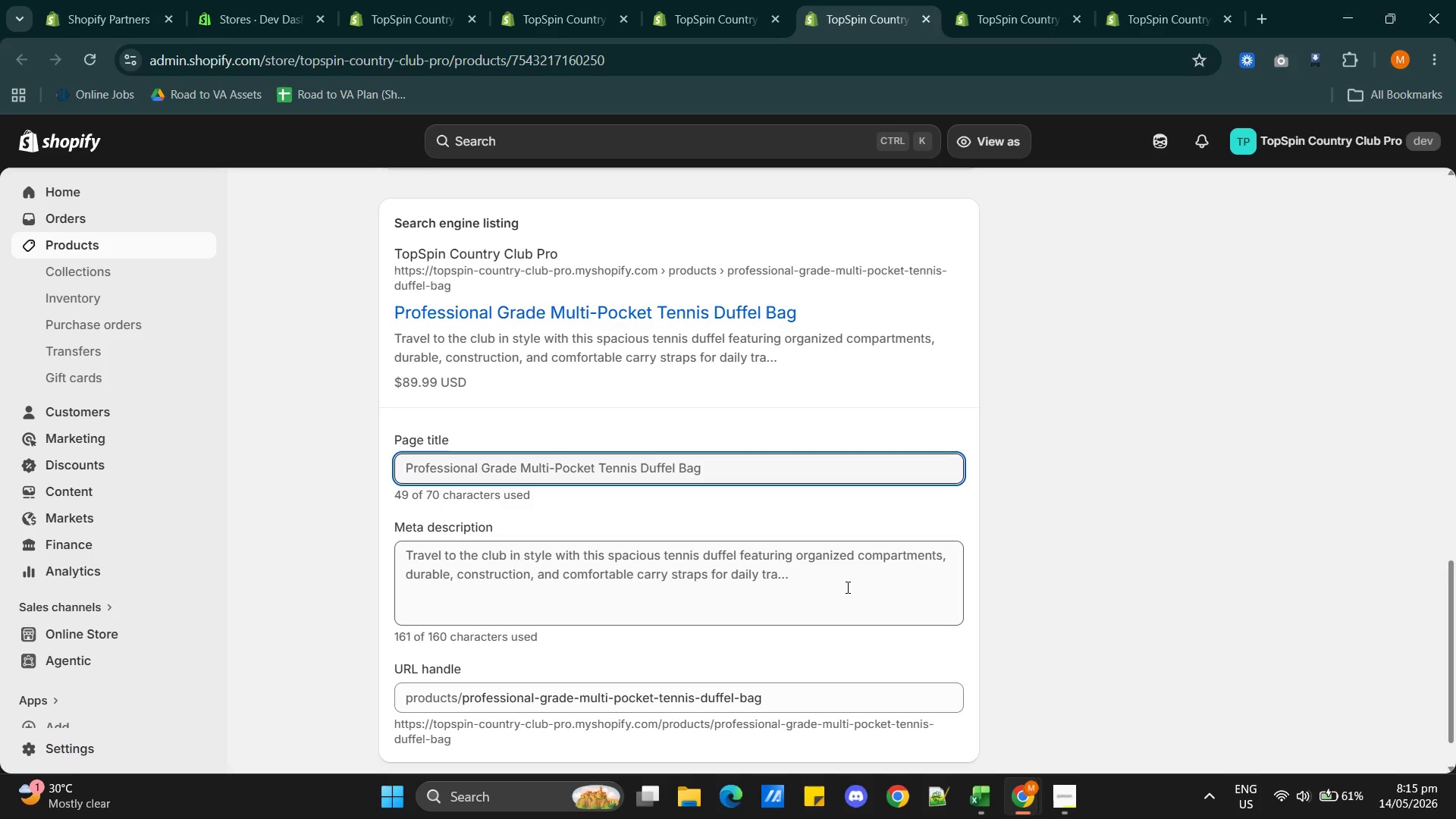 
wait(11.34)
 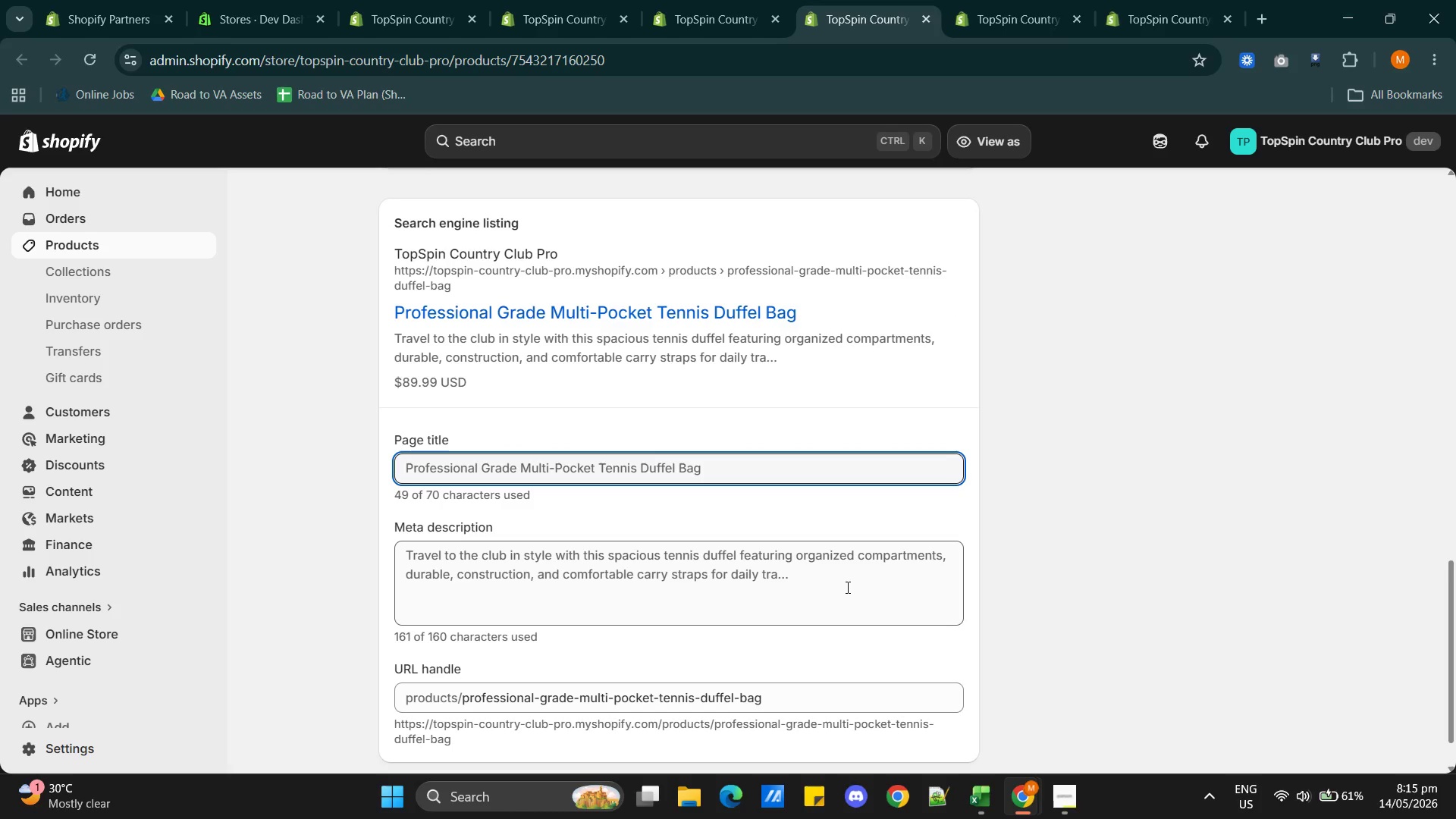 
double_click([755, 573])
 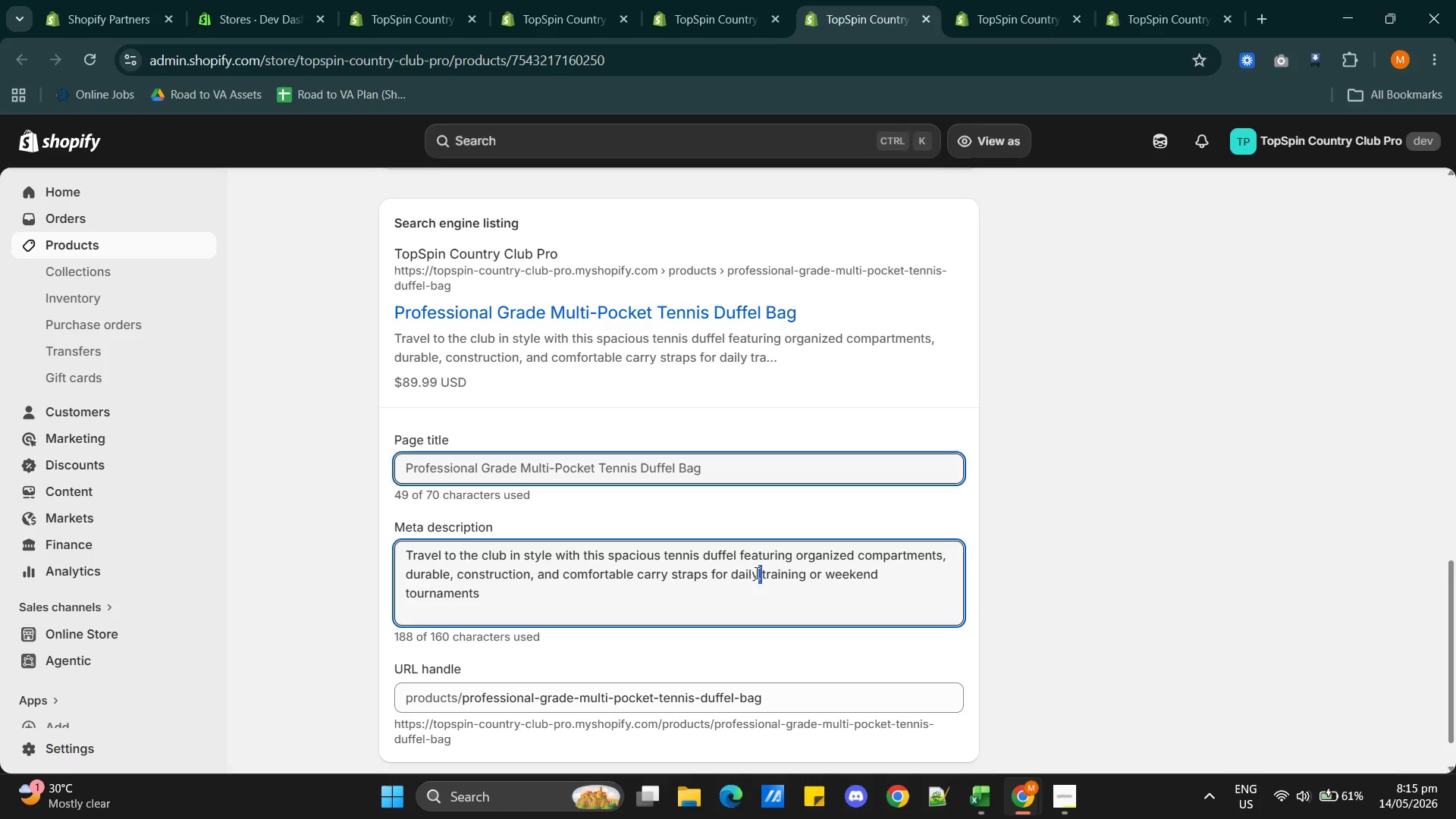 
triple_click([755, 573])
 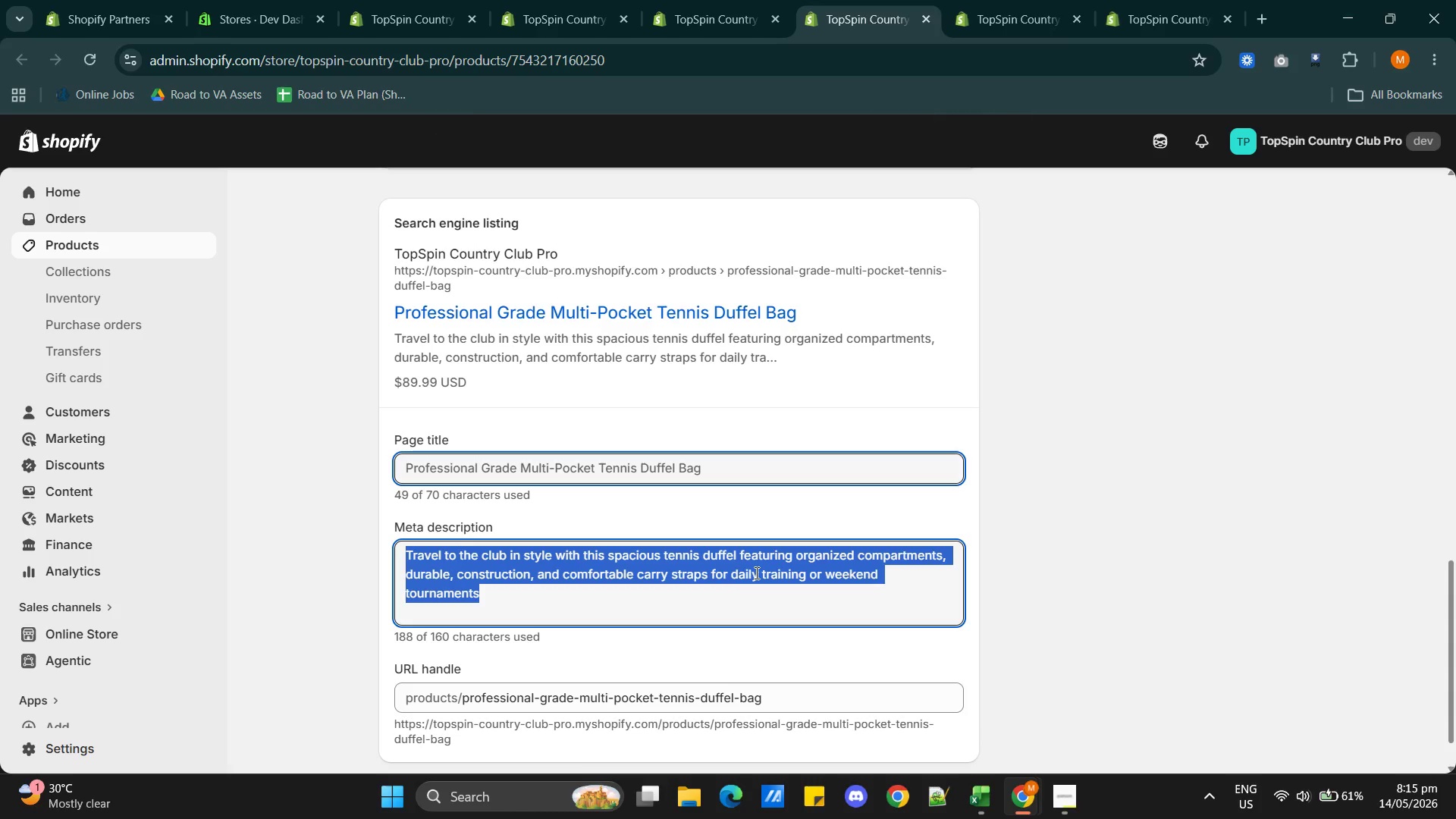 
triple_click([755, 573])
 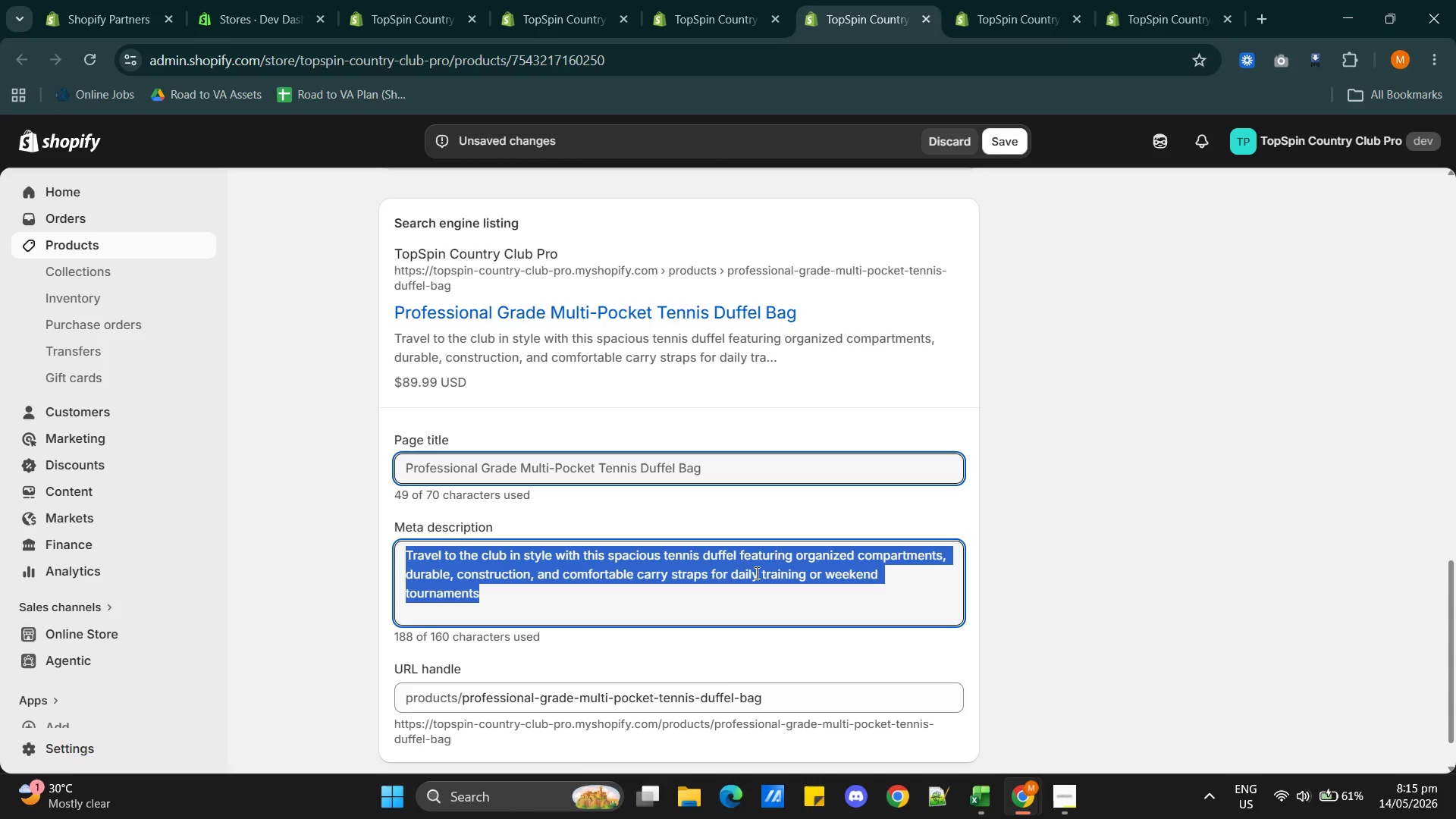 
type(Stay organized on and off the court with this premium multi-pocket tennis duffel f)
key(Backspace)
type(designed for actie)
key(Backspace)
type(ve club members.)
 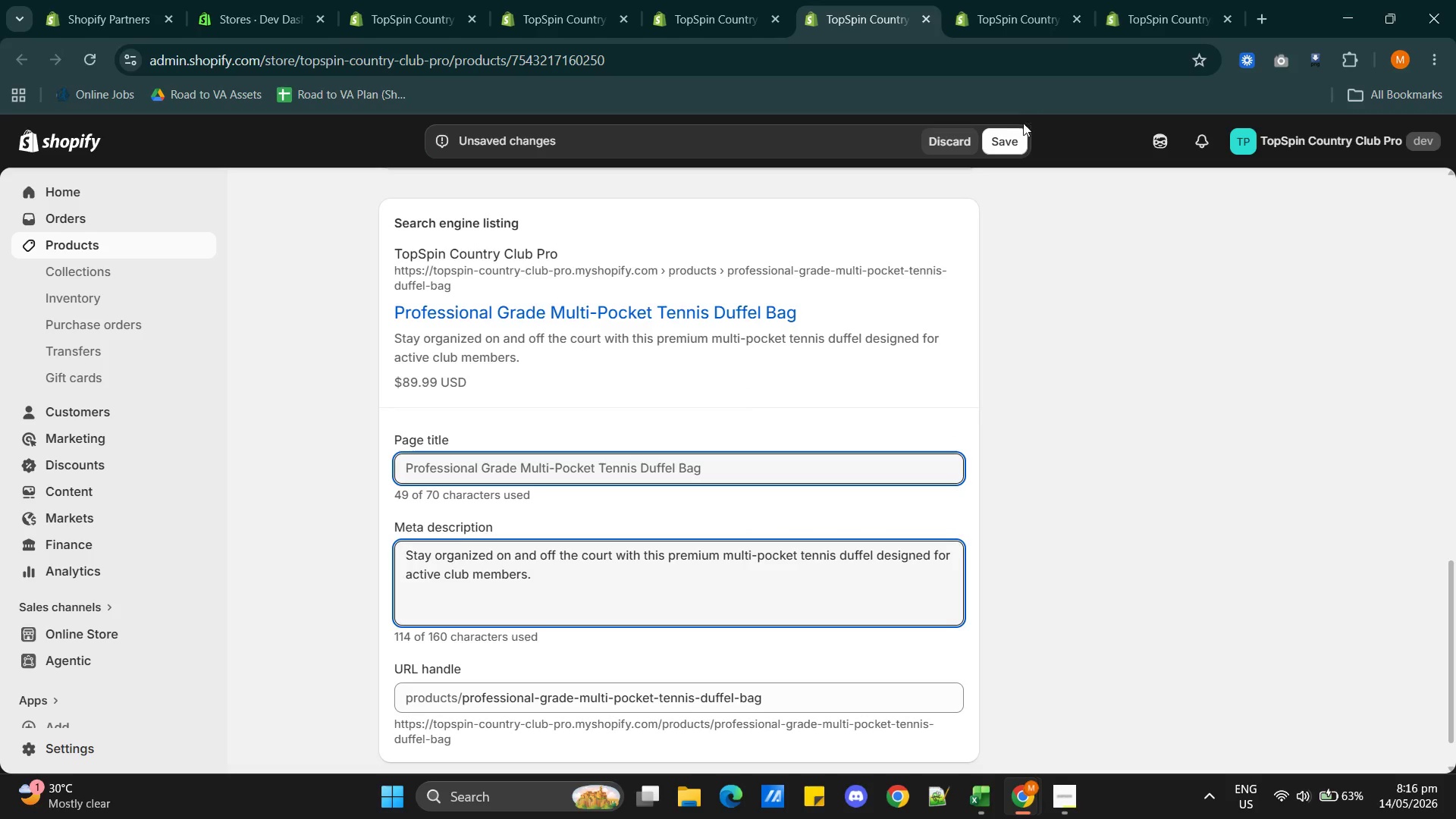 
left_click([1011, 136])
 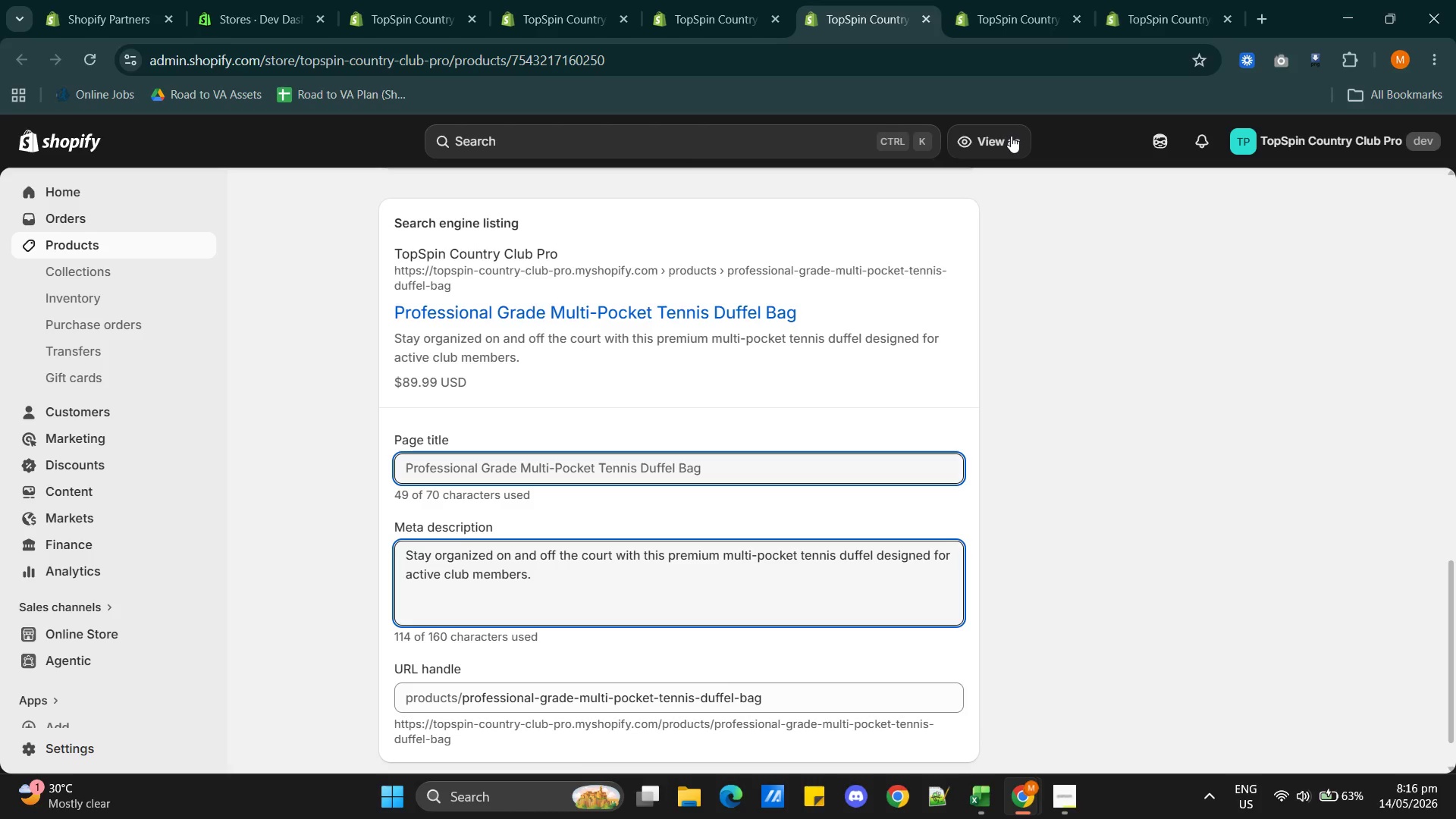 
wait(25.56)
 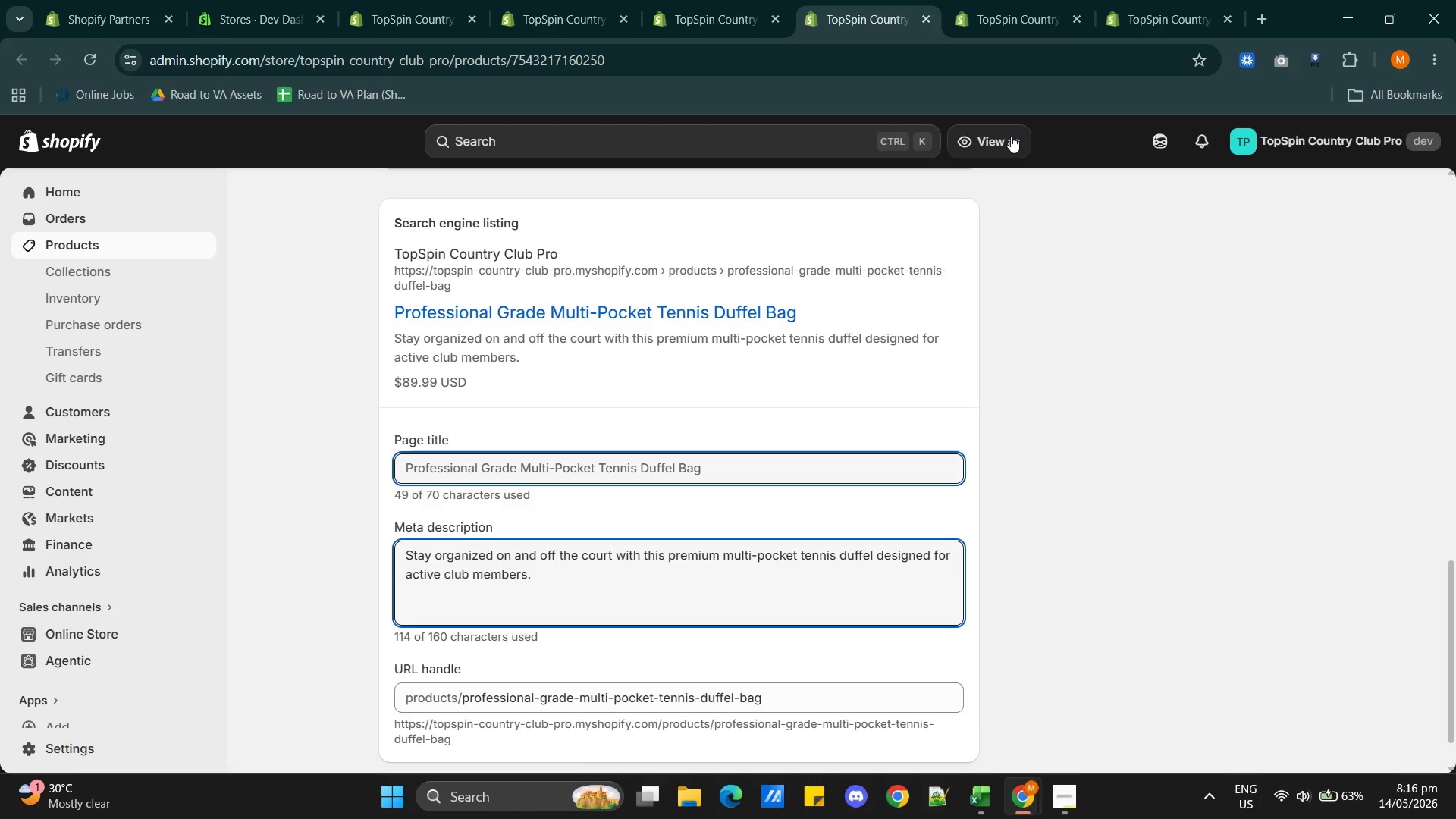 
left_click([978, 16])
 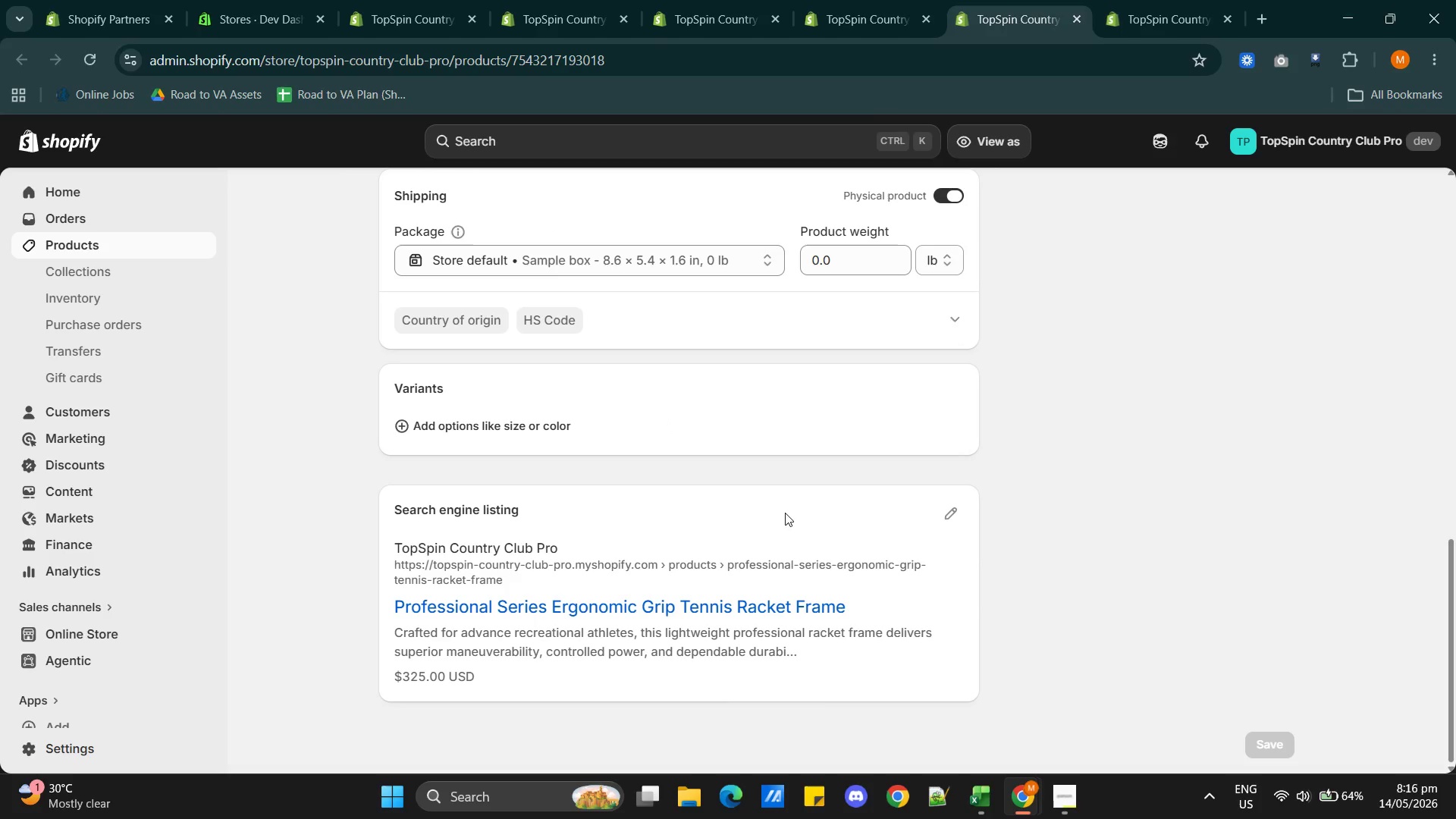 
left_click([946, 507])
 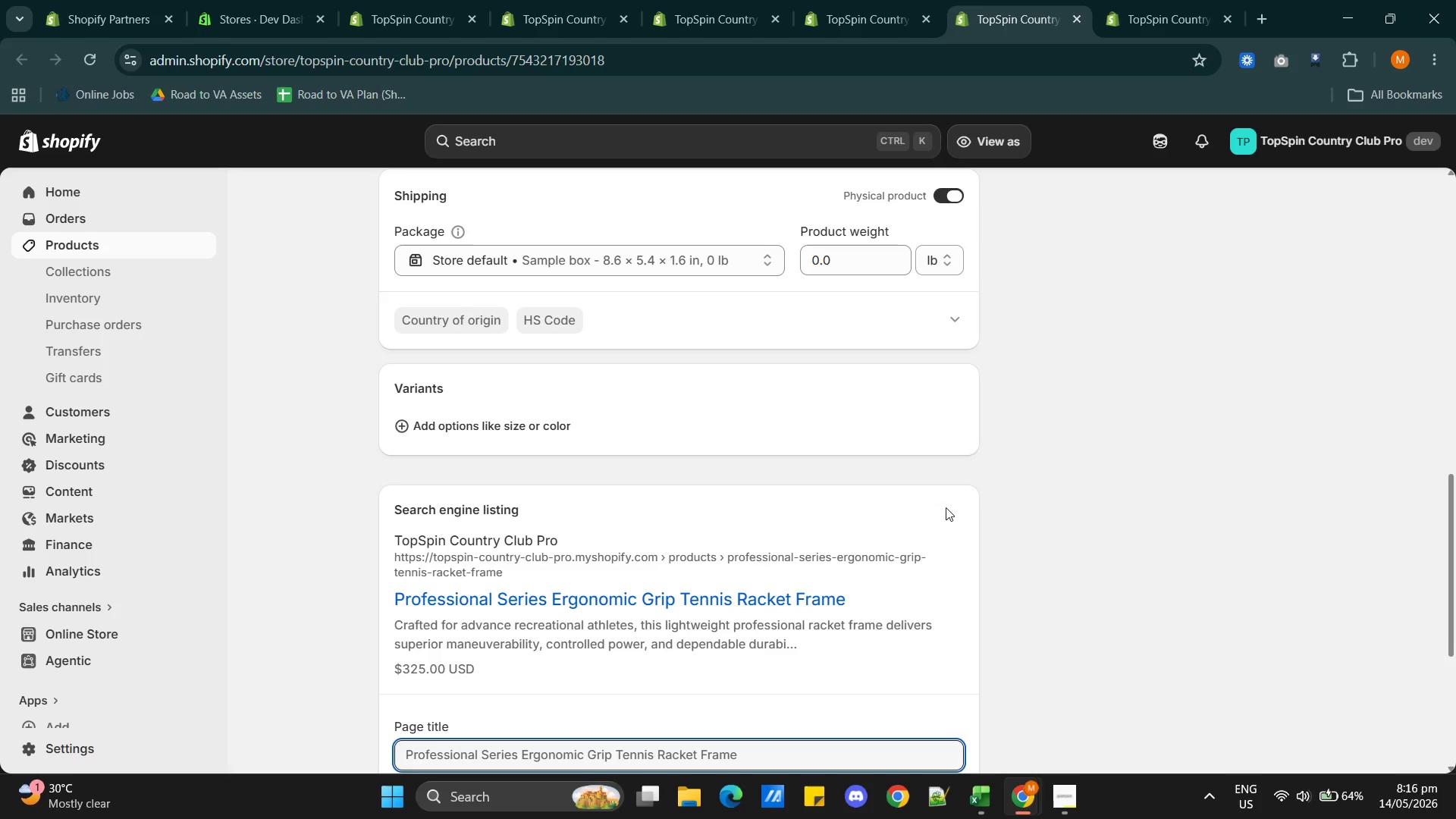 
wait(14.39)
 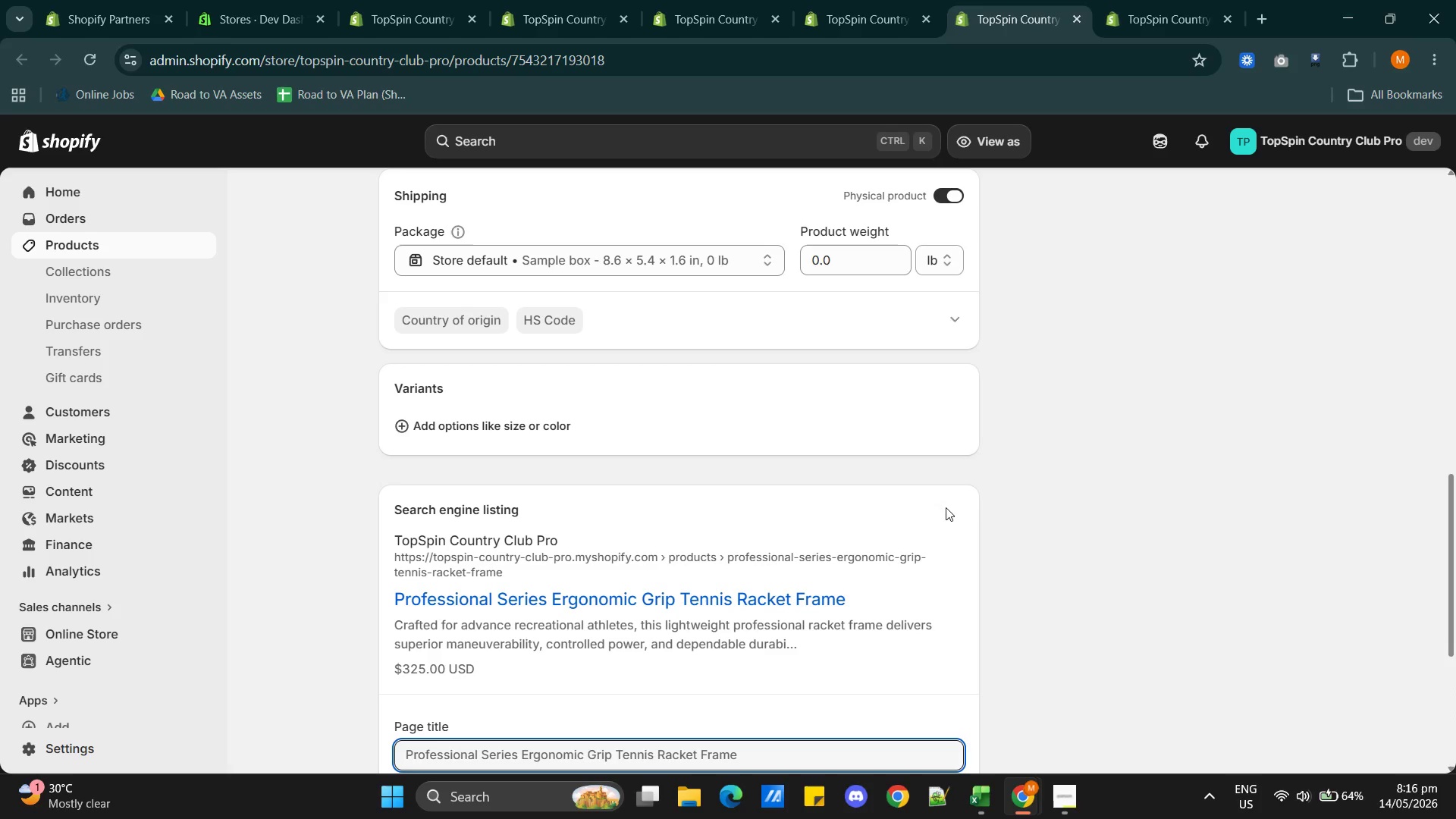 
double_click([676, 503])
 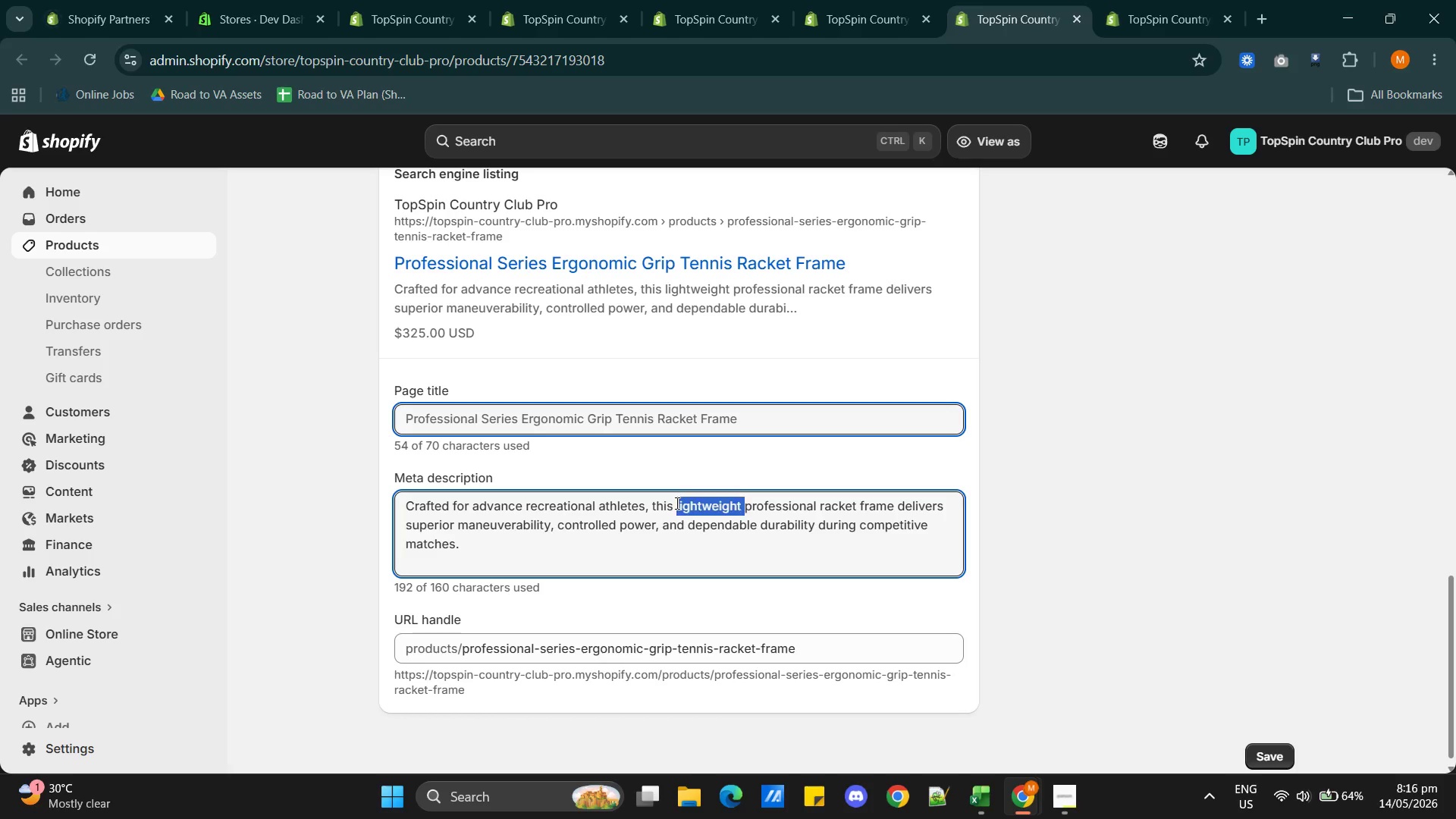 
triple_click([676, 503])
 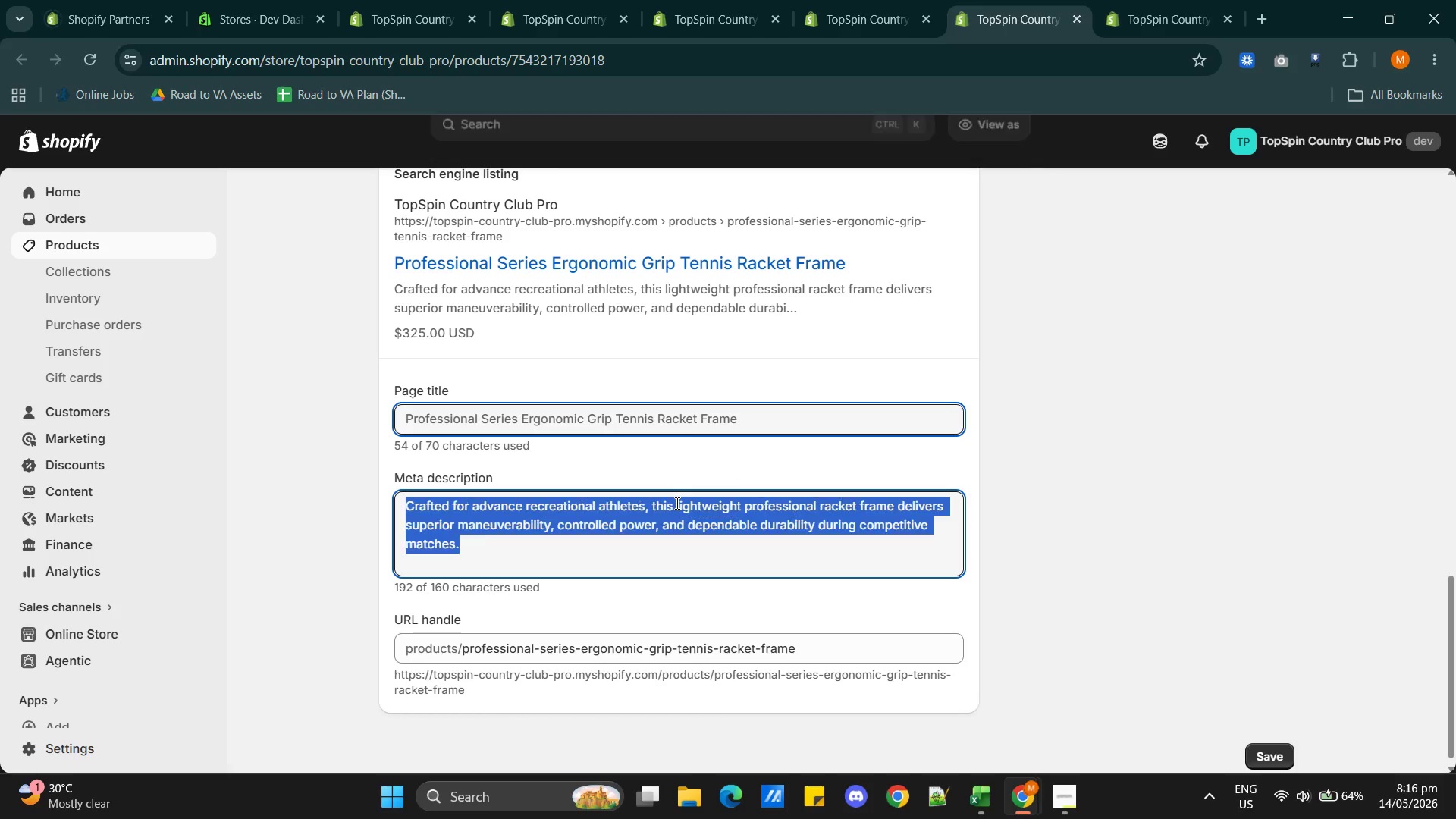 
triple_click([676, 503])
 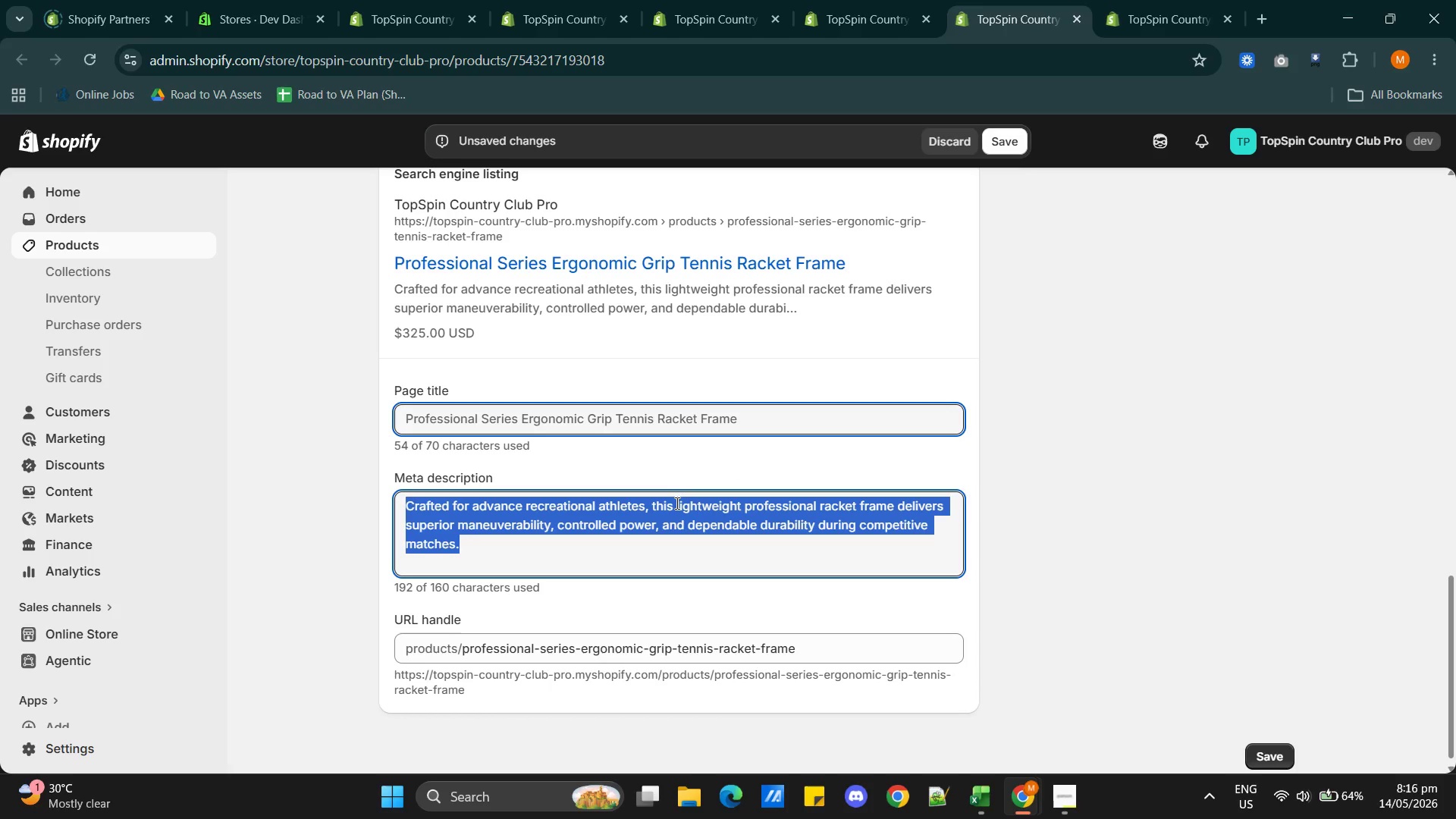 
type(Experience elite level)
 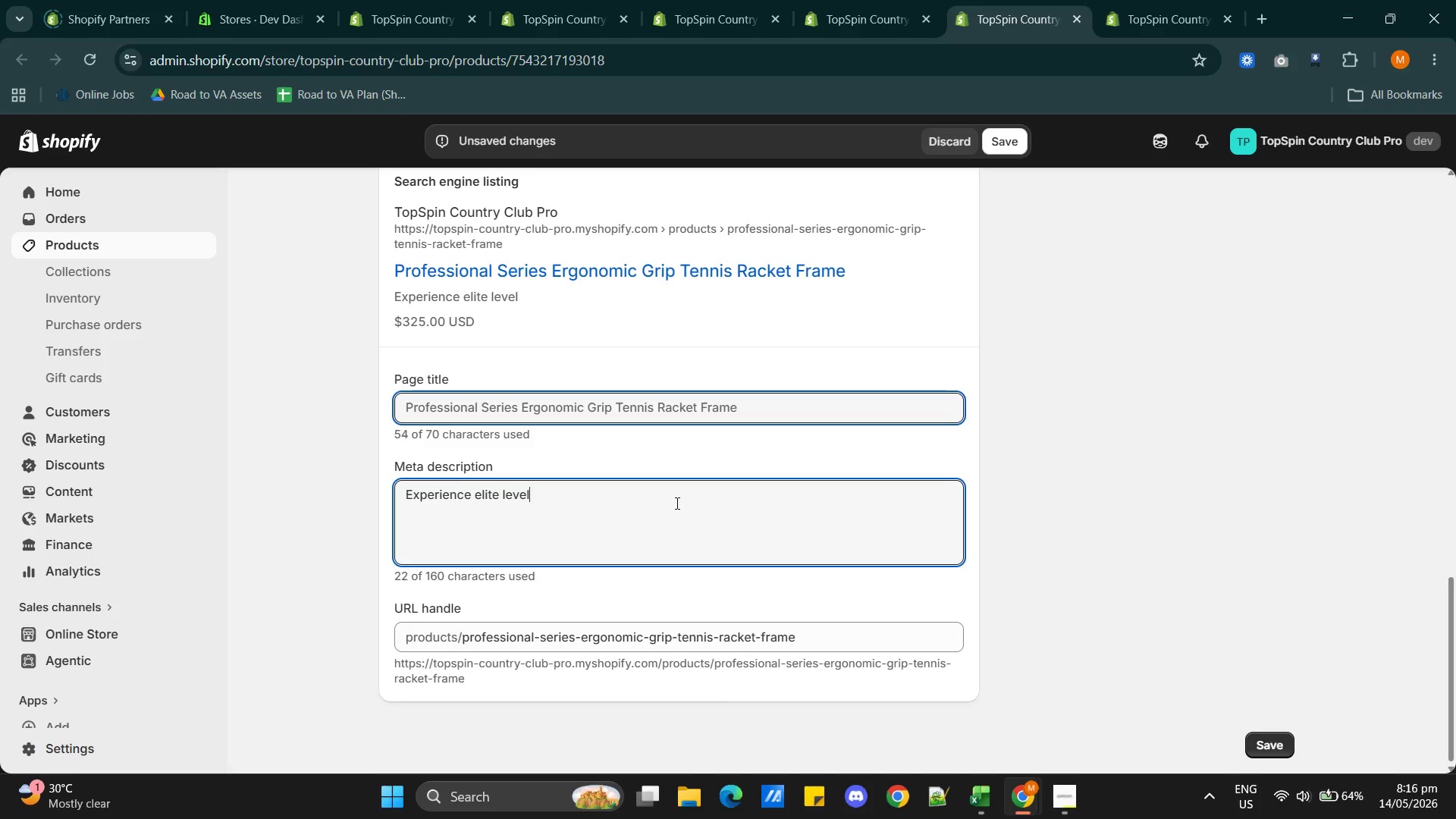 
key(ArrowLeft)
 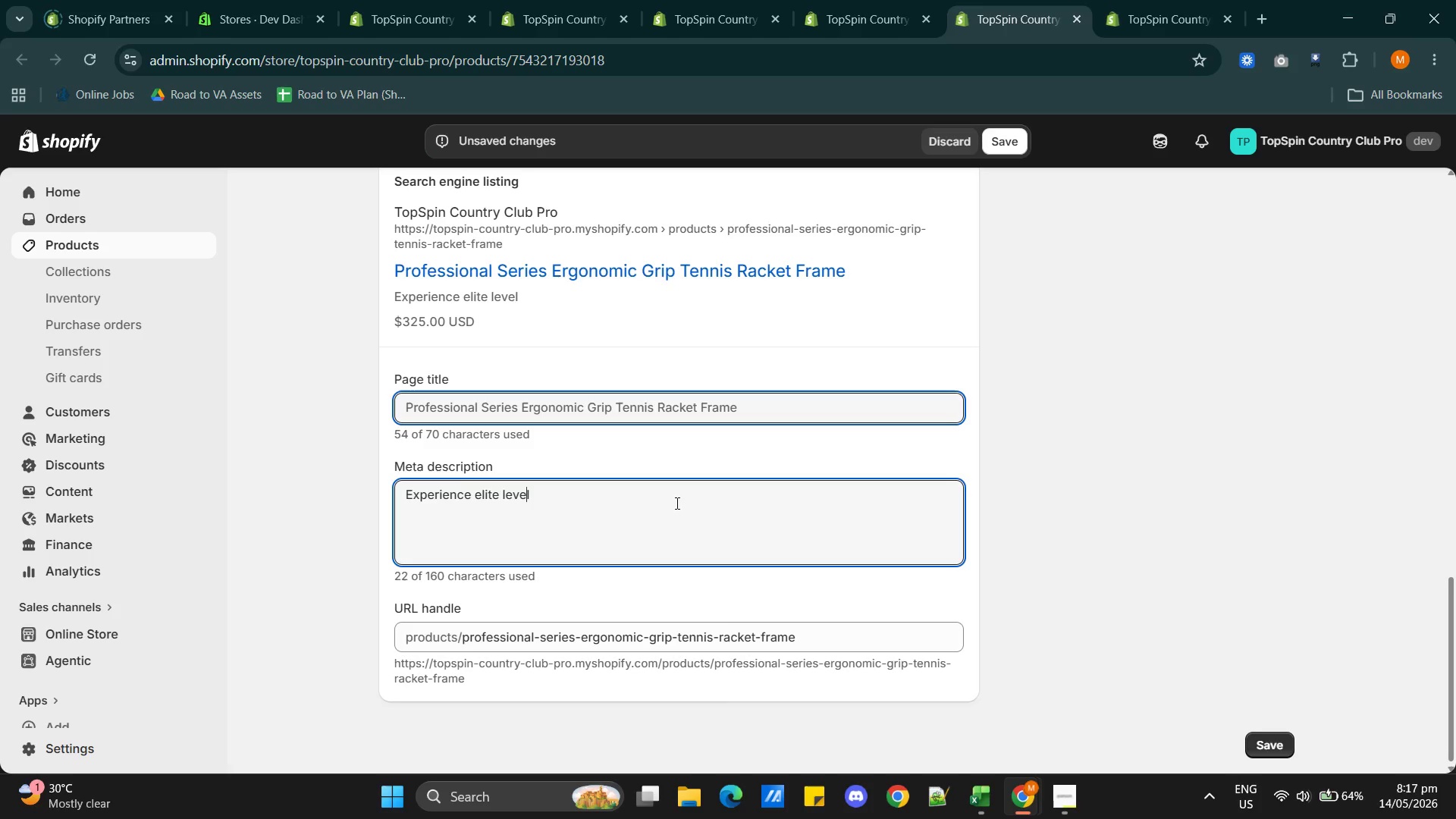 
key(ArrowLeft)
 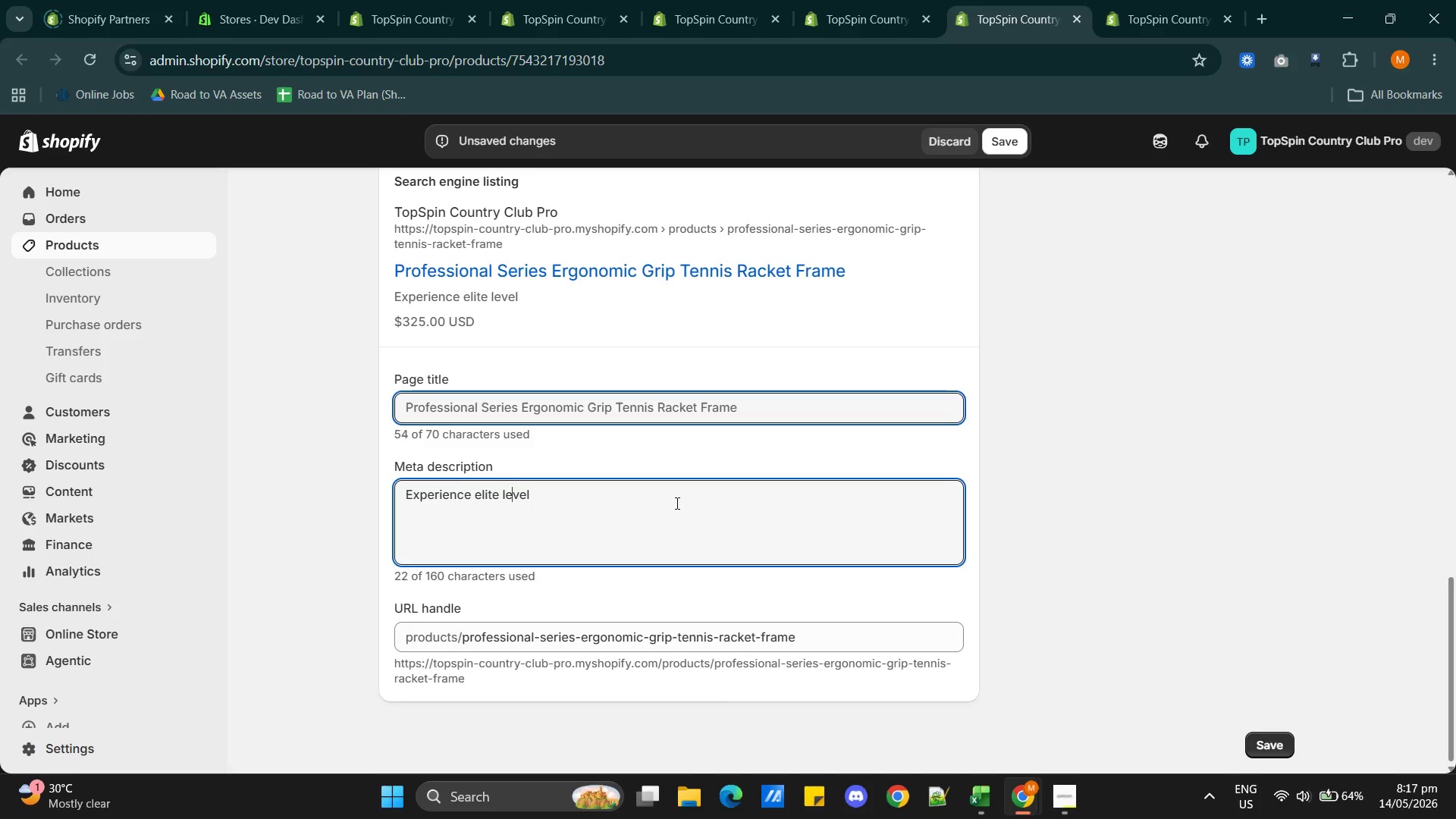 
key(ArrowLeft)
 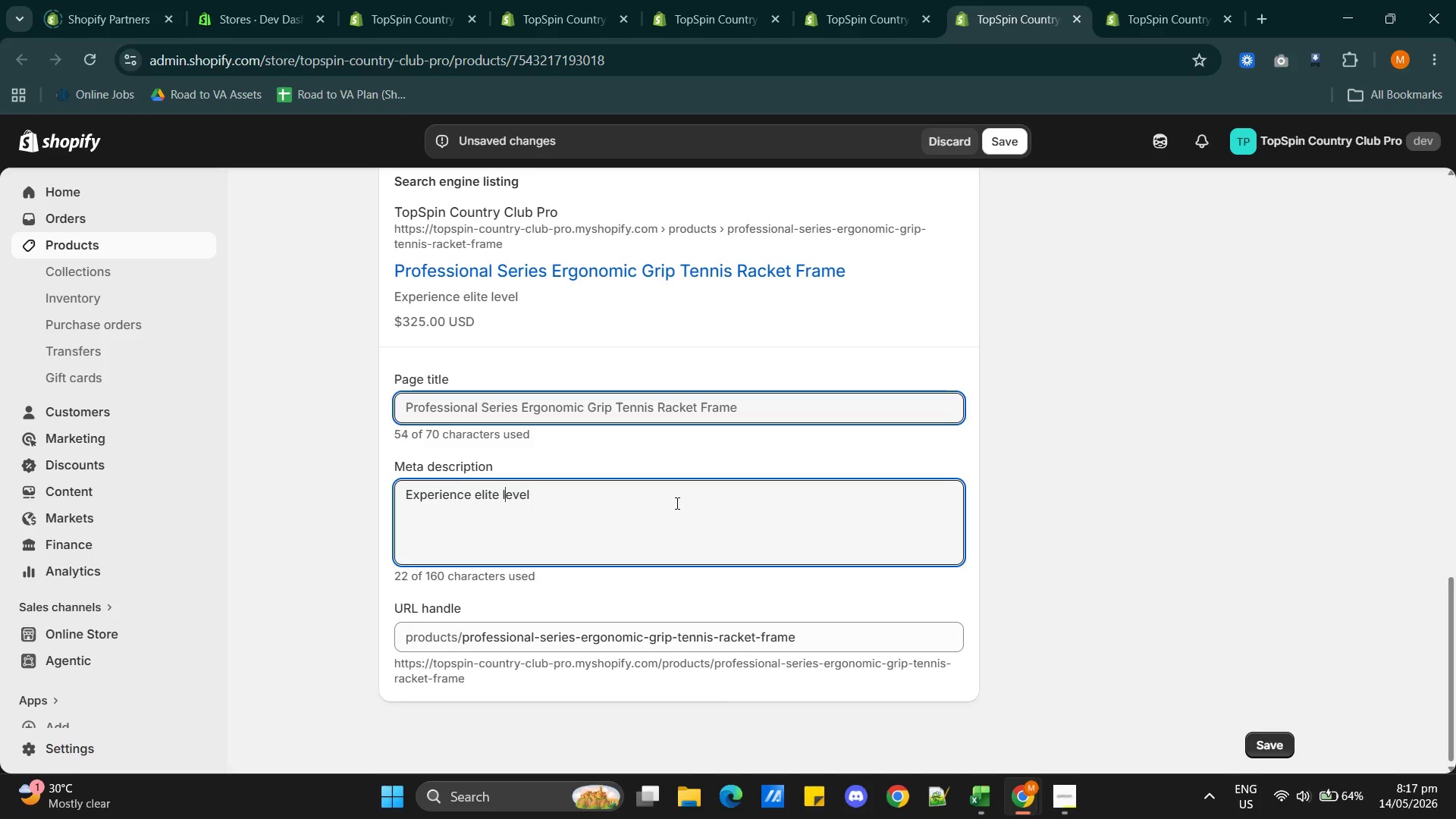 
key(ArrowLeft)
 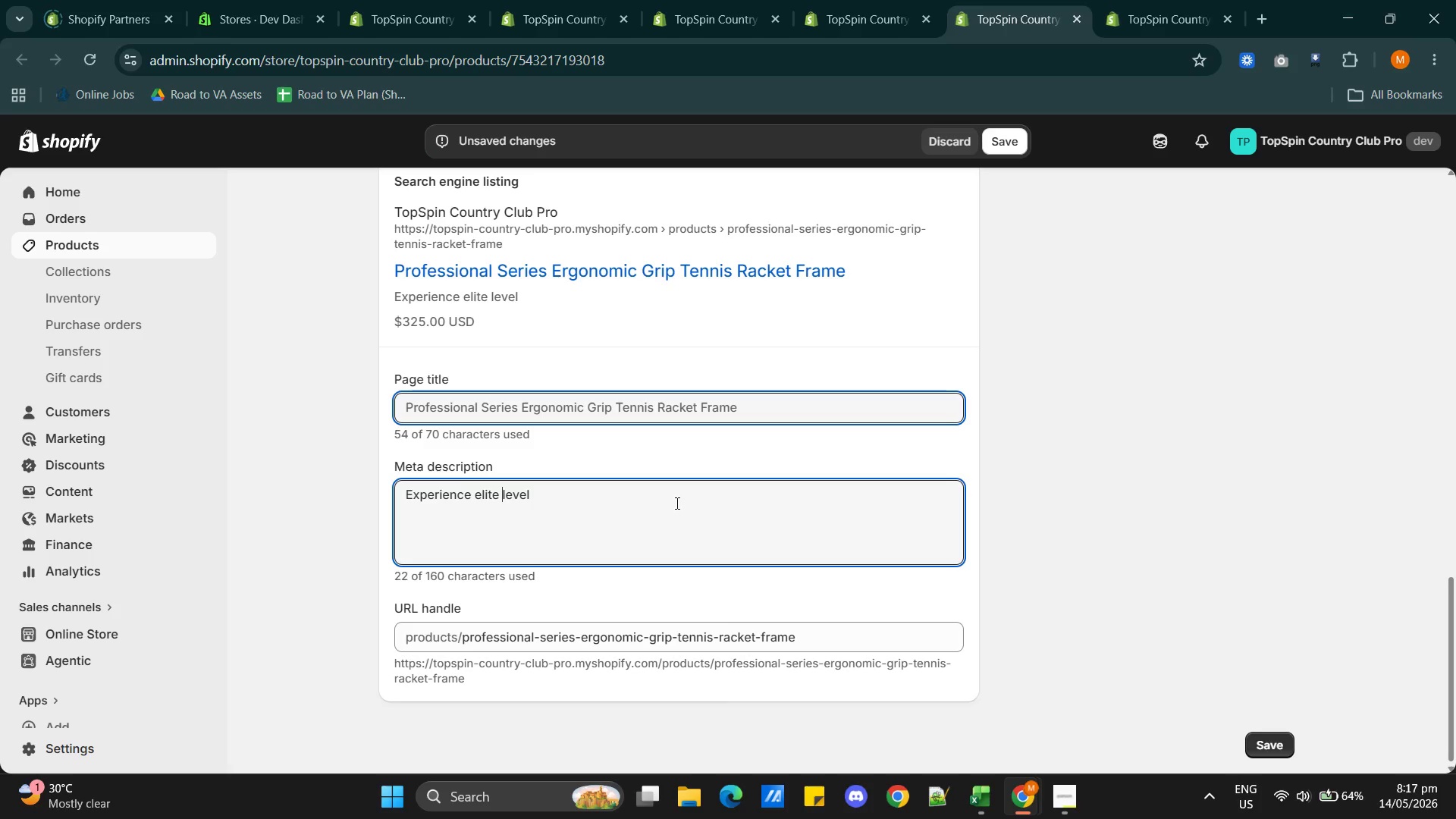 
key(ArrowLeft)
 